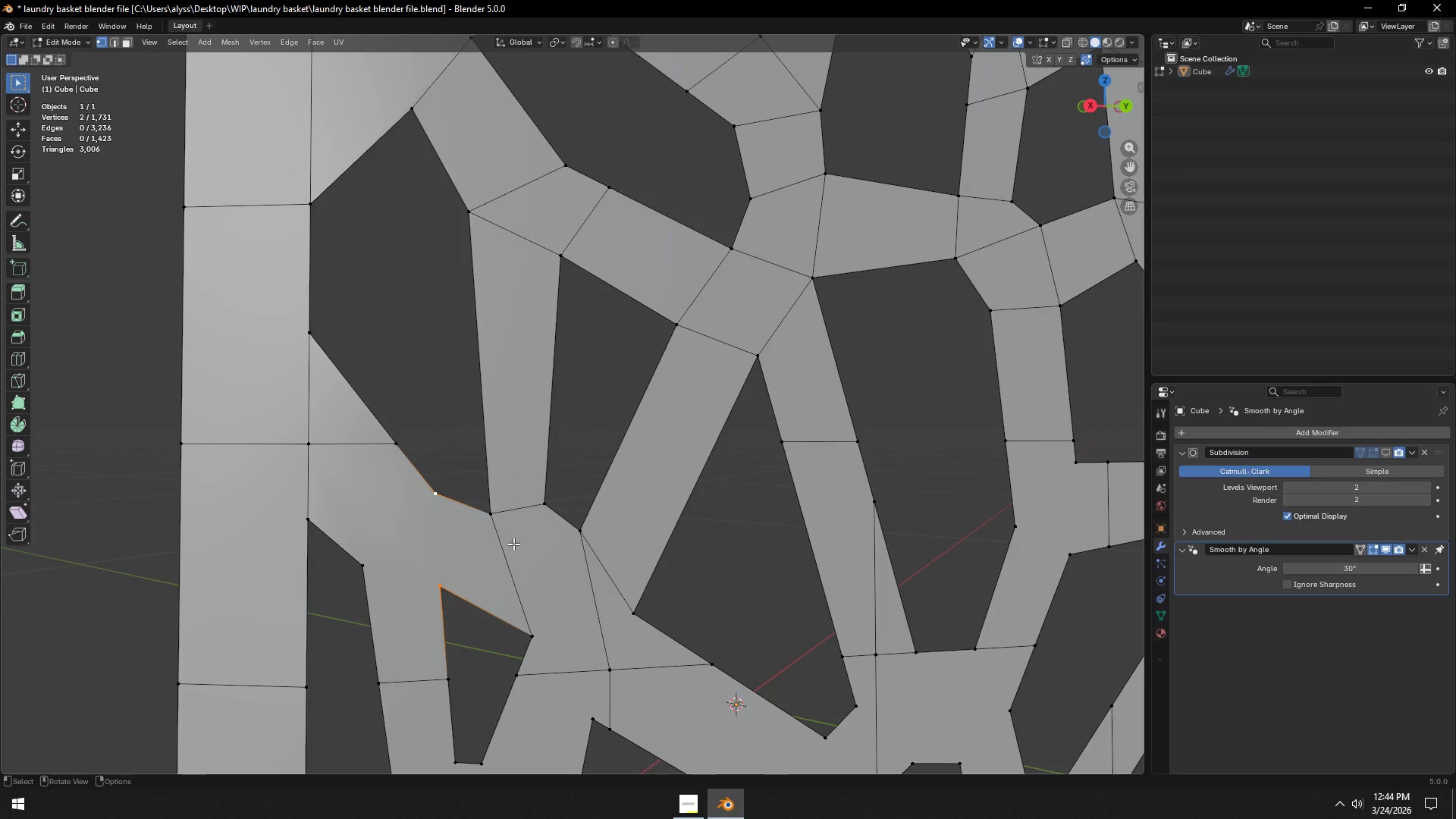 
key(J)
 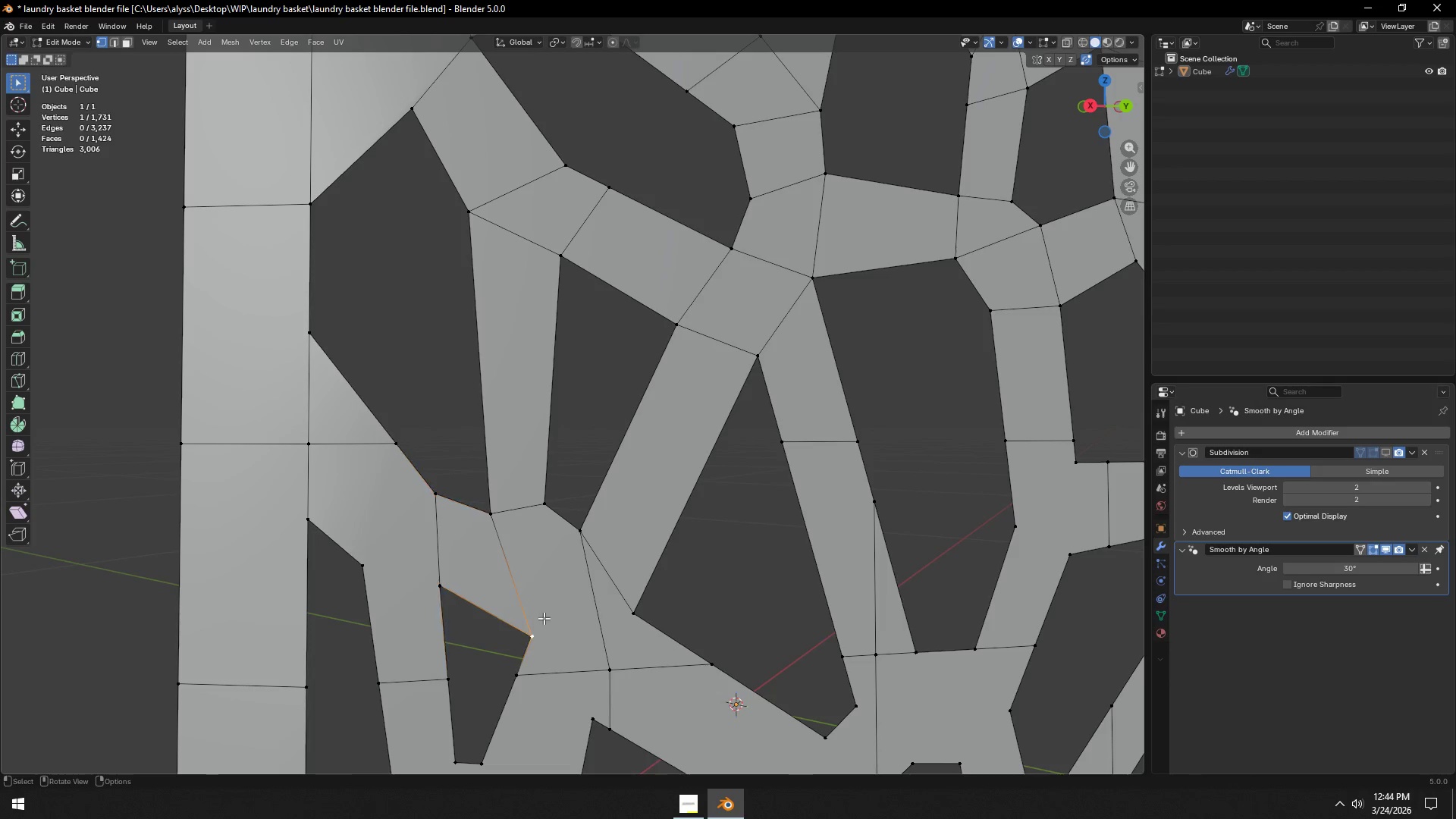 
hold_key(key=ShiftLeft, duration=0.41)
left_click([578, 533])
 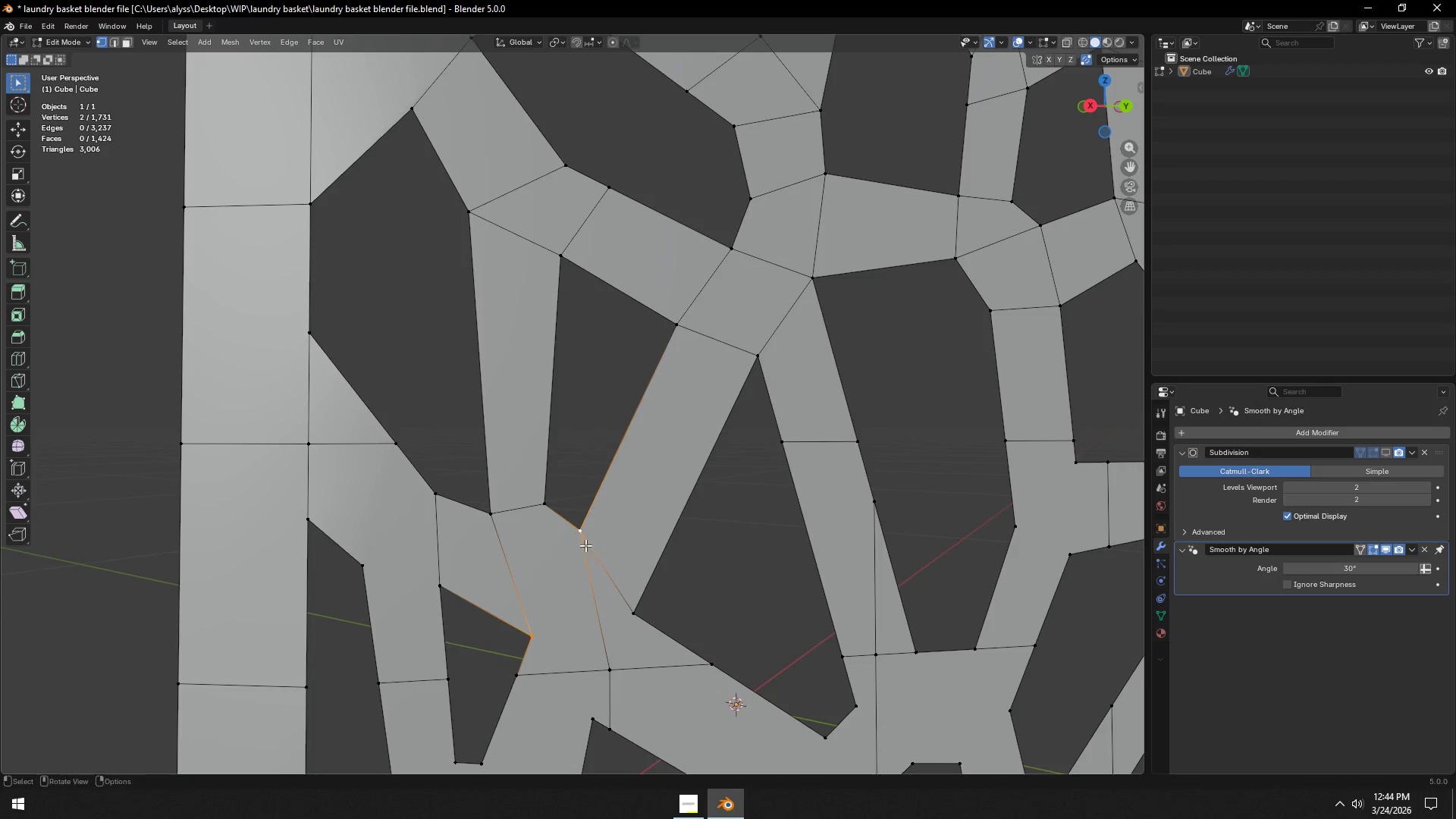 
key(J)
 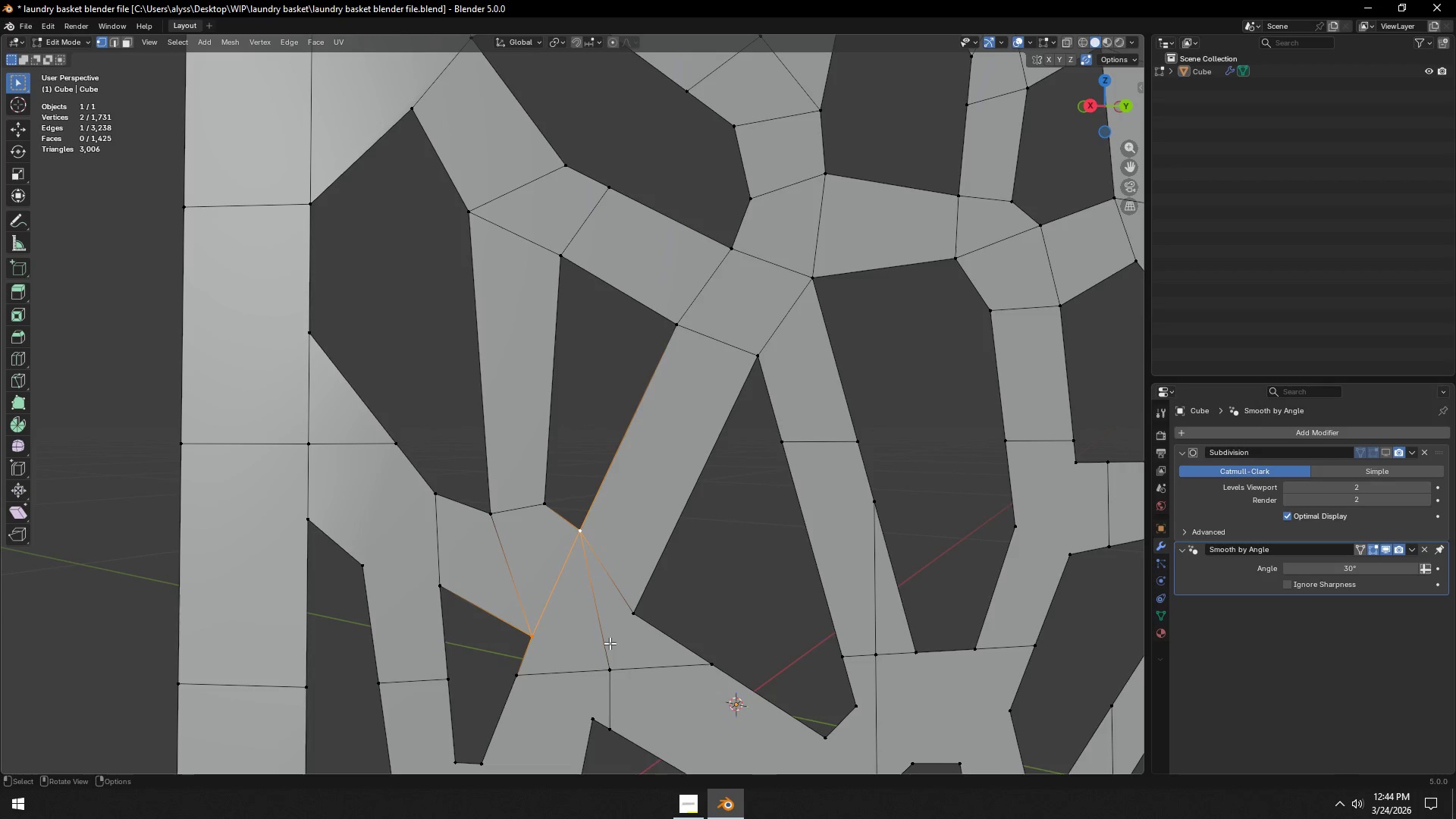 
hold_key(key=ShiftLeft, duration=0.56)
 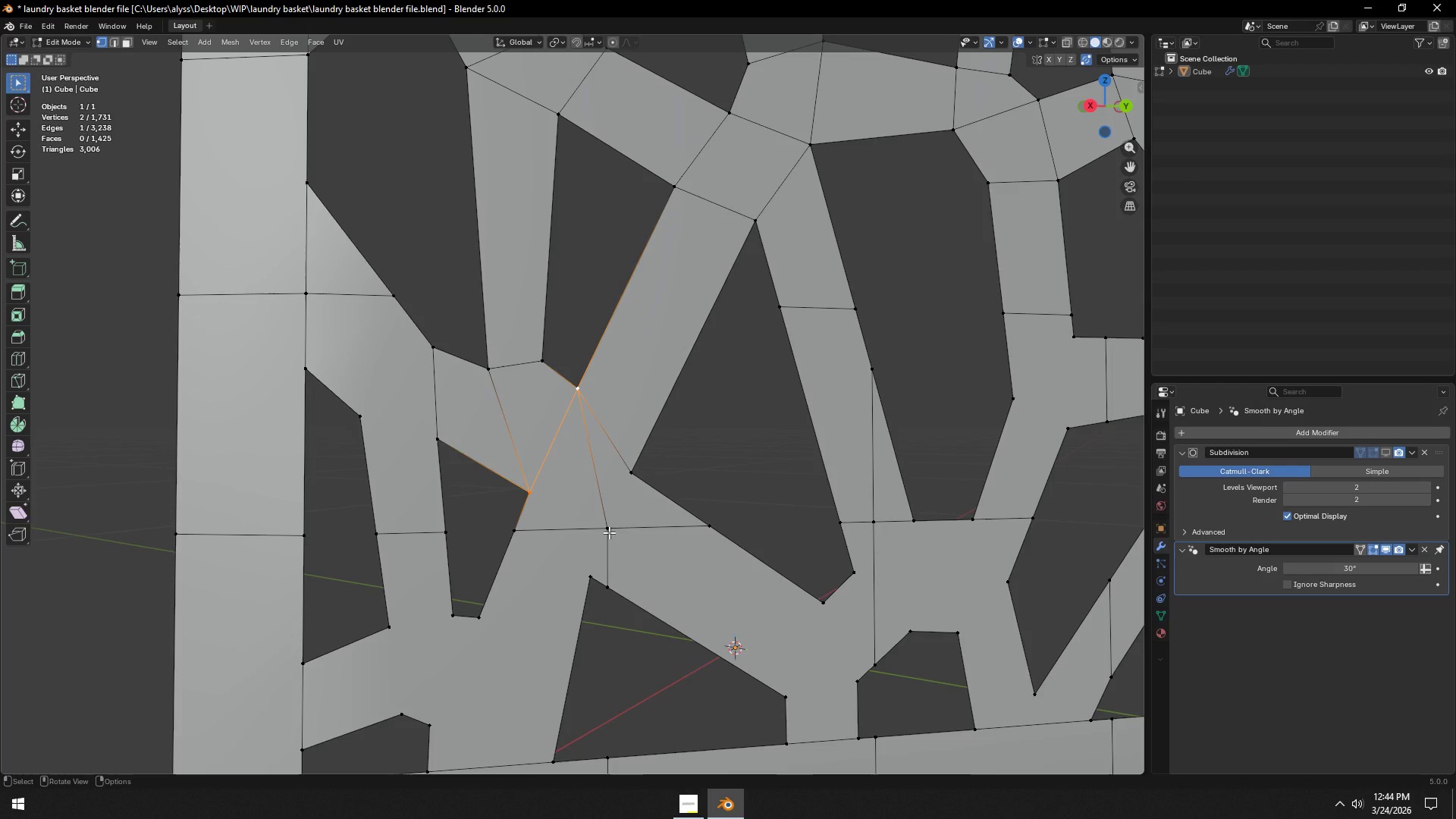 
left_click([609, 532])
 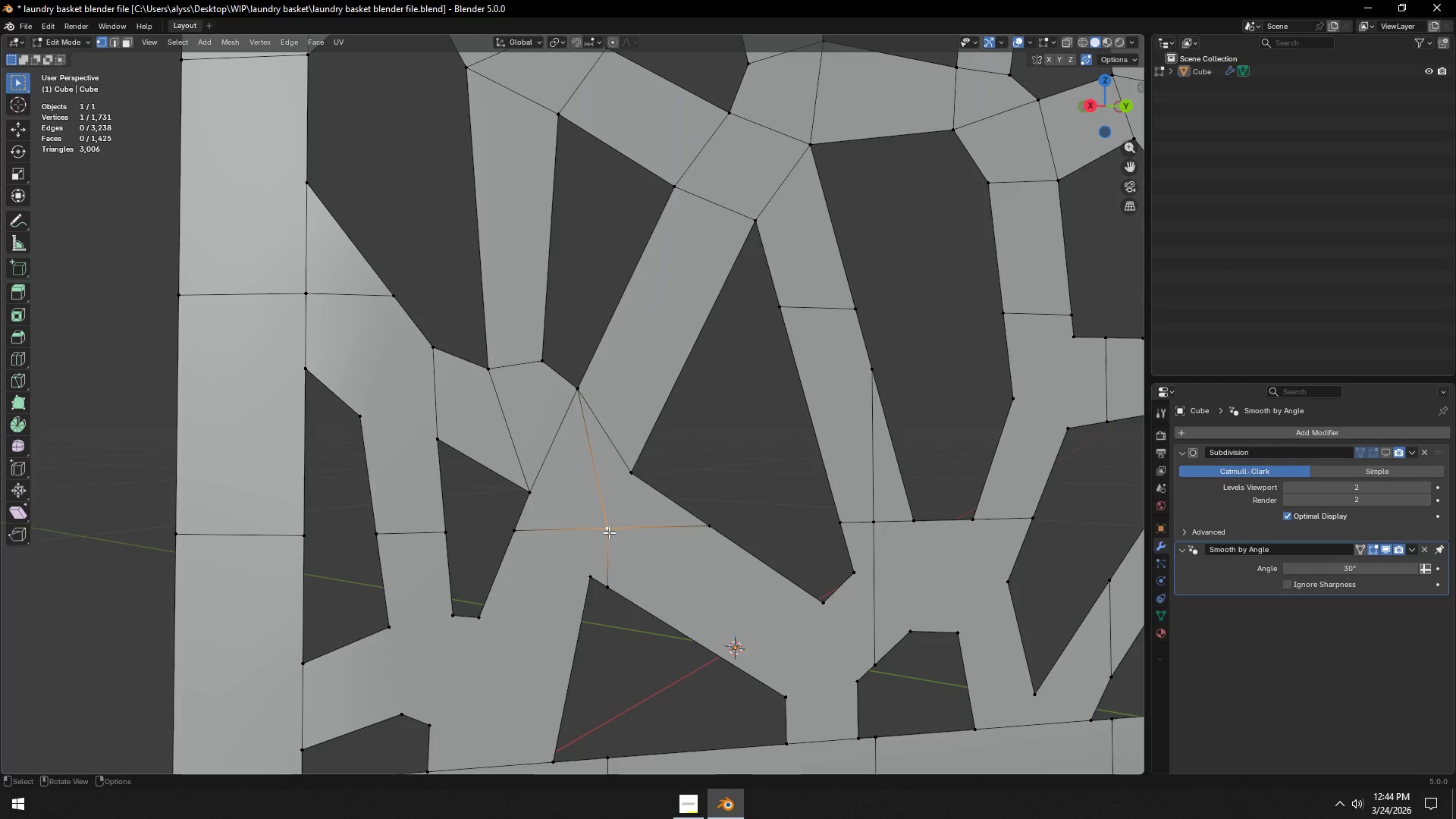 
key(X)
 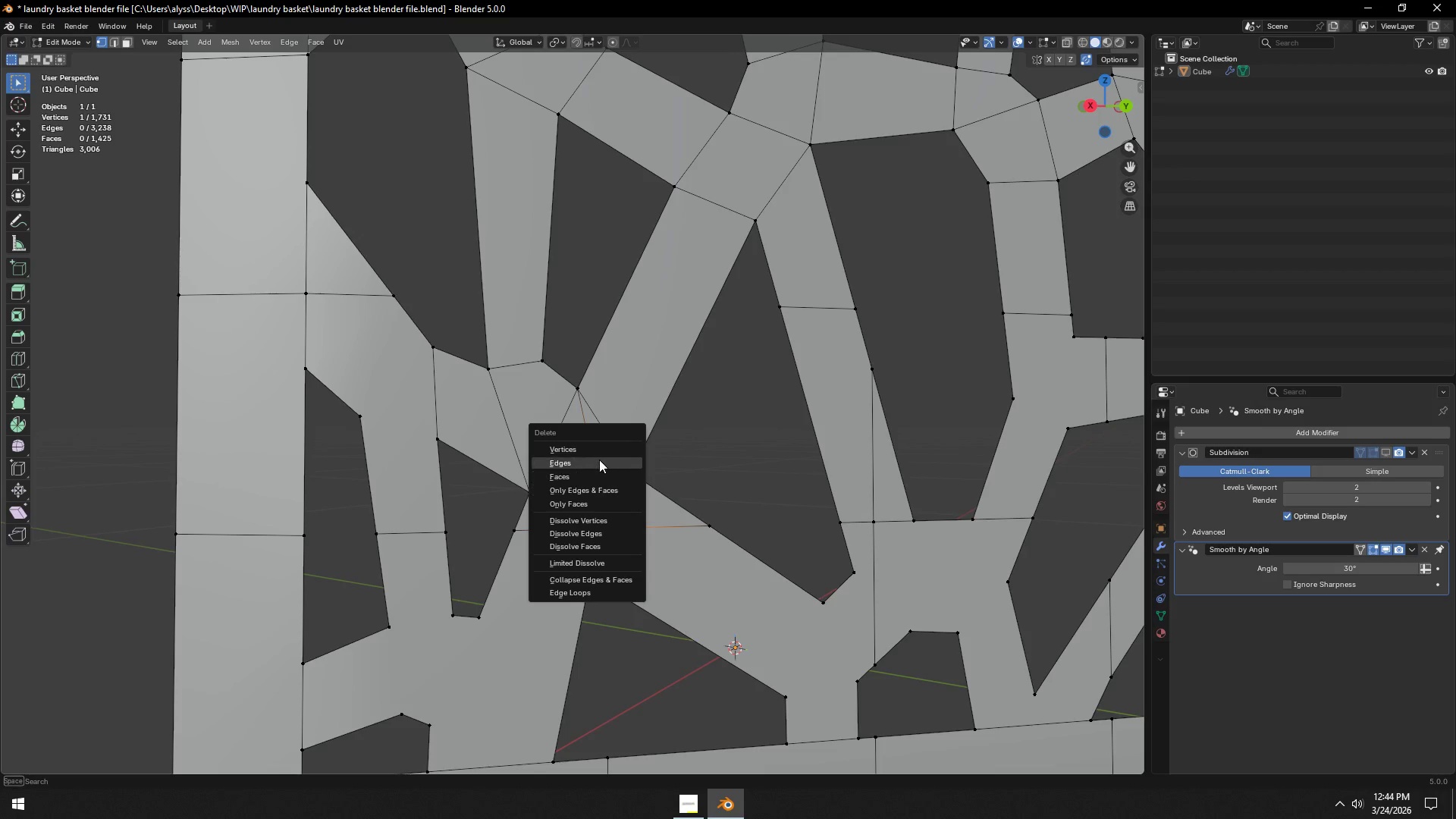 
left_click([598, 447])
 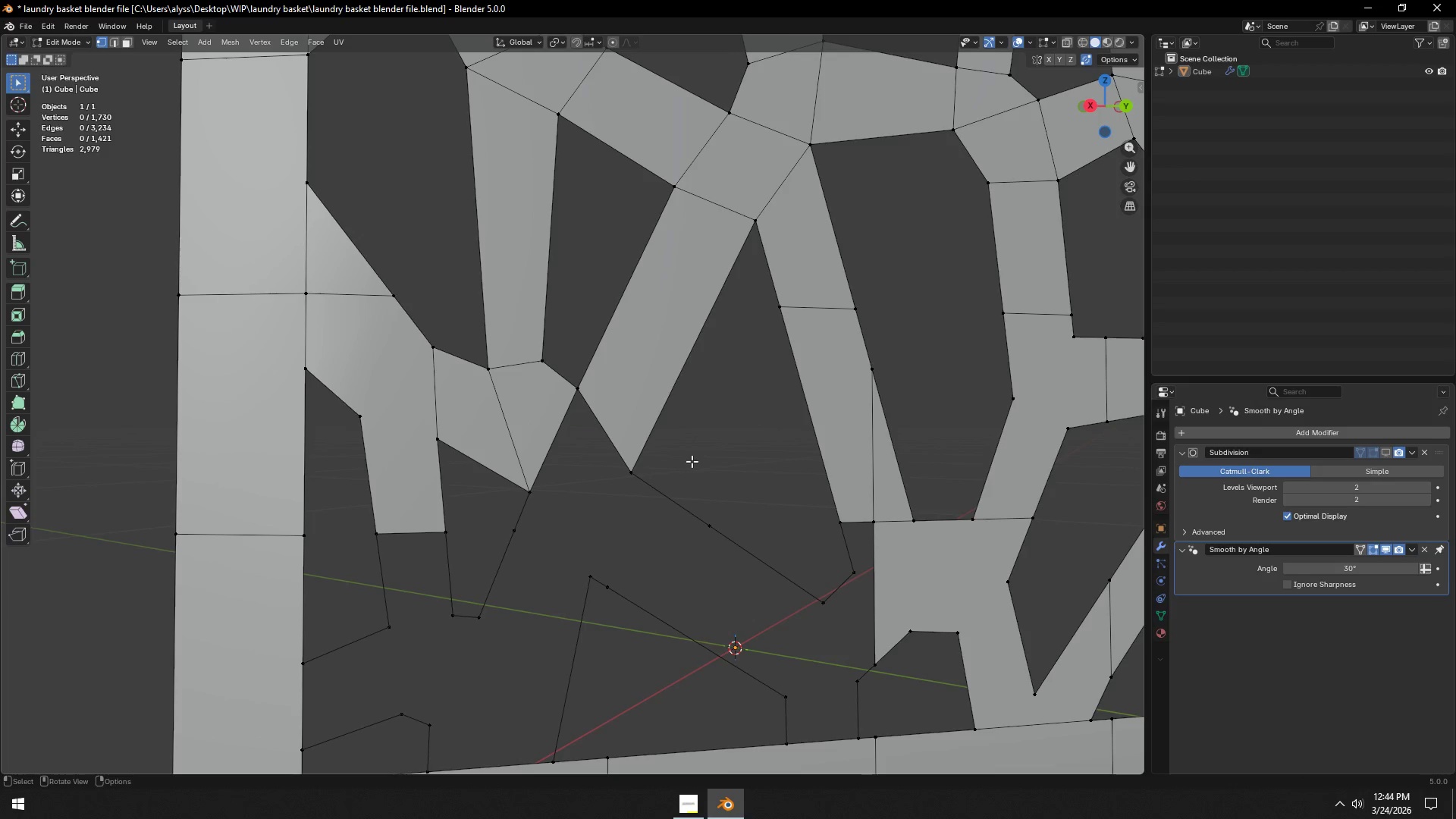 
key(Control+Z)
 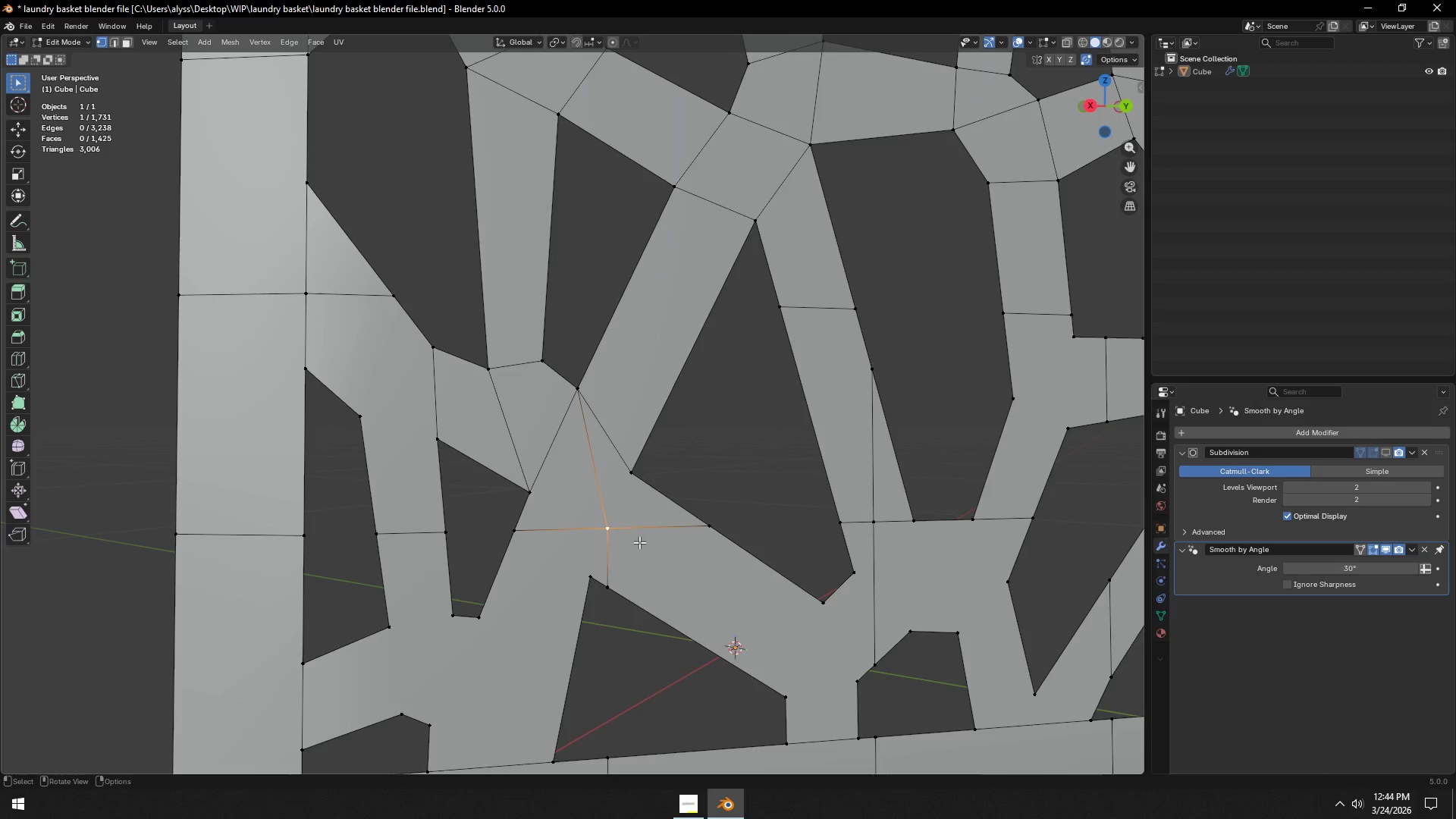 
key(2)
 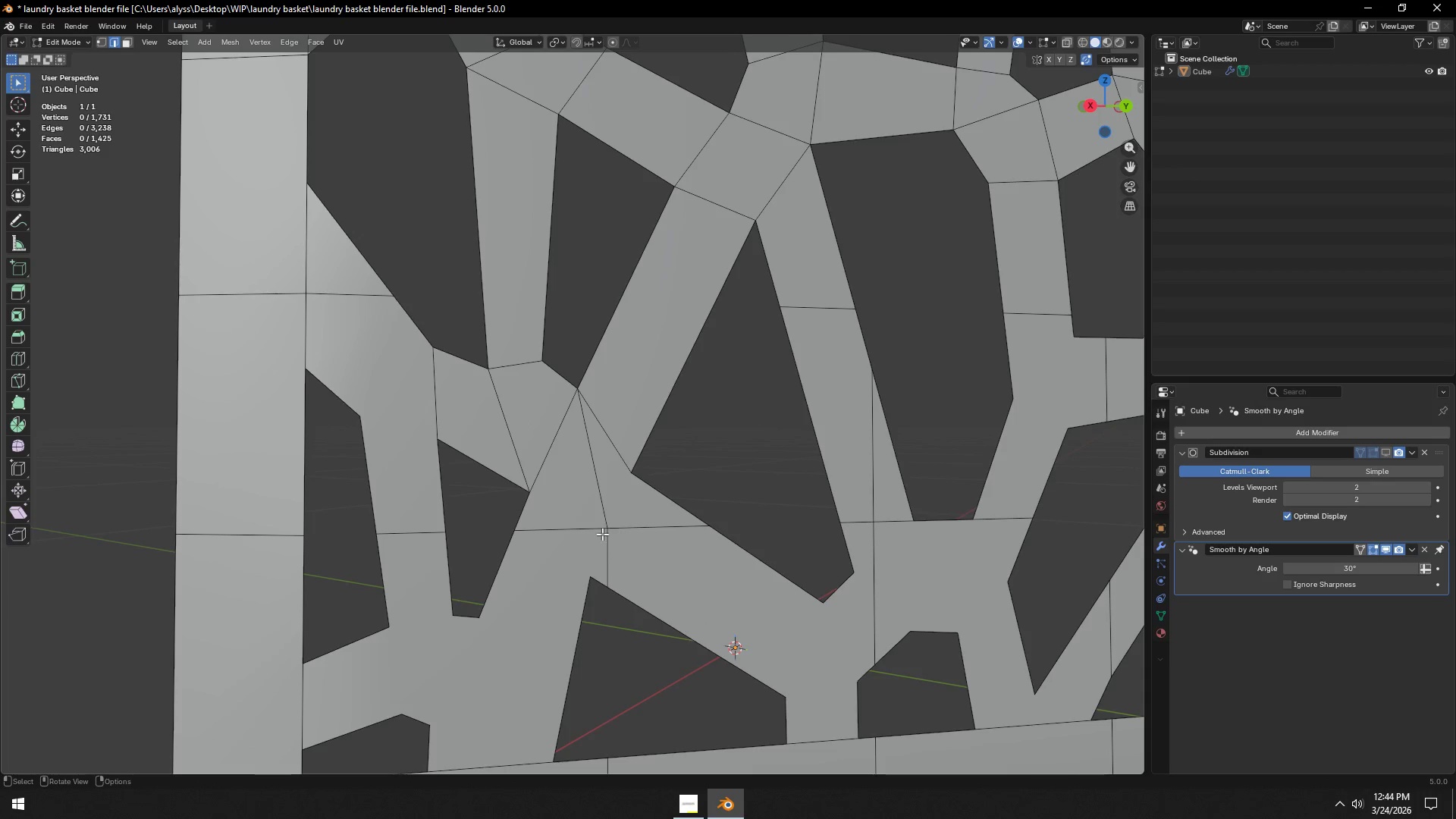 
left_click([569, 529])
 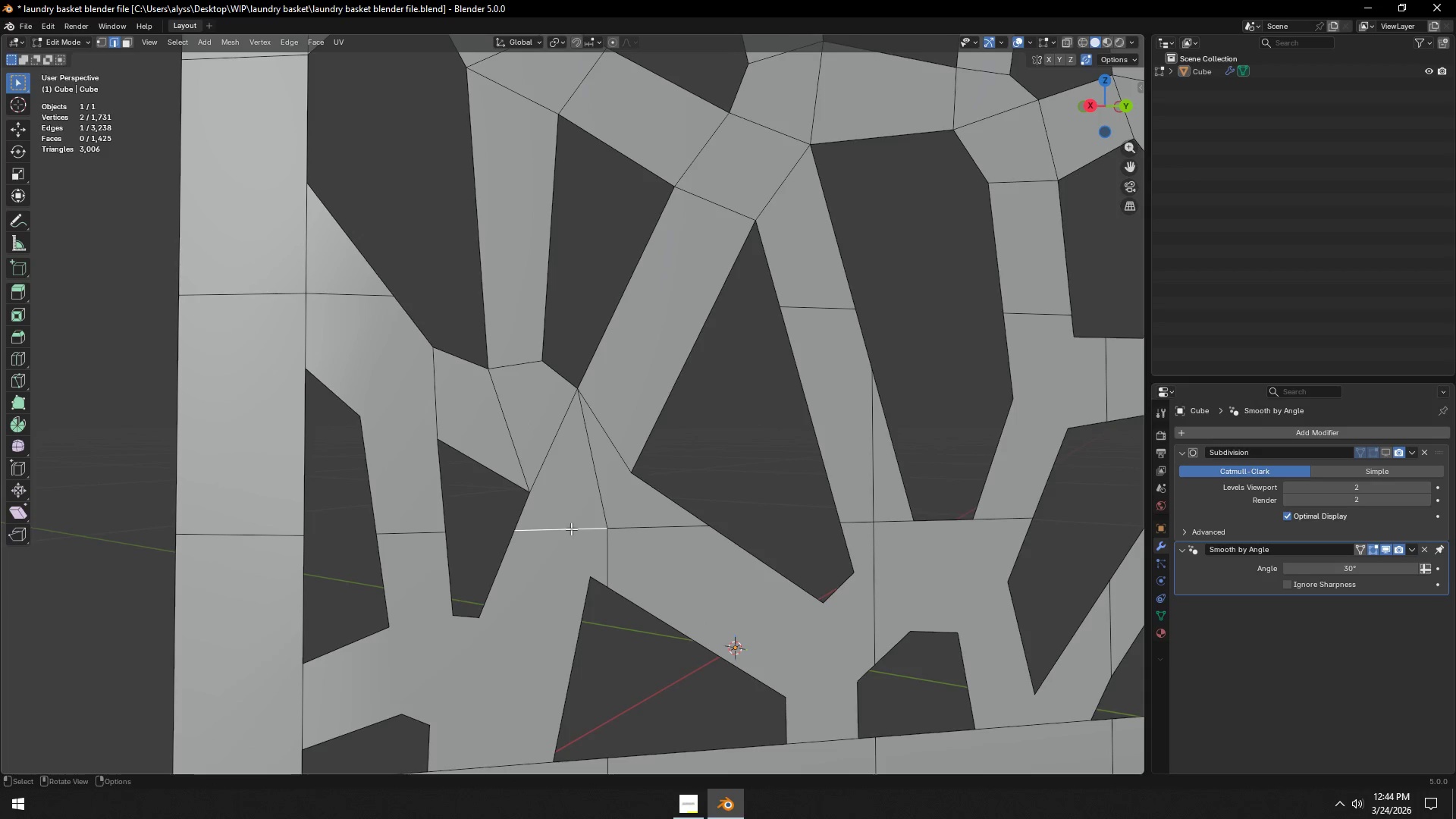 
hold_key(key=ShiftLeft, duration=1.17)
double_click([631, 525])
 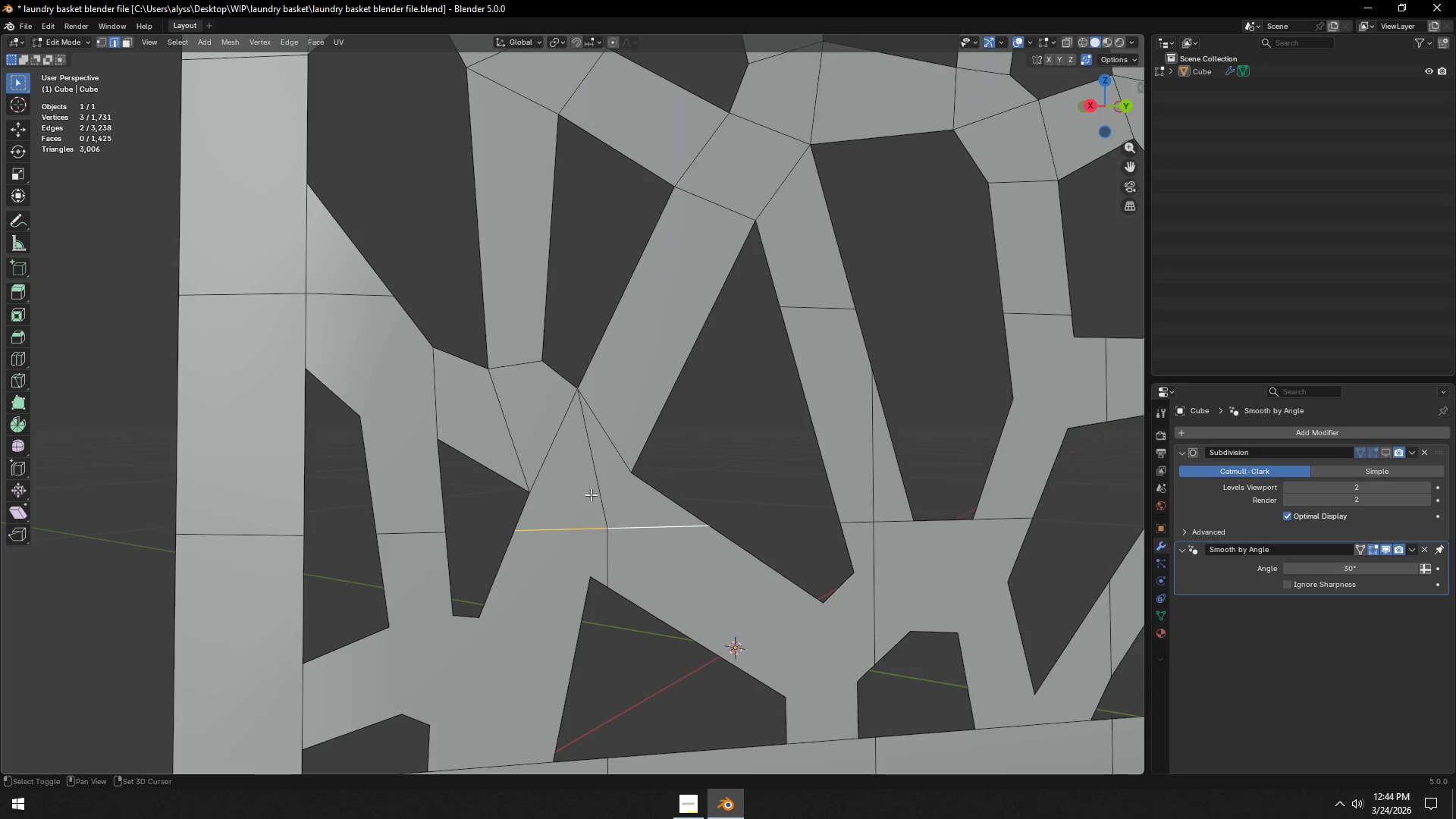 
triple_click([585, 481])
 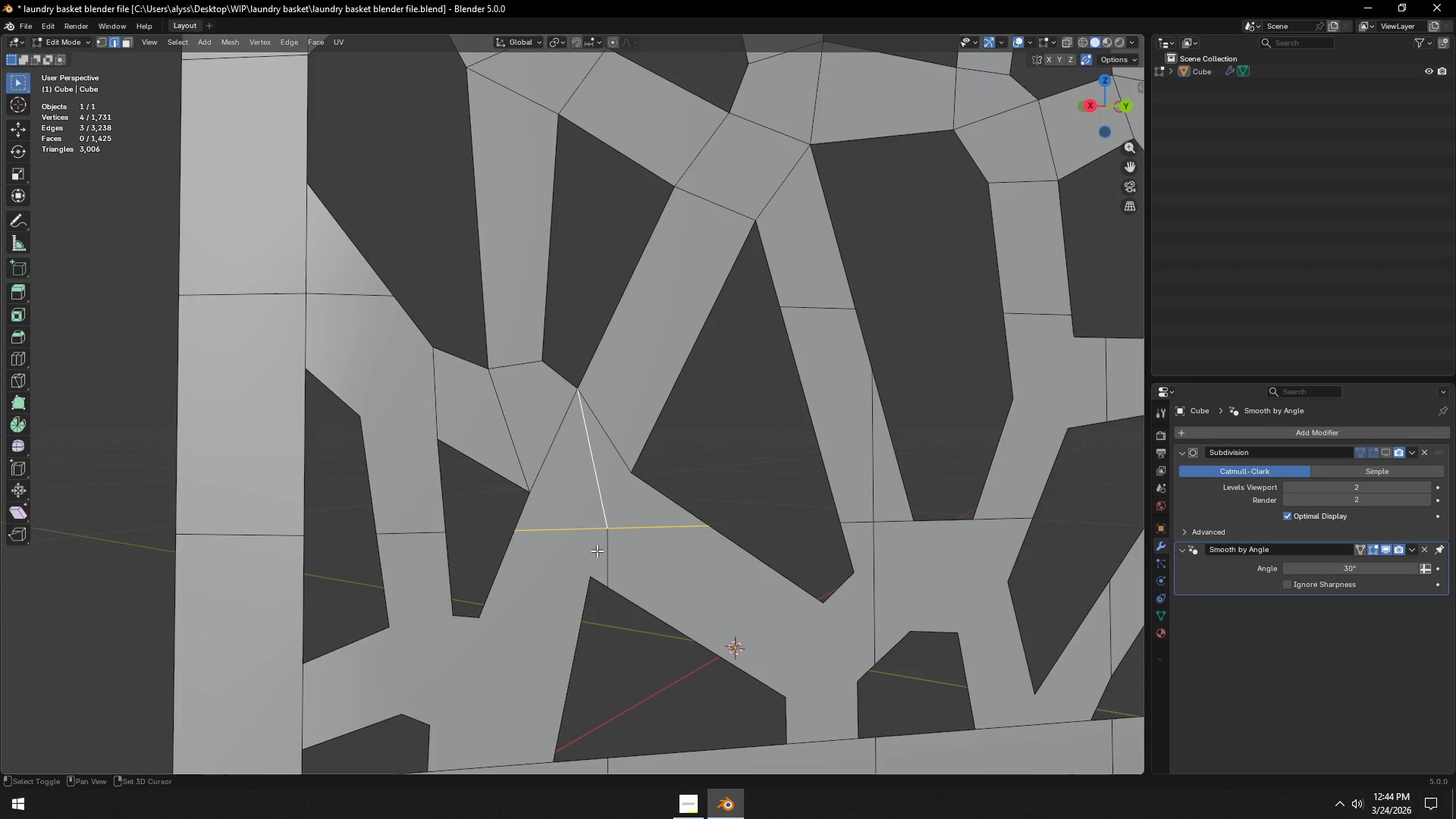 
left_click([599, 551])
 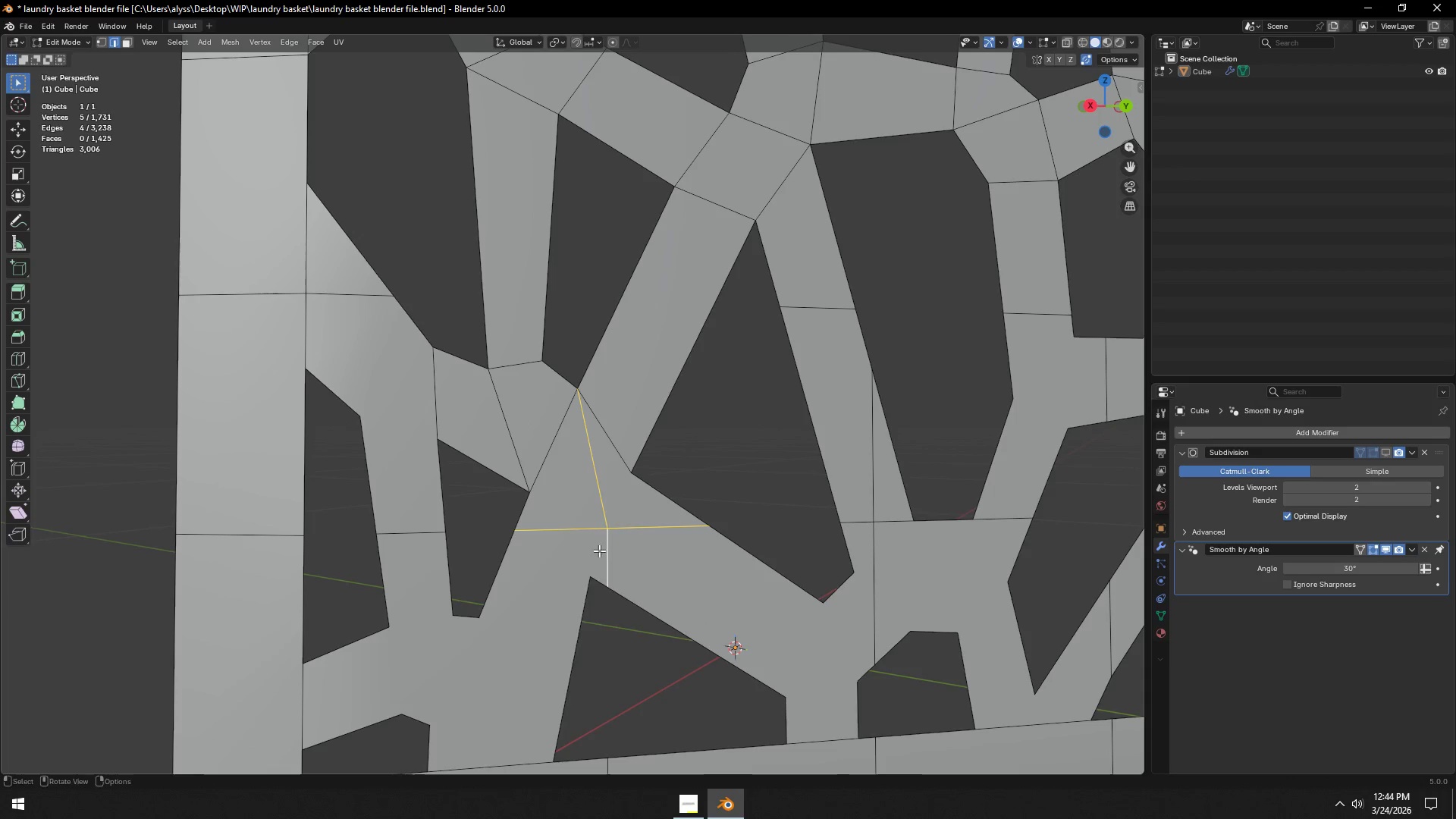 
key(X)
 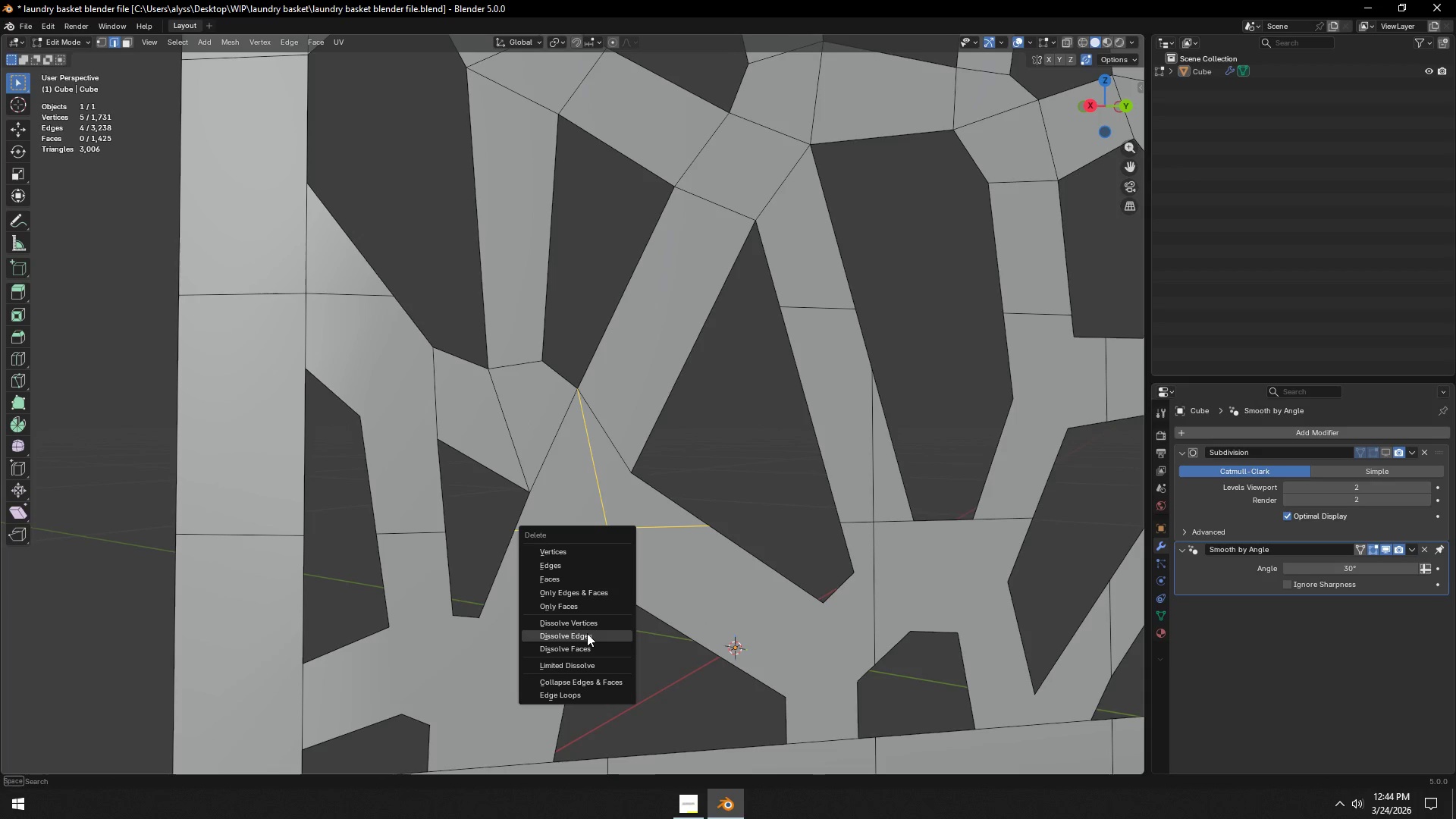 
left_click([587, 633])
 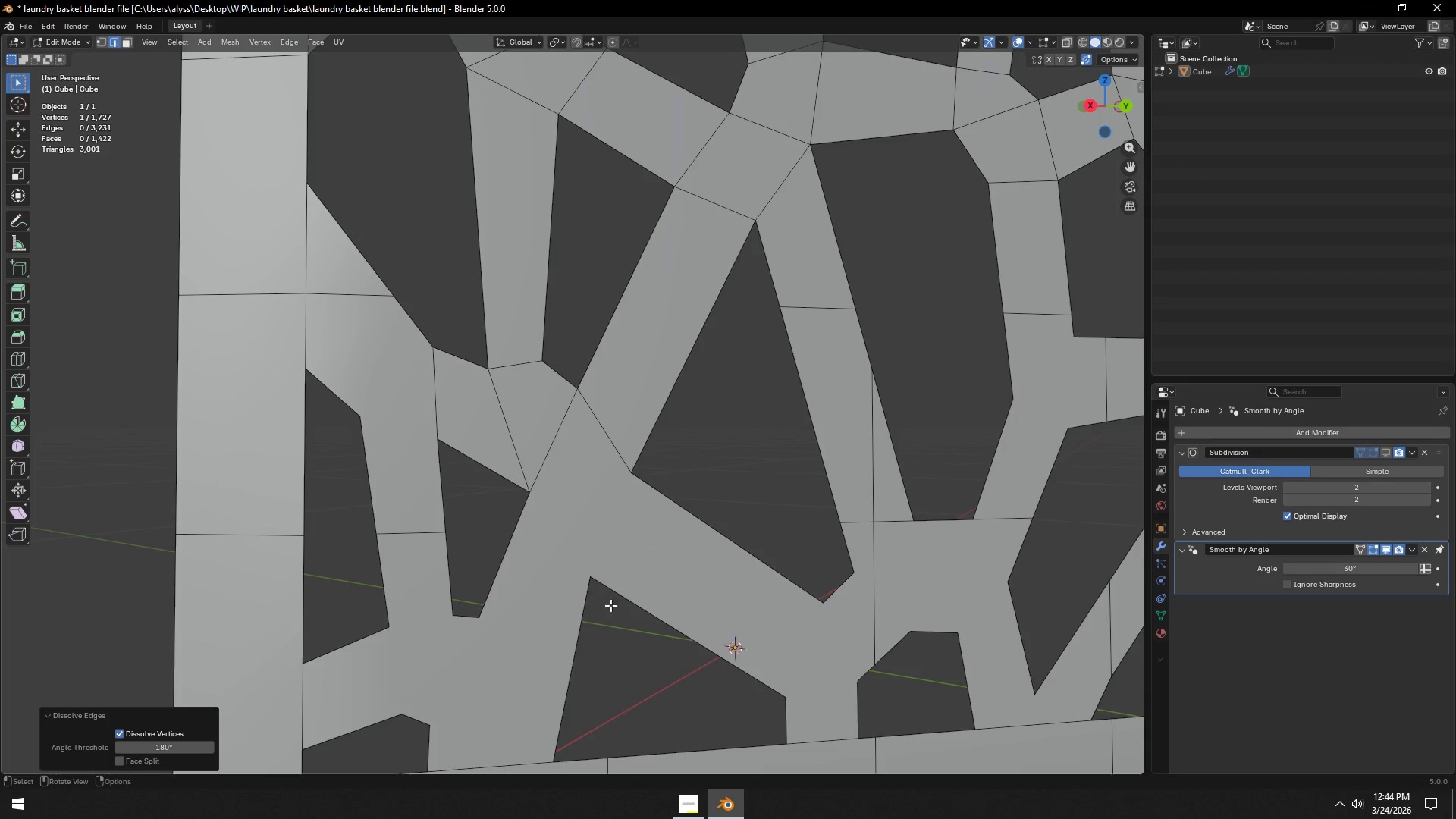 
key(1)
 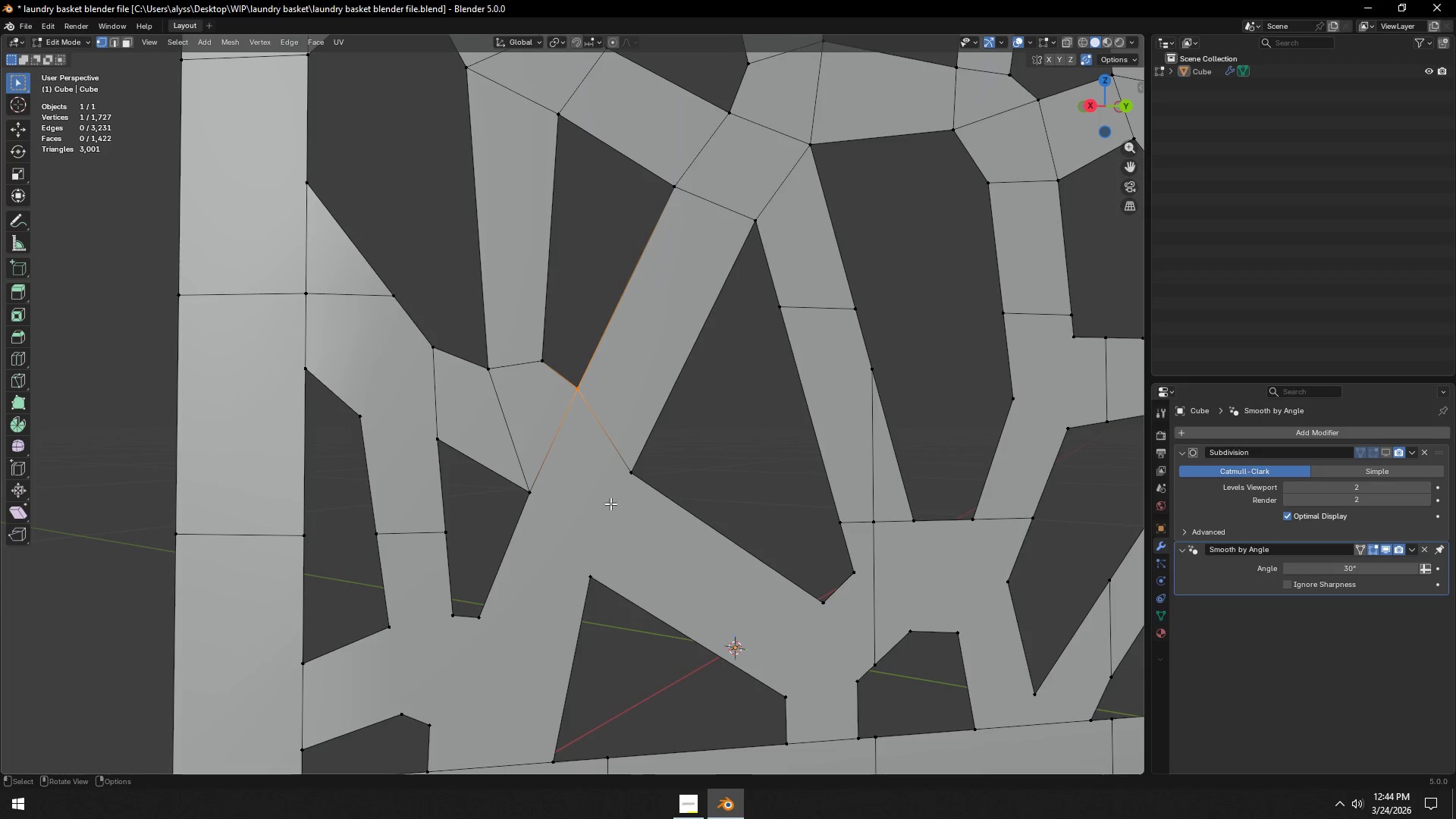 
left_click([625, 483])
 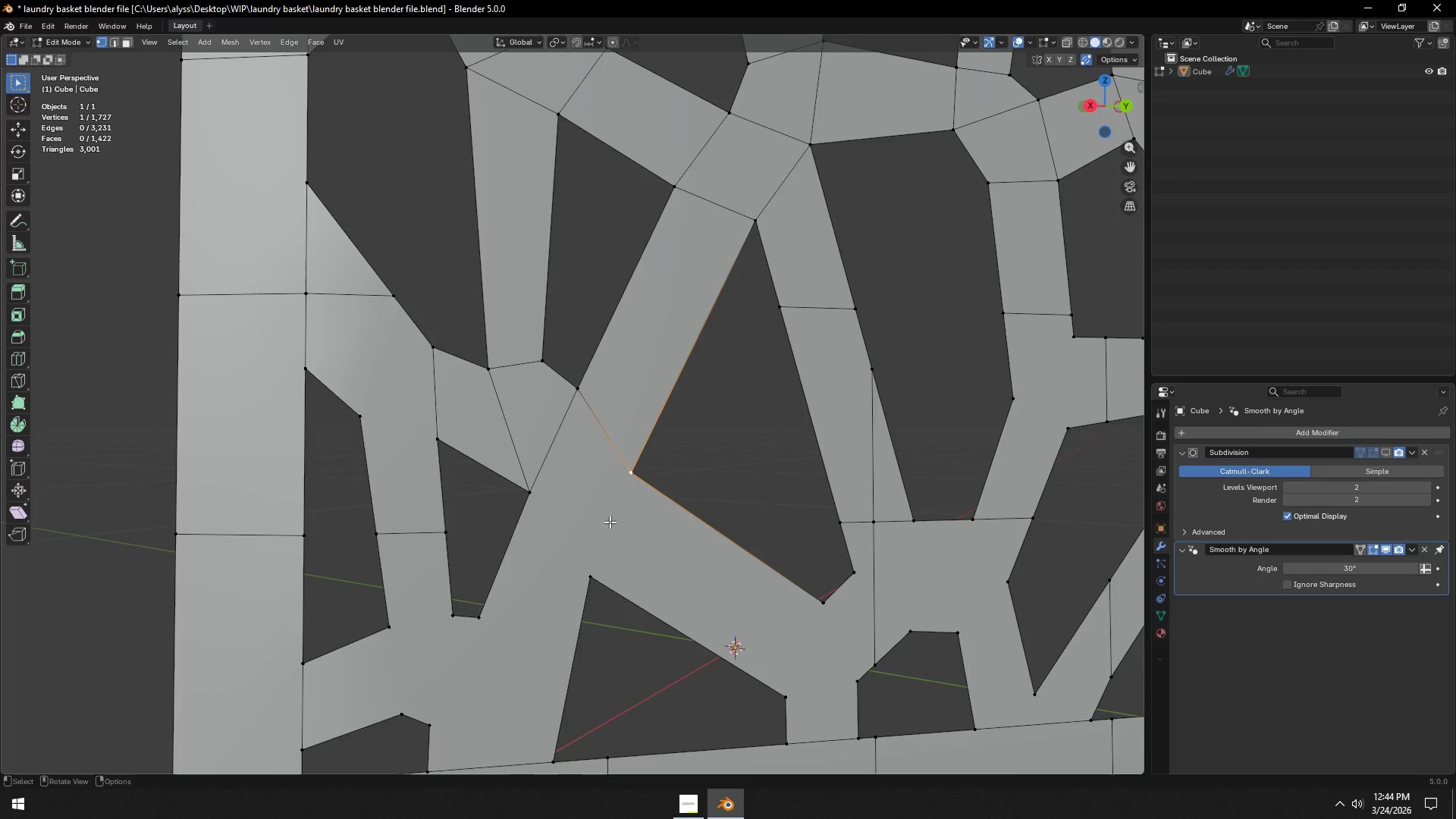 
hold_key(key=ShiftLeft, duration=0.34)
left_click([588, 570])
 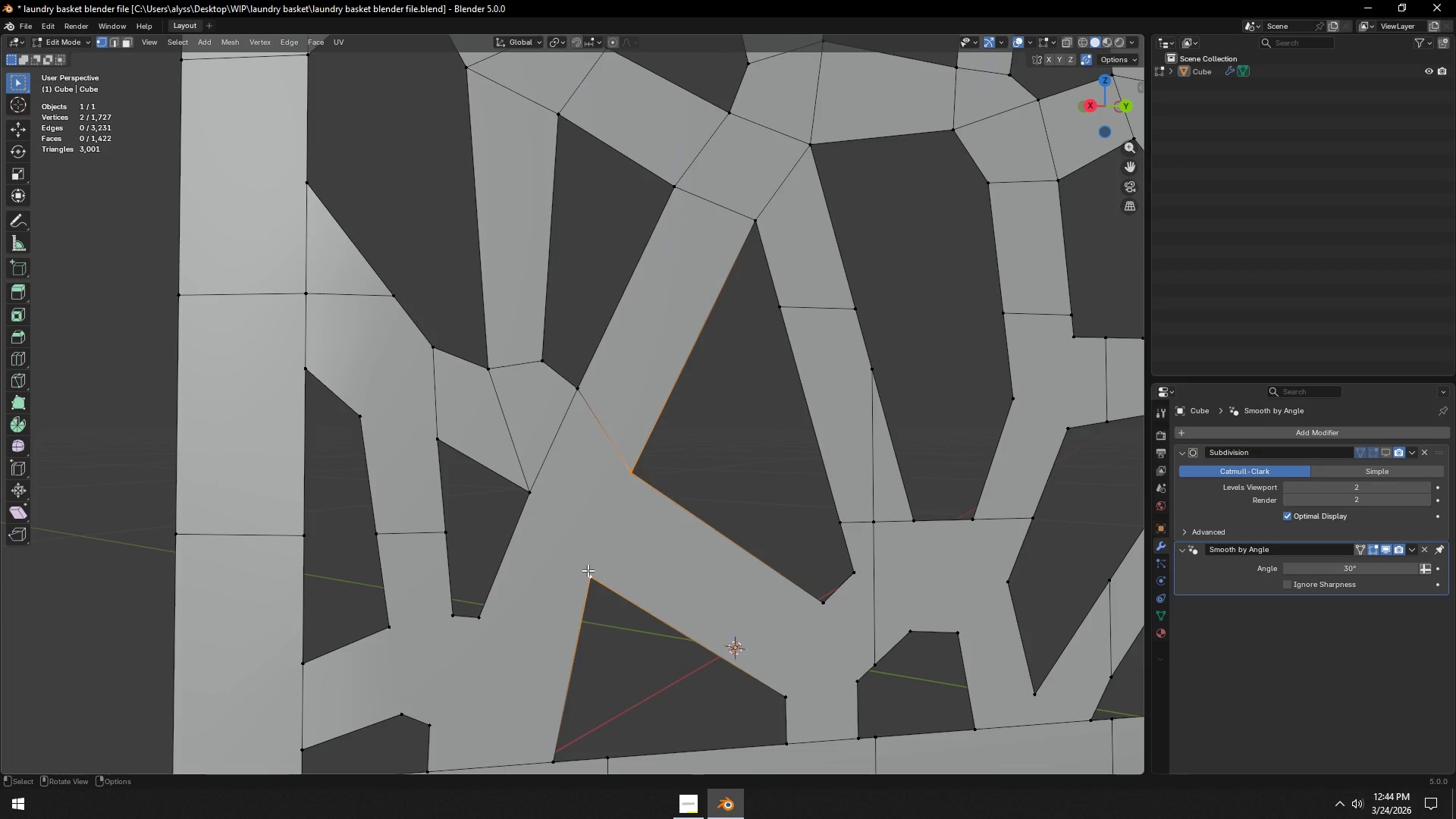 
key(J)
 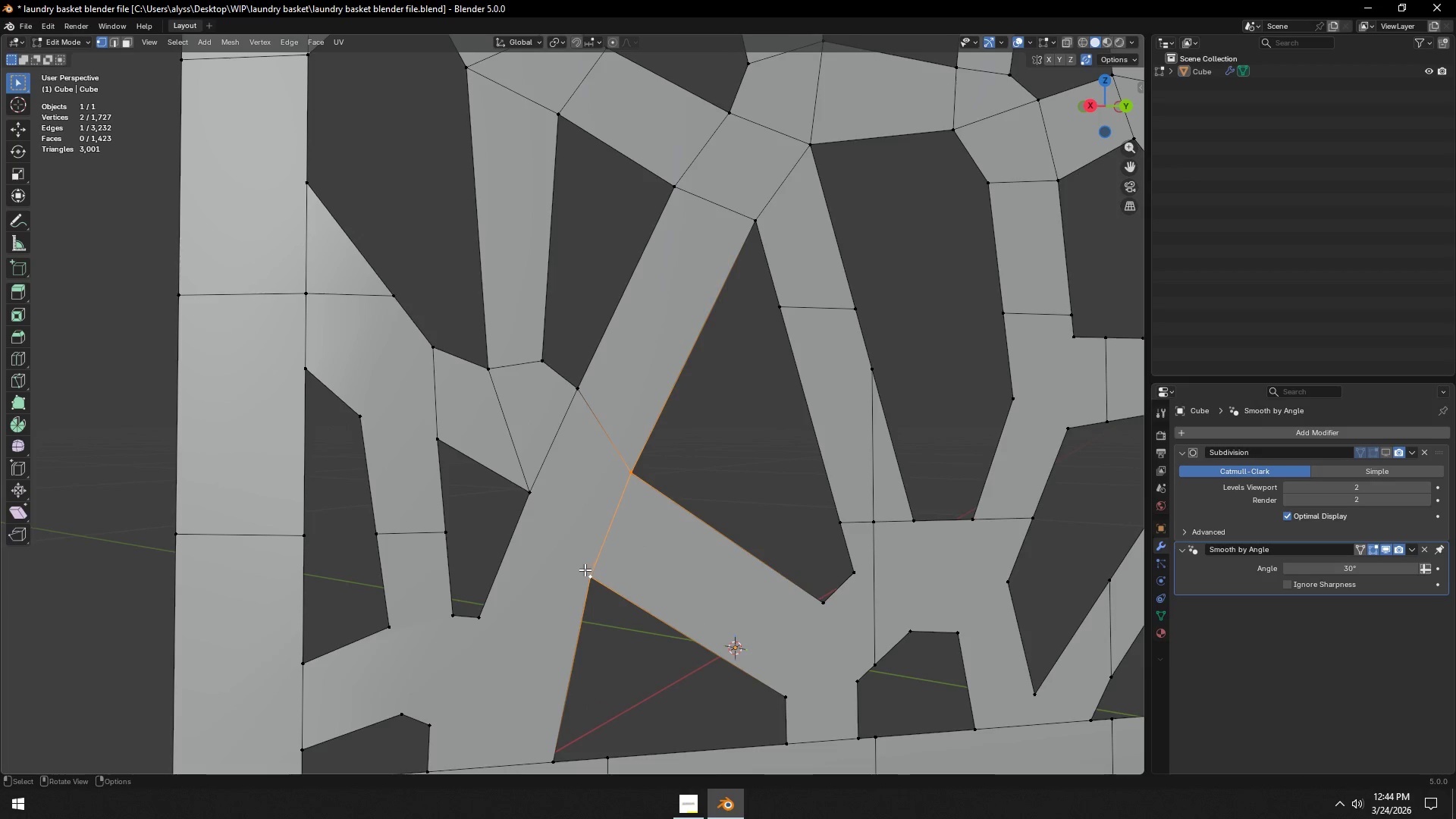 
left_click([585, 570])
 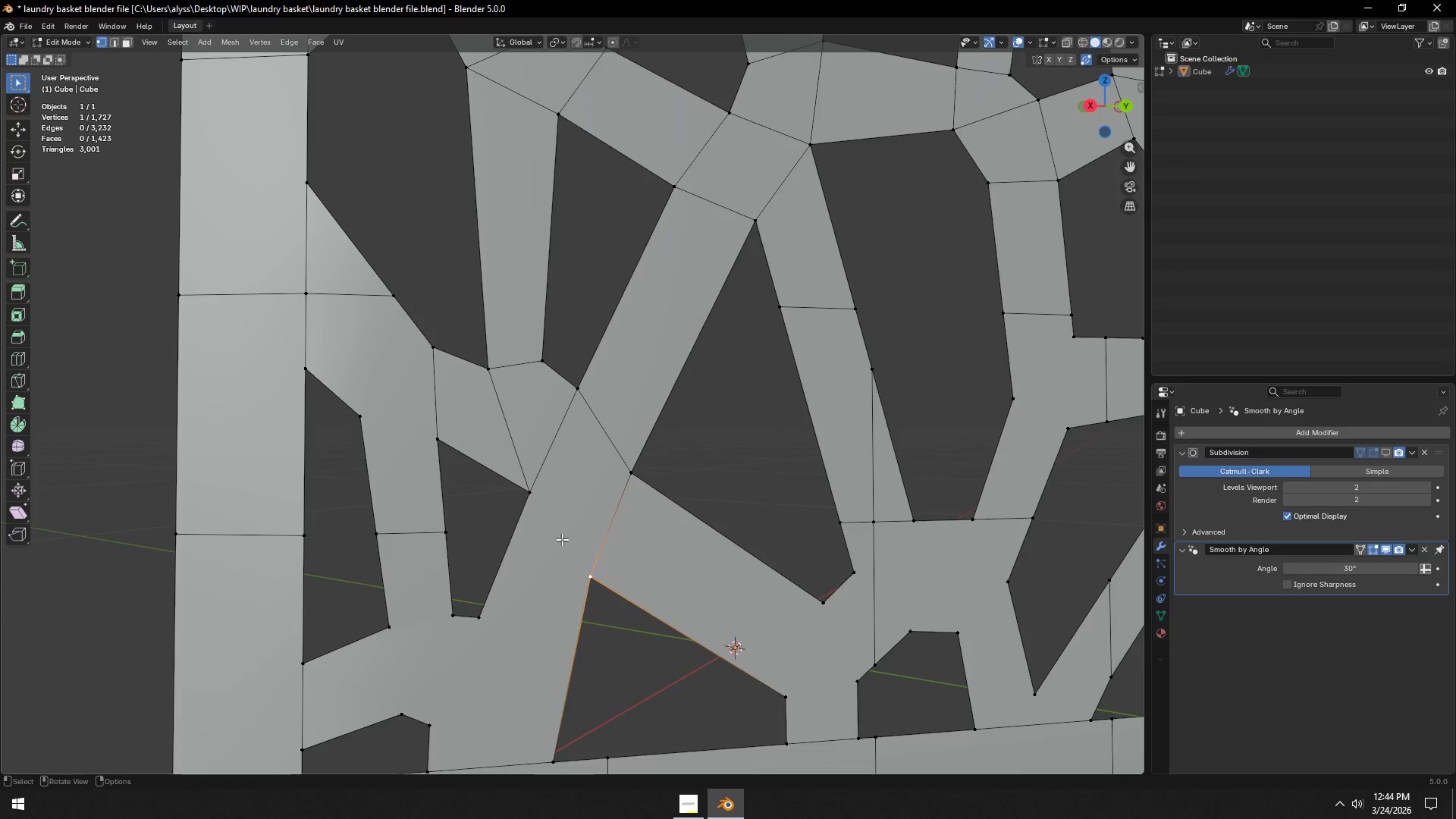 
hold_key(key=ShiftLeft, duration=0.48)
left_click([537, 489])
 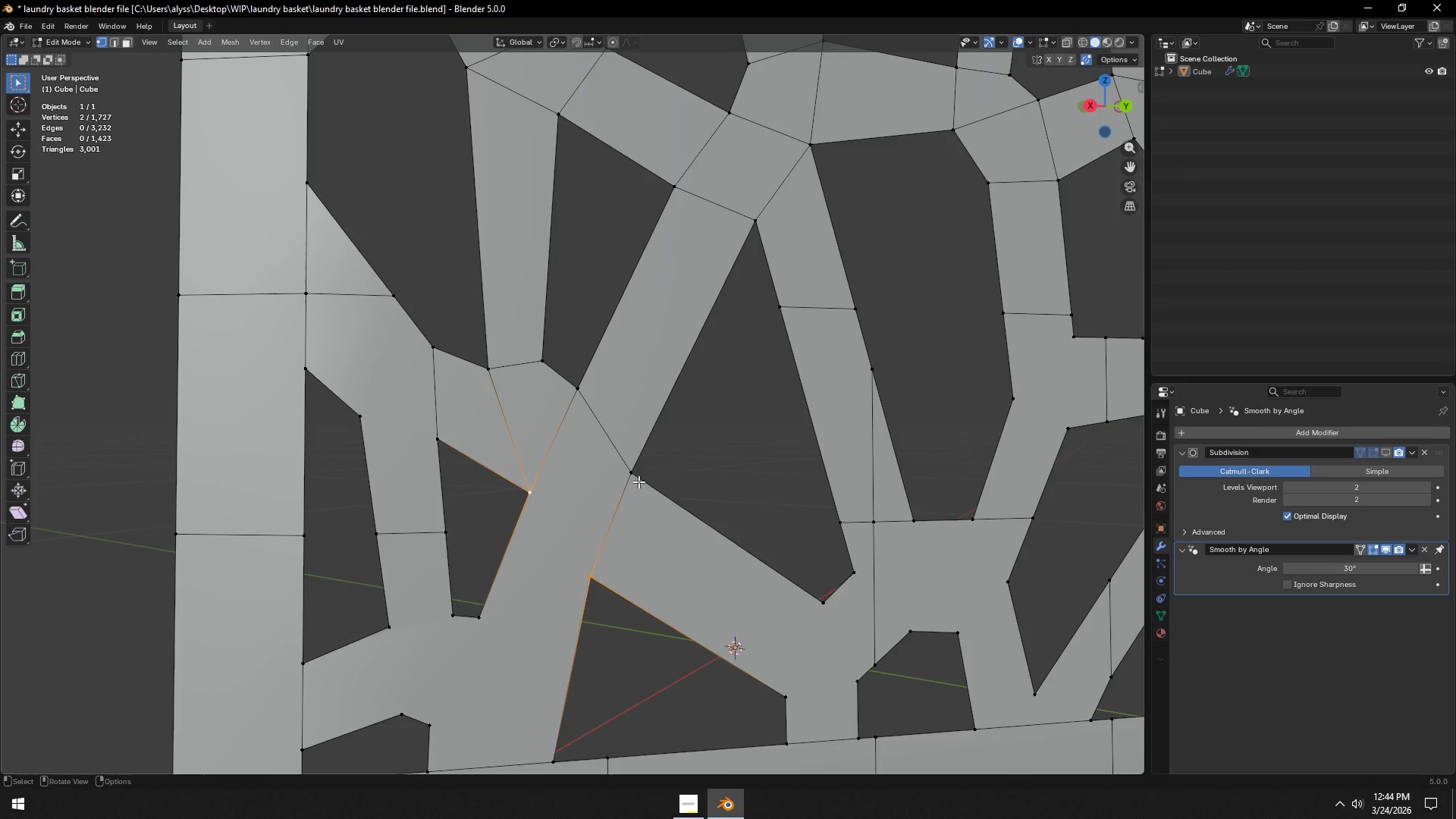 
key(J)
 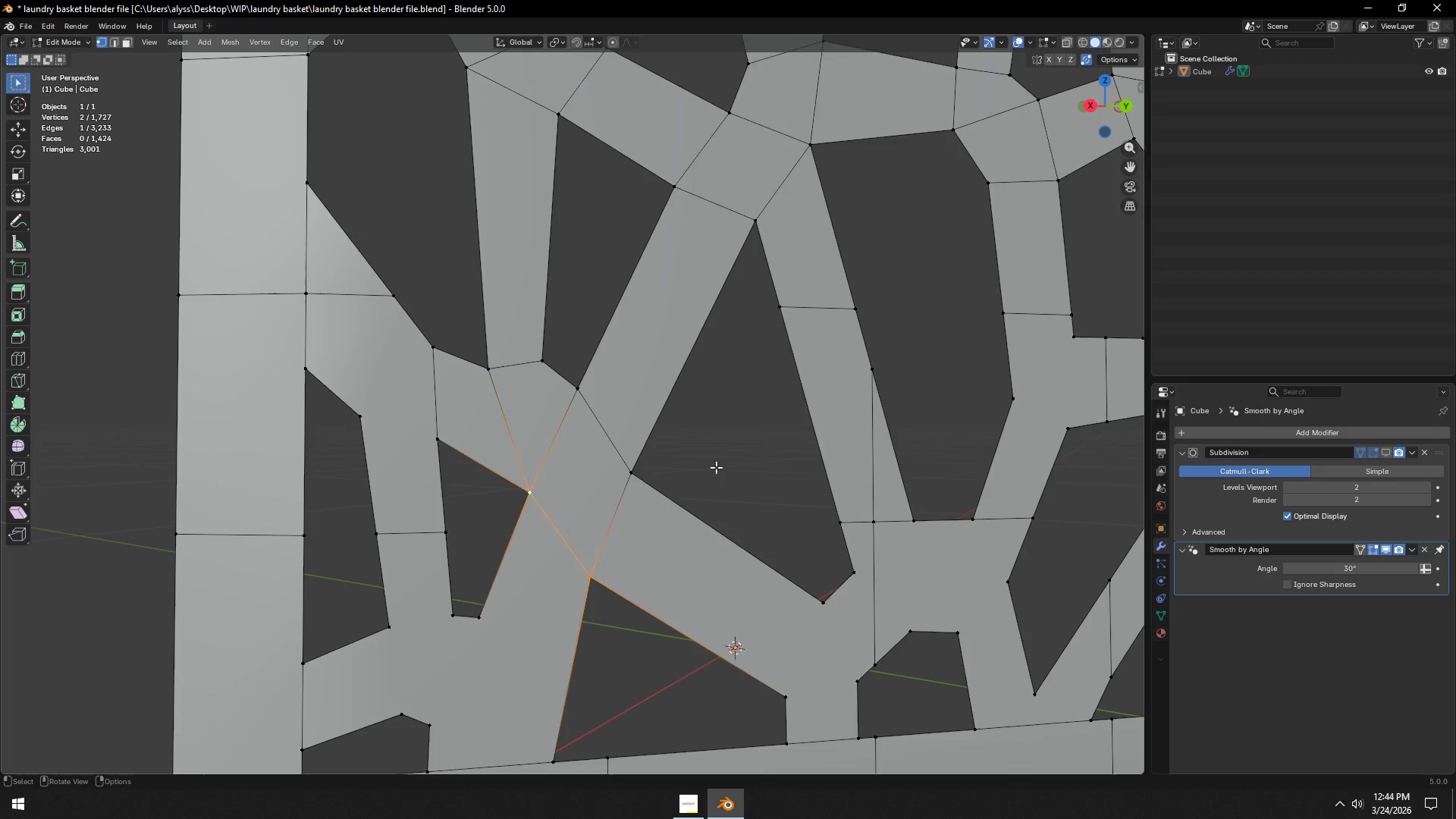 
left_click([716, 467])
 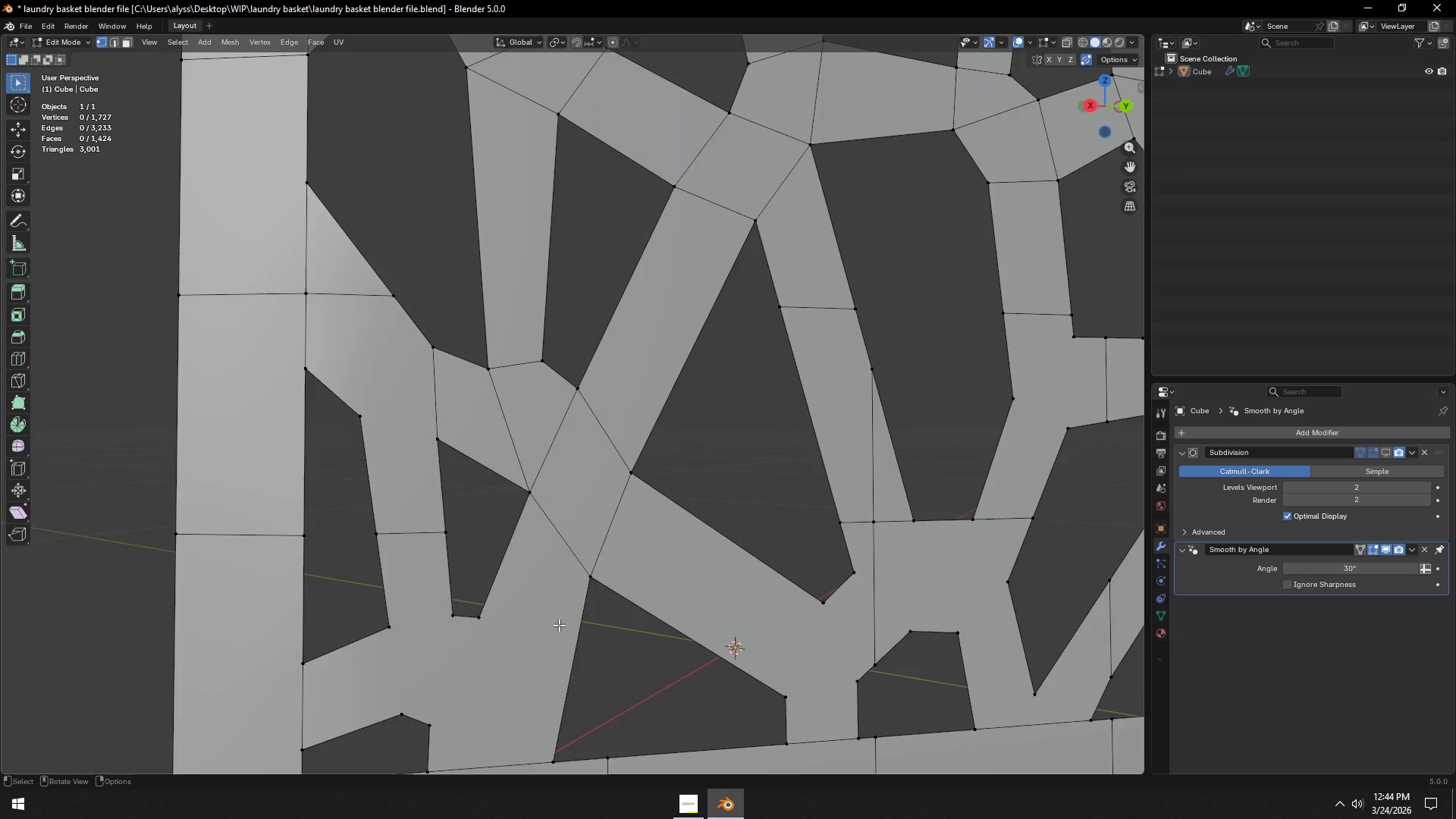 
scroll: coordinate [563, 620], scroll_direction: down, amount: 1.0
 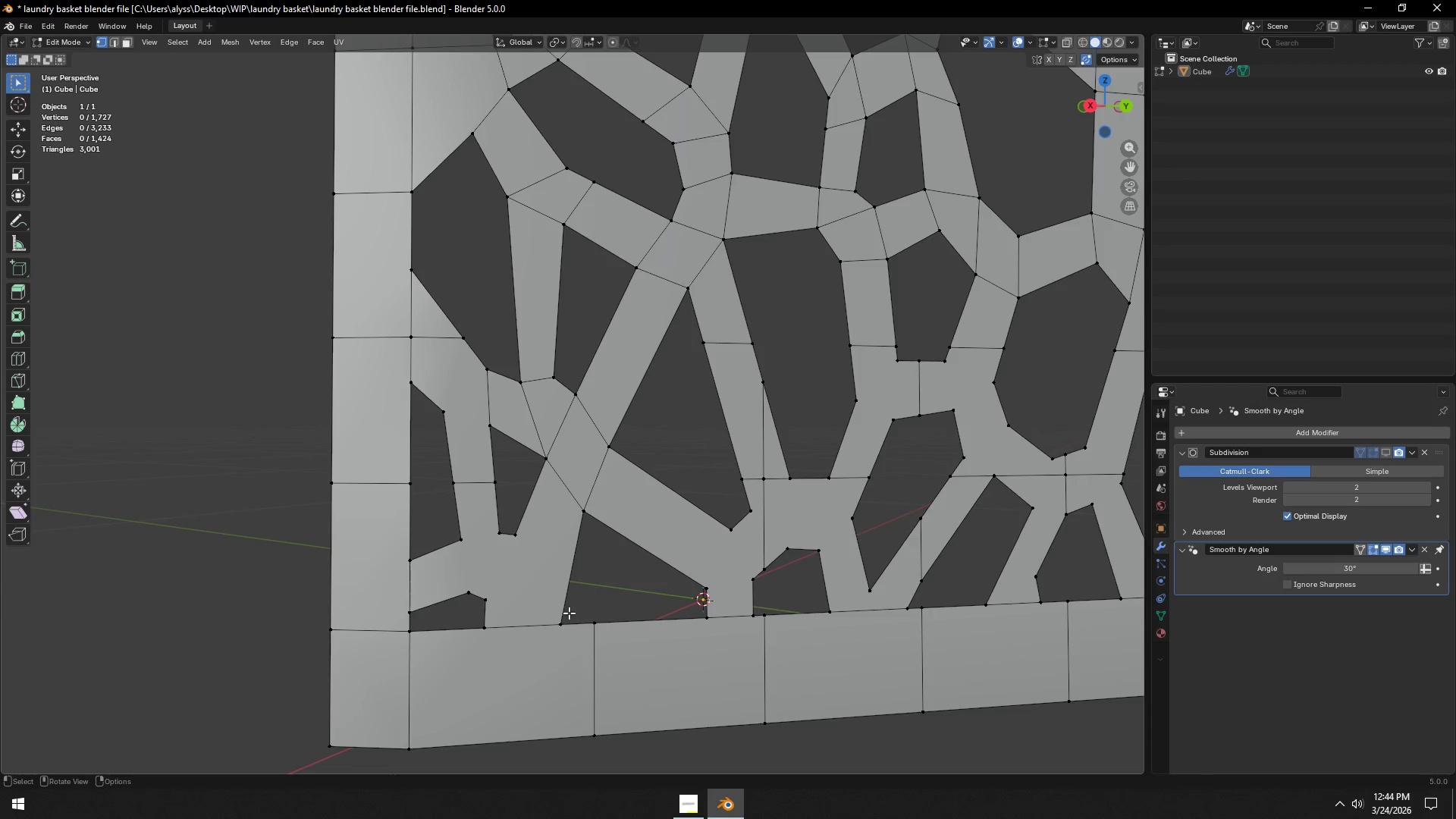 
left_click([561, 617])
 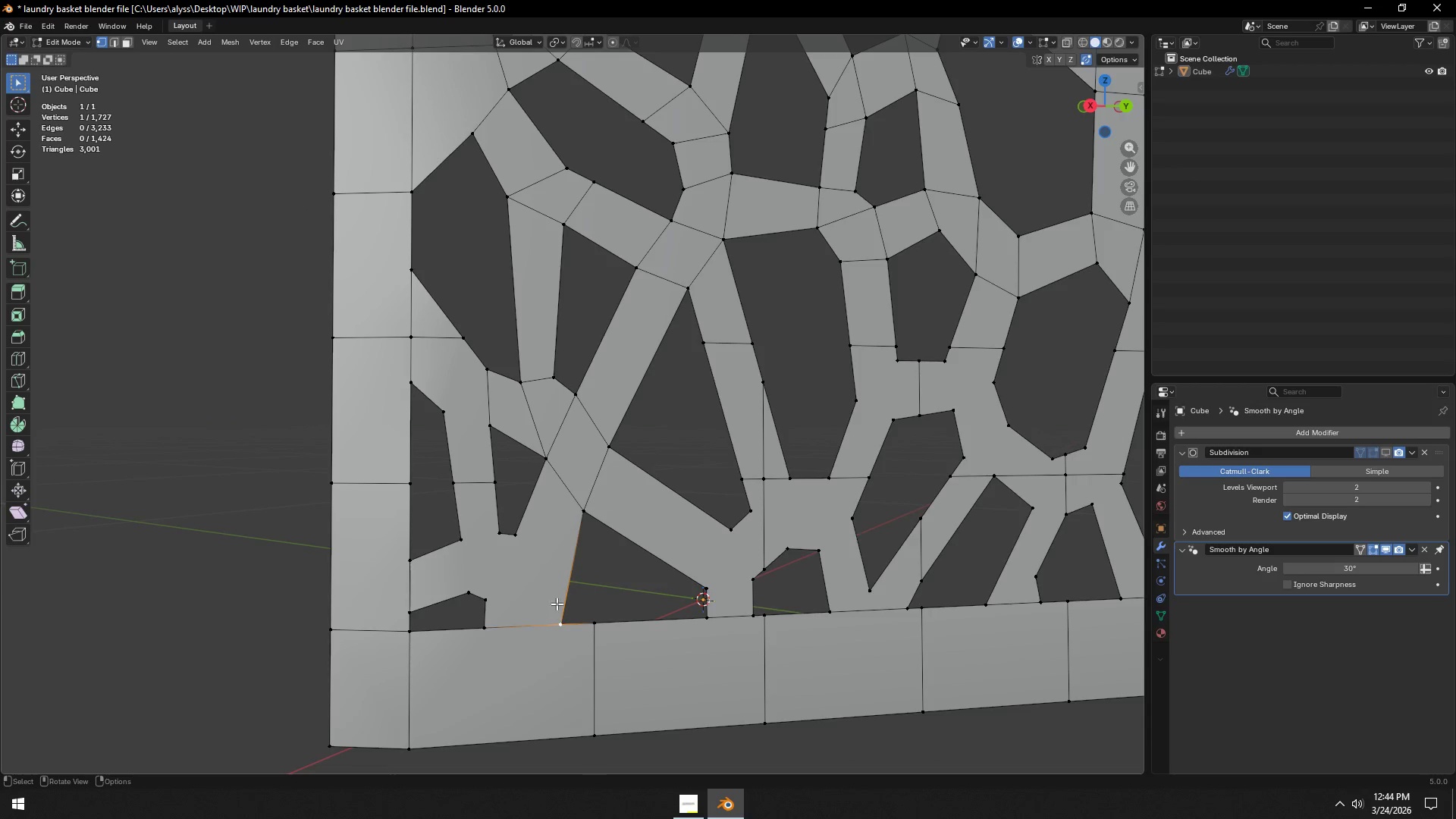 
hold_key(key=ShiftLeft, duration=0.47)
left_click([524, 534])
 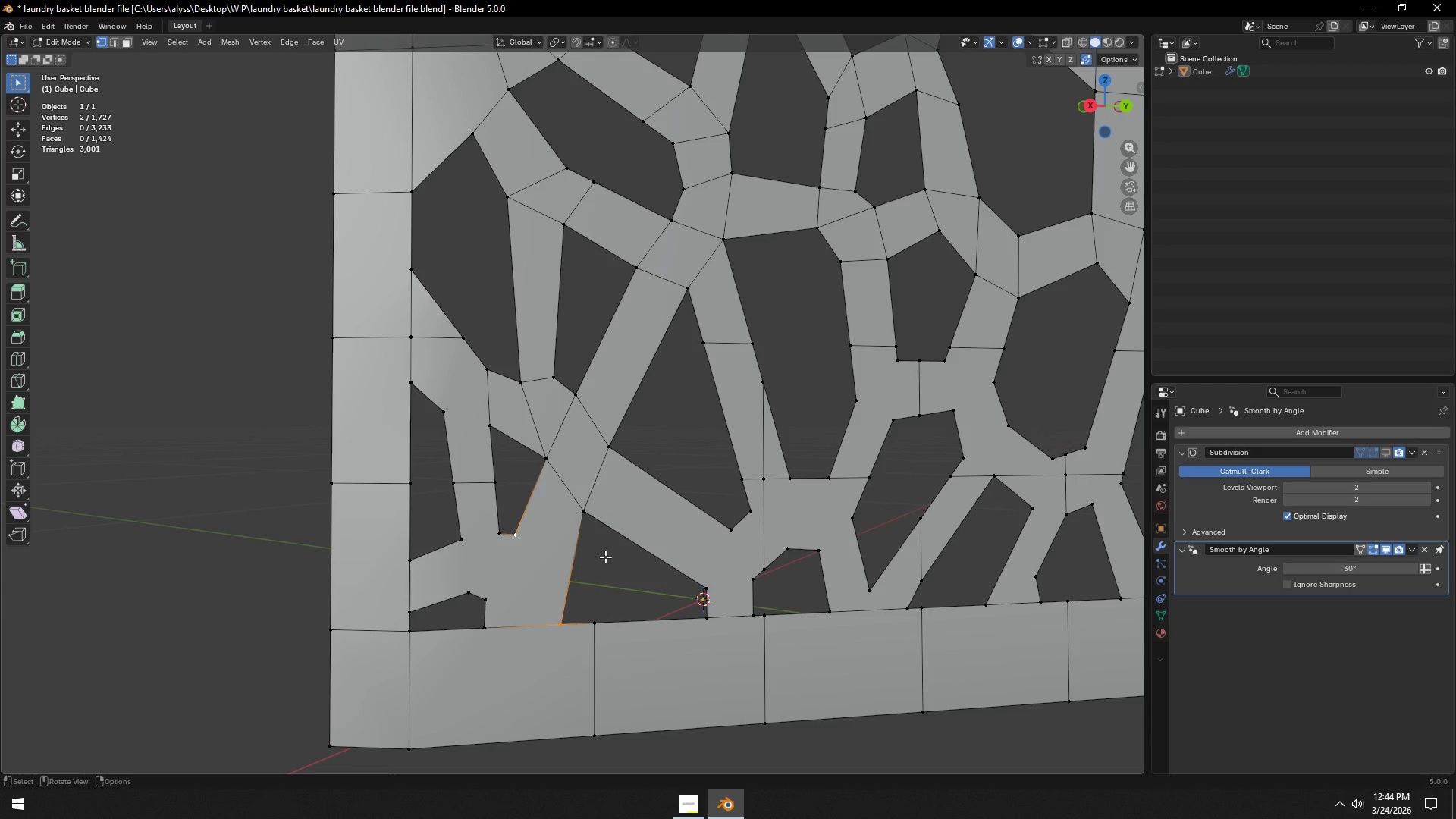 
key(J)
 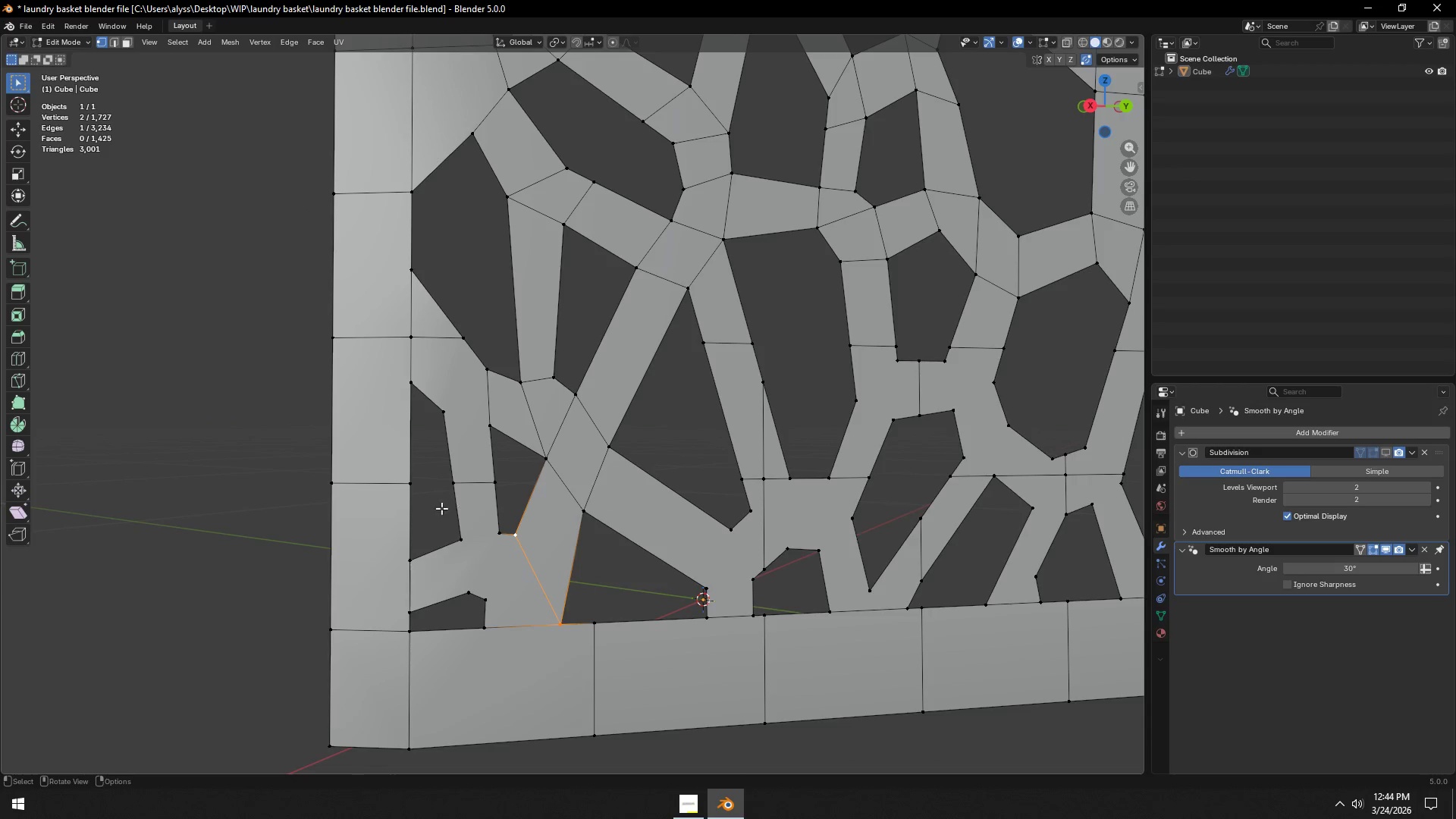 
left_click([432, 510])
 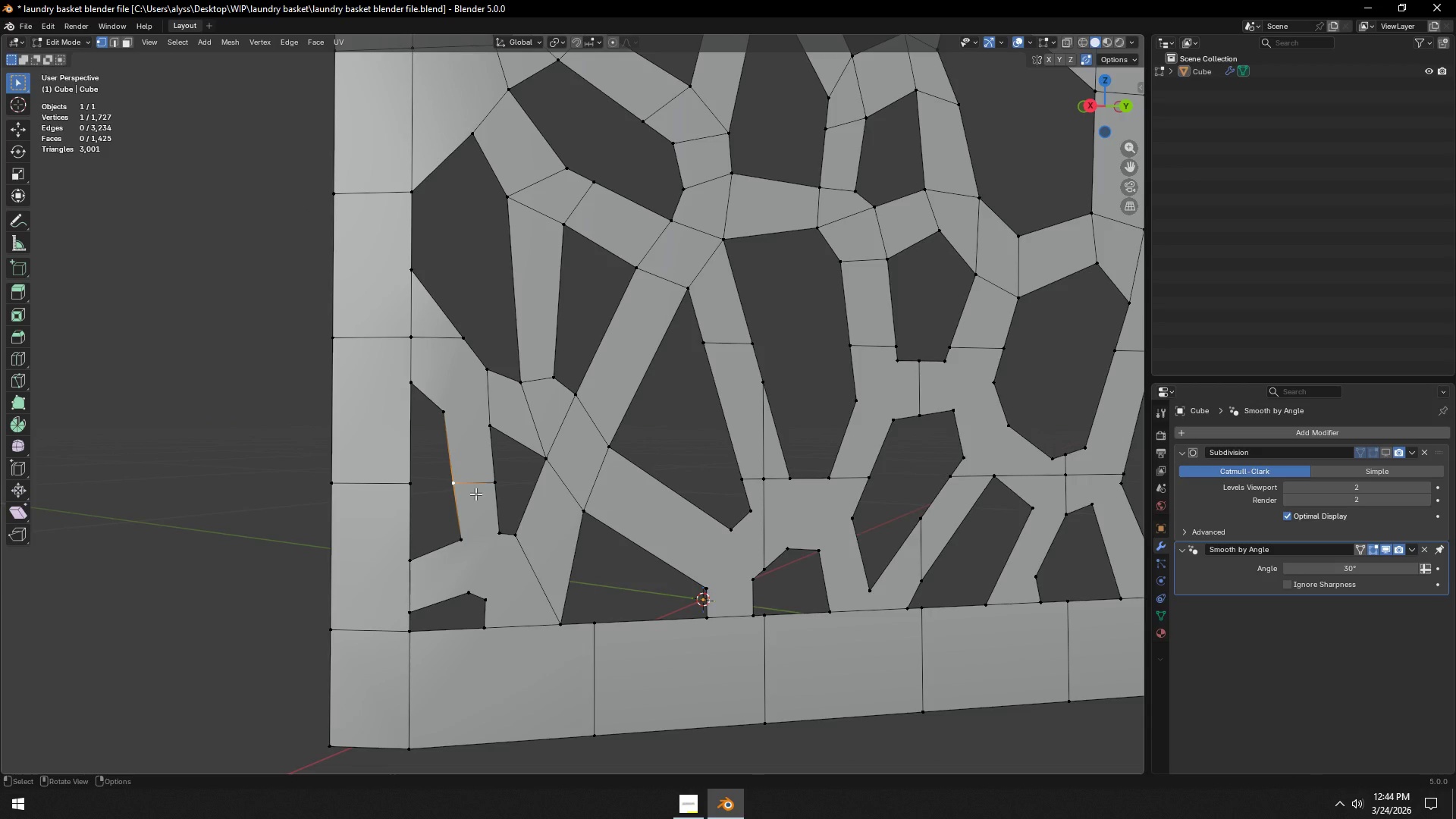 
type(gg)
 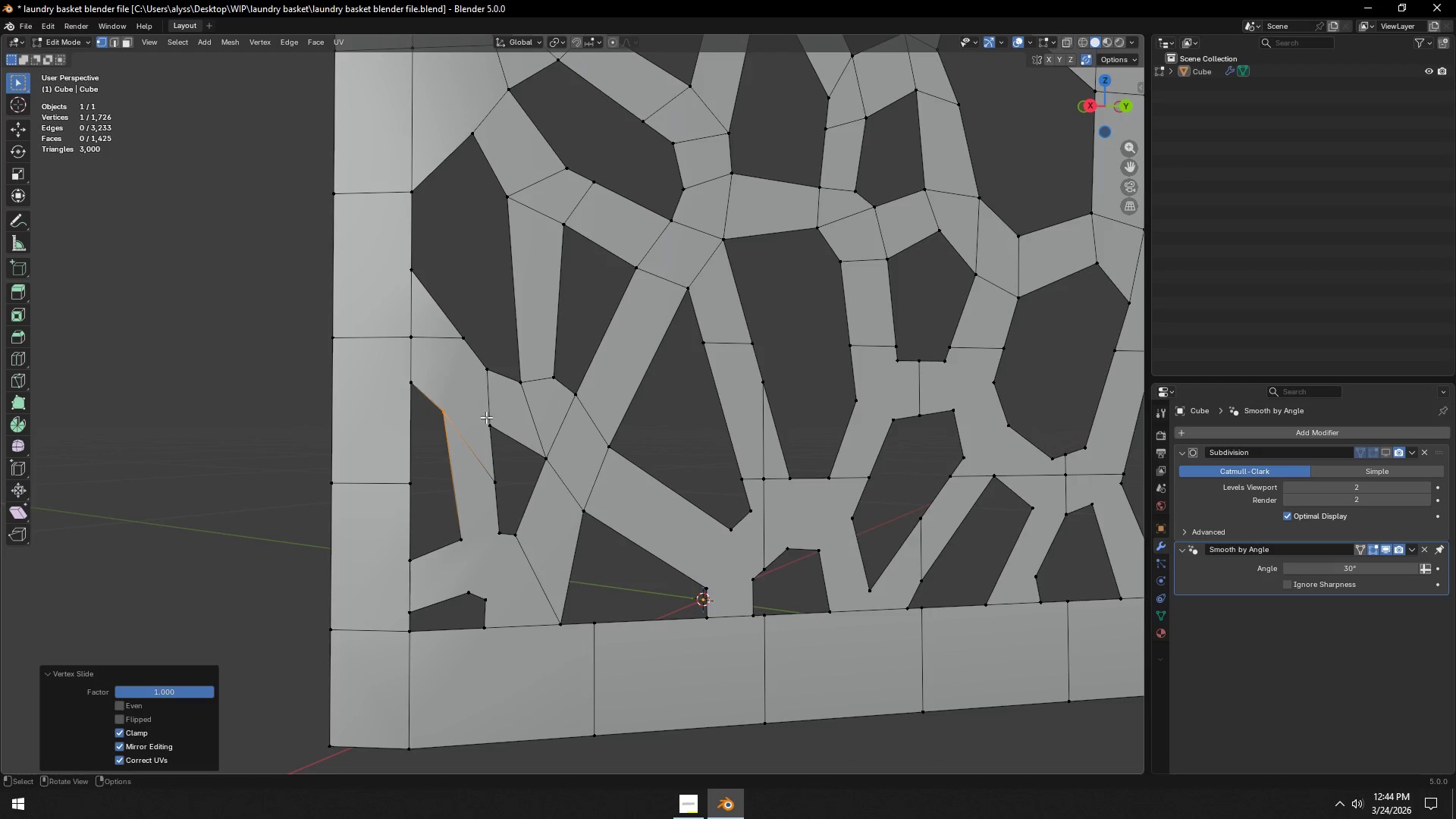 
double_click([509, 476])
 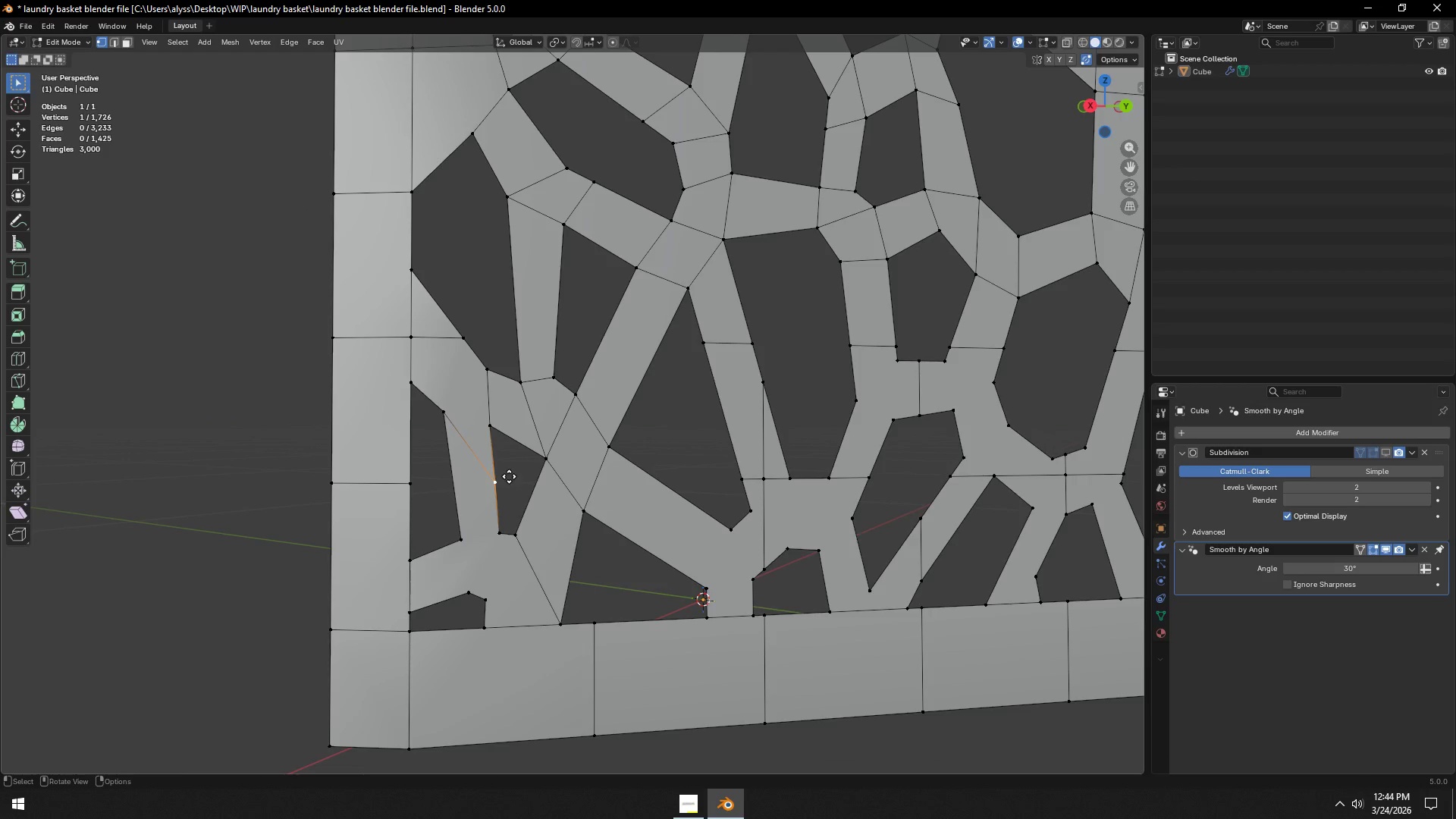 
type(gg)
 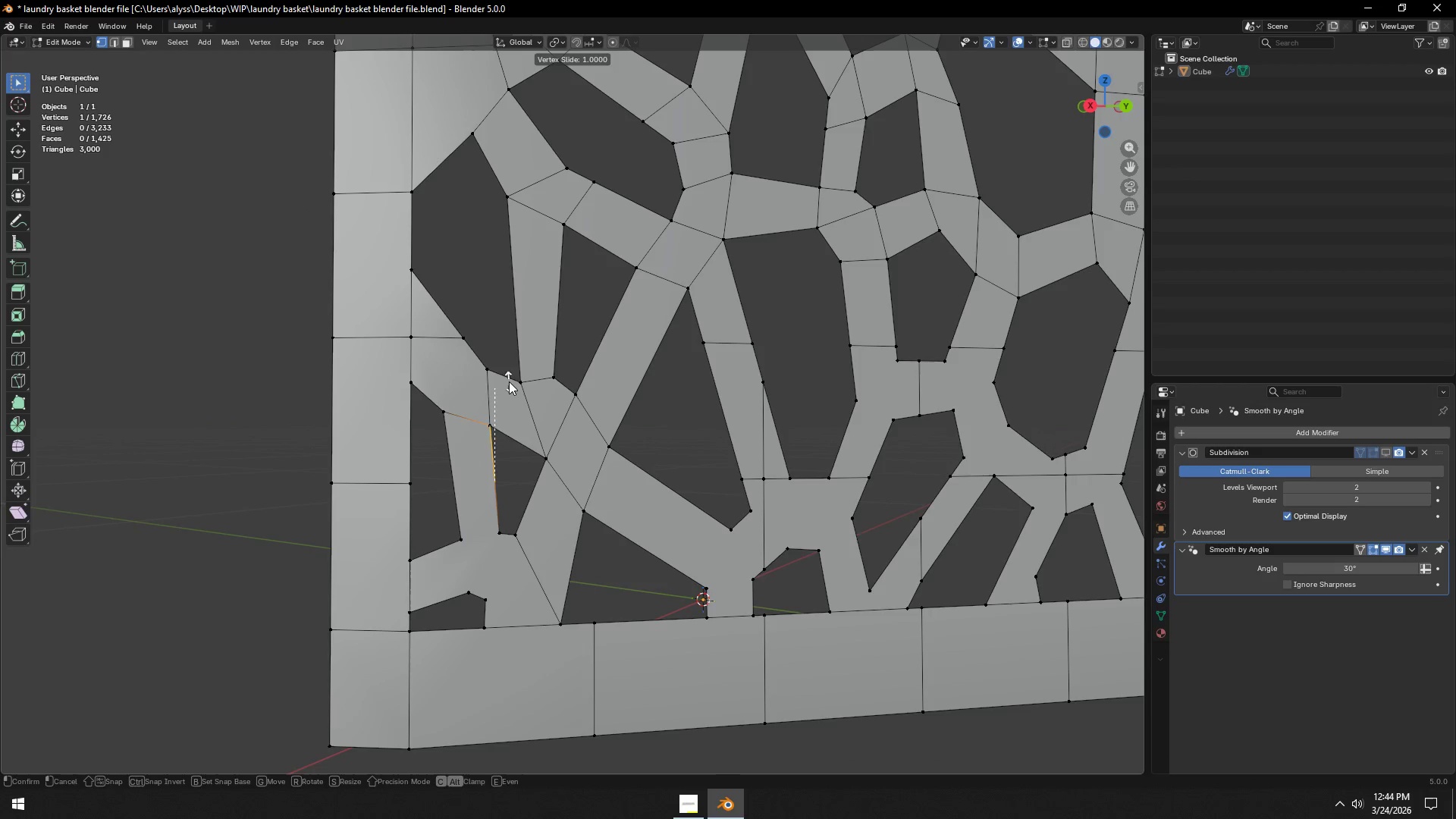 
left_click([509, 381])
 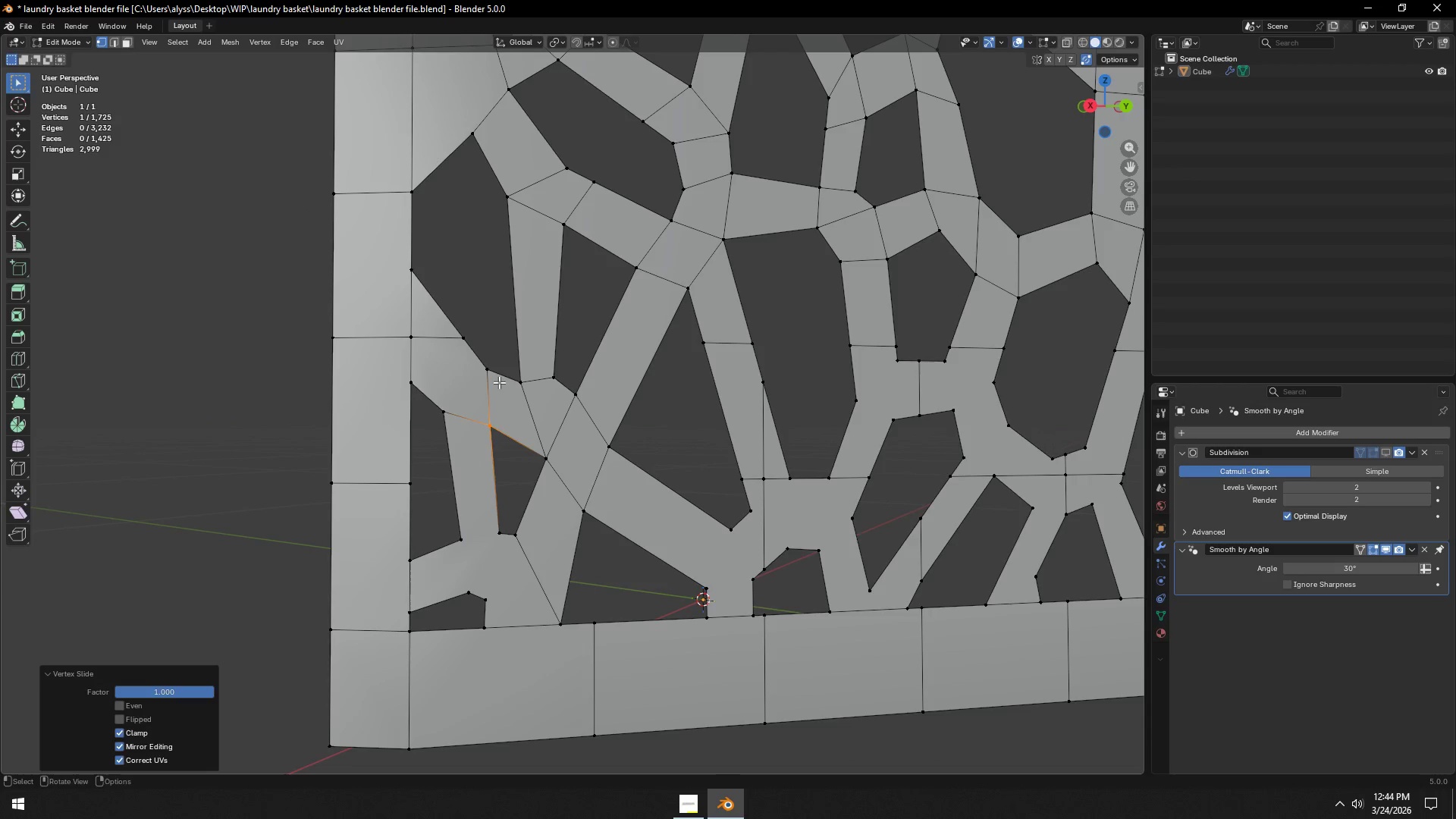 
hold_key(key=ShiftLeft, duration=0.47)
 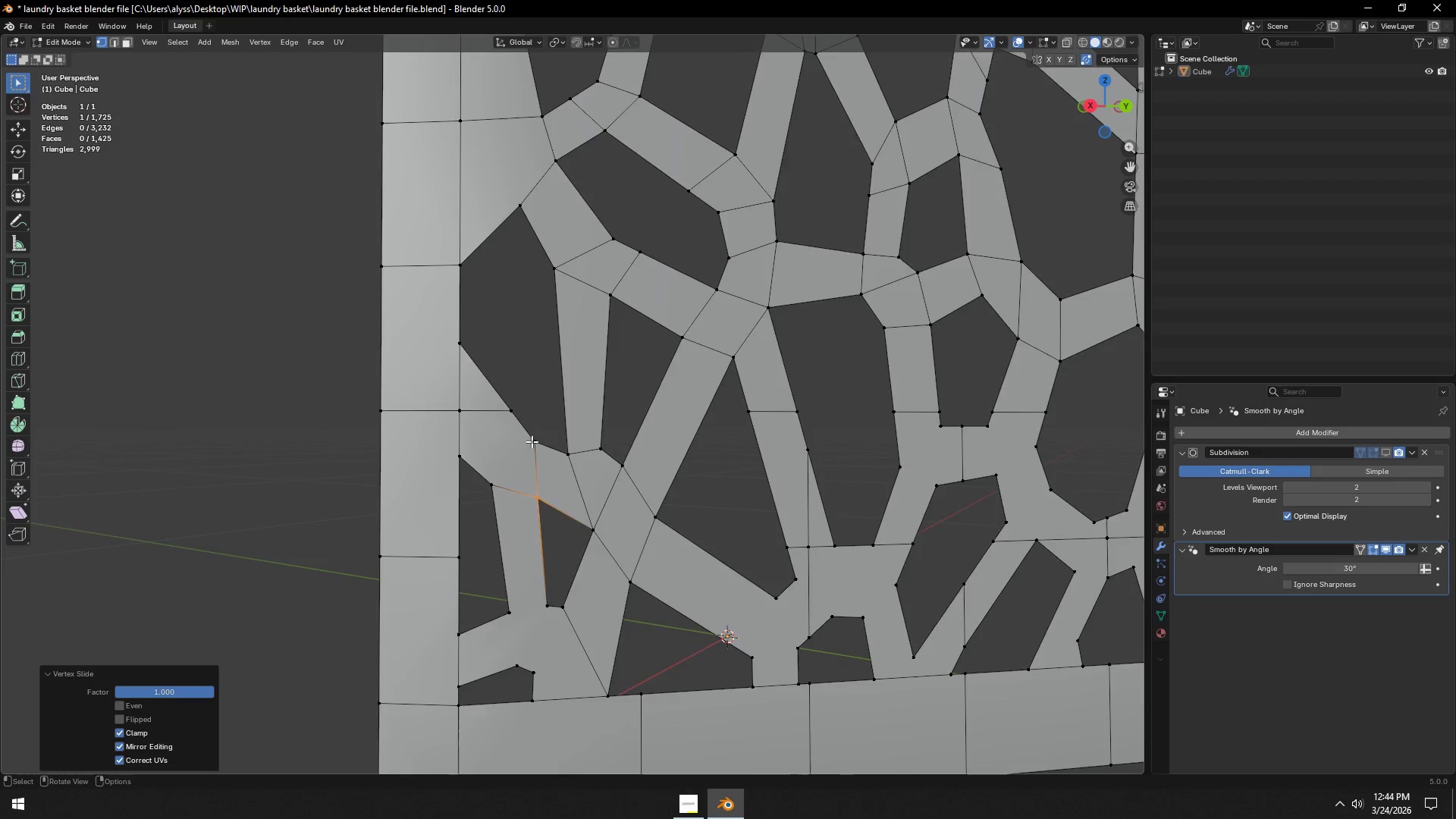 
scroll: coordinate [534, 445], scroll_direction: up, amount: 1.0
 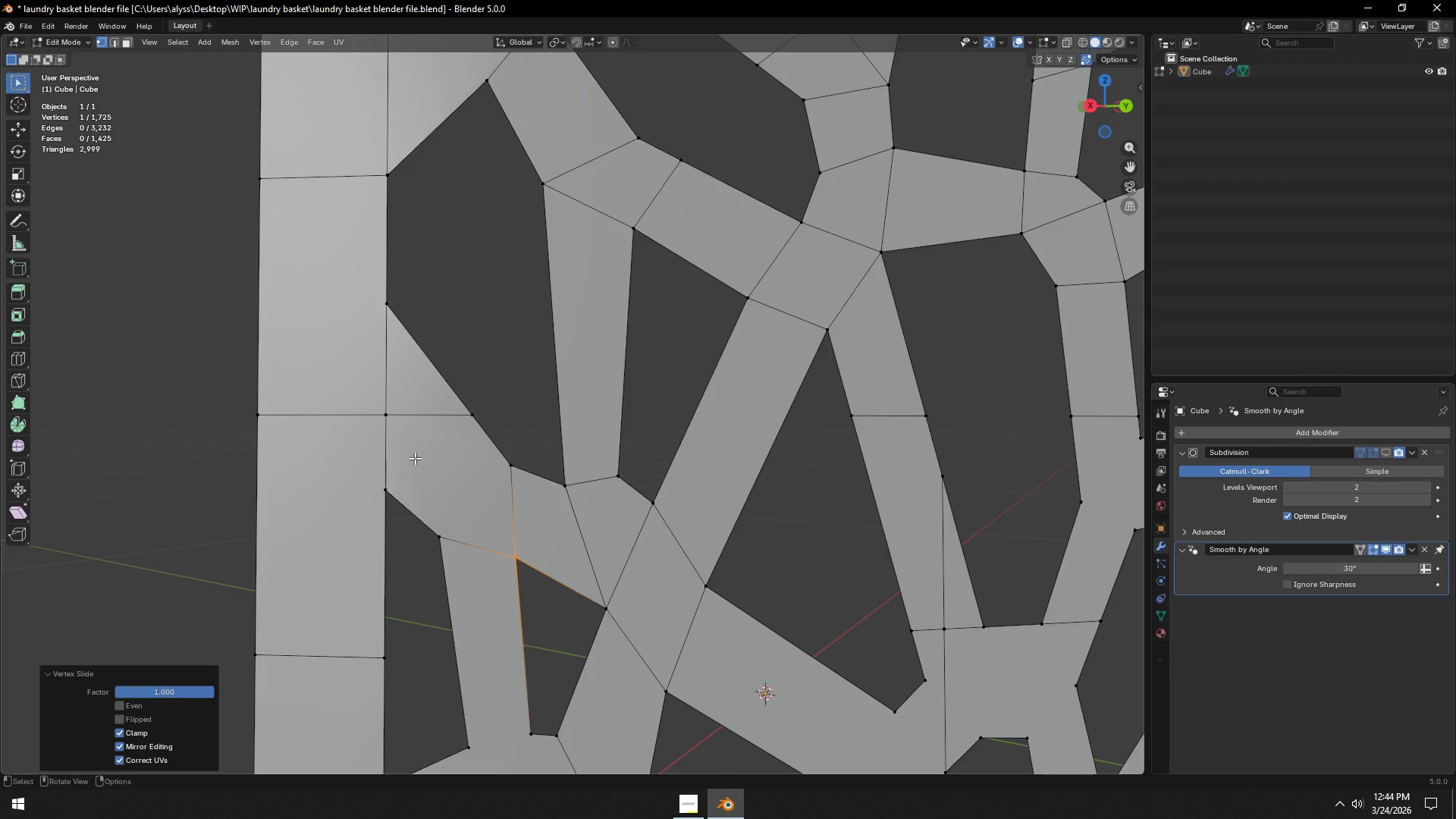 
wait(8.56)
 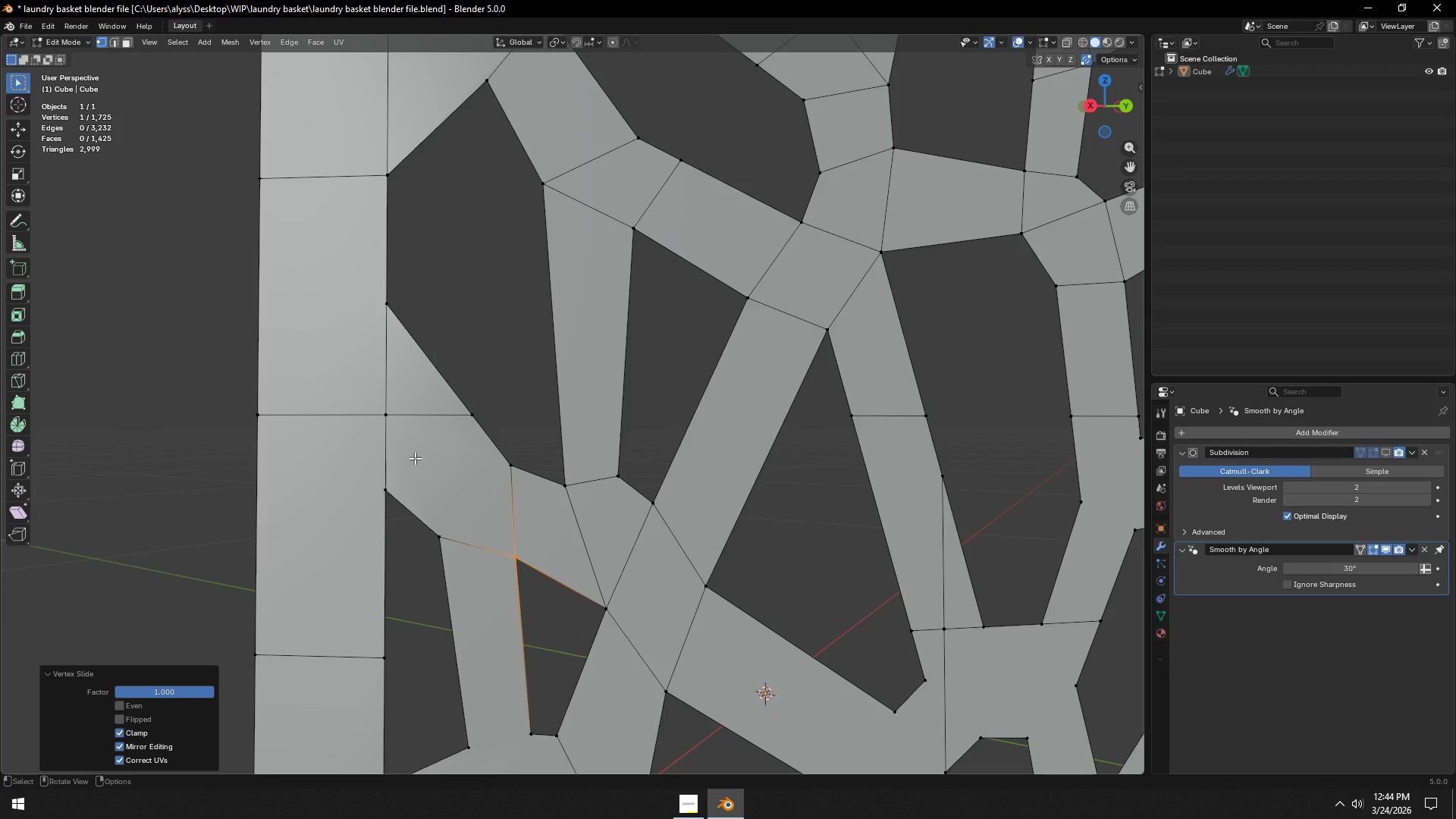 
hold_key(key=ShiftLeft, duration=0.67)
 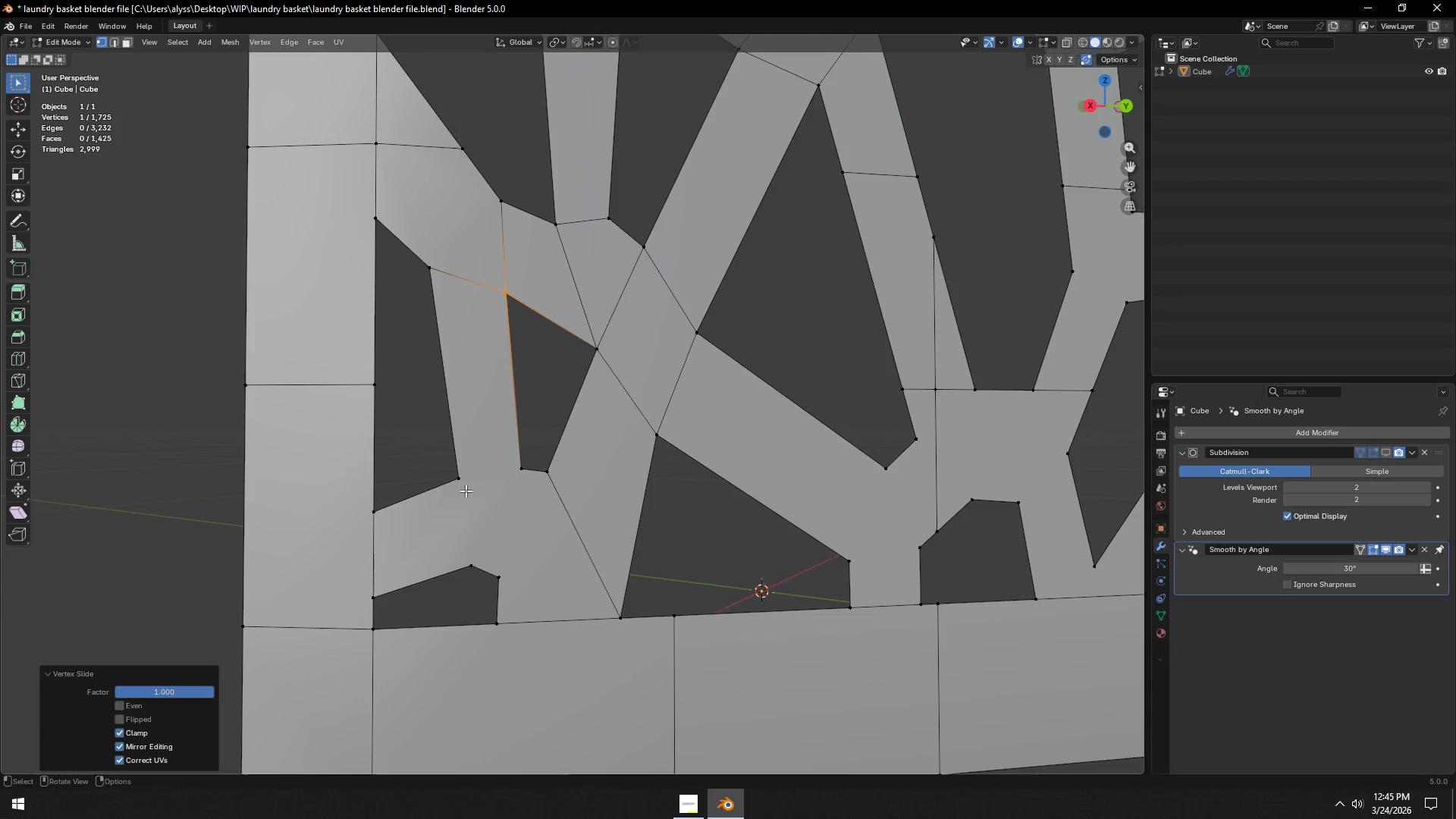 
left_click([459, 488])
 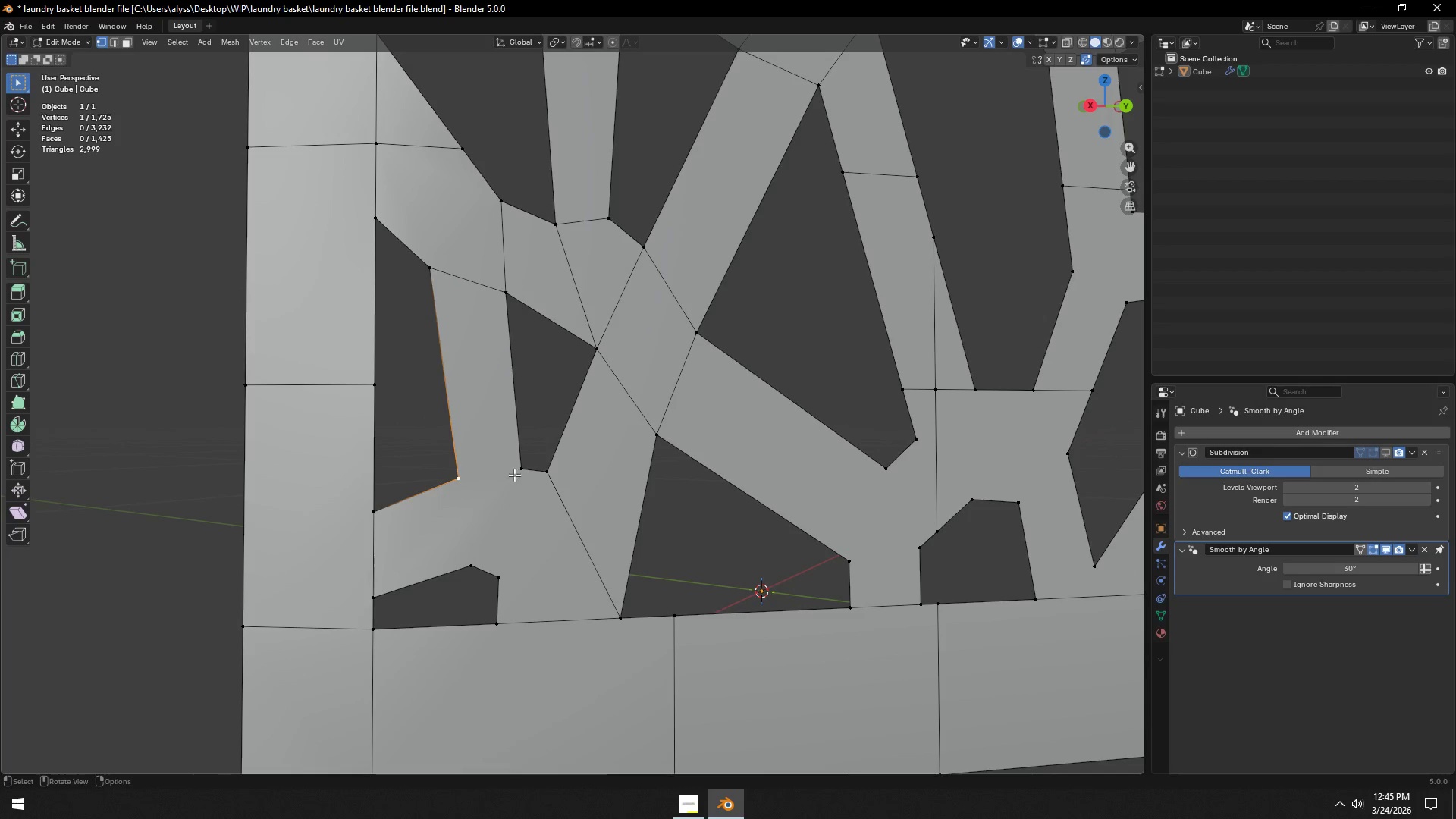 
key(Shift+ShiftLeft)
 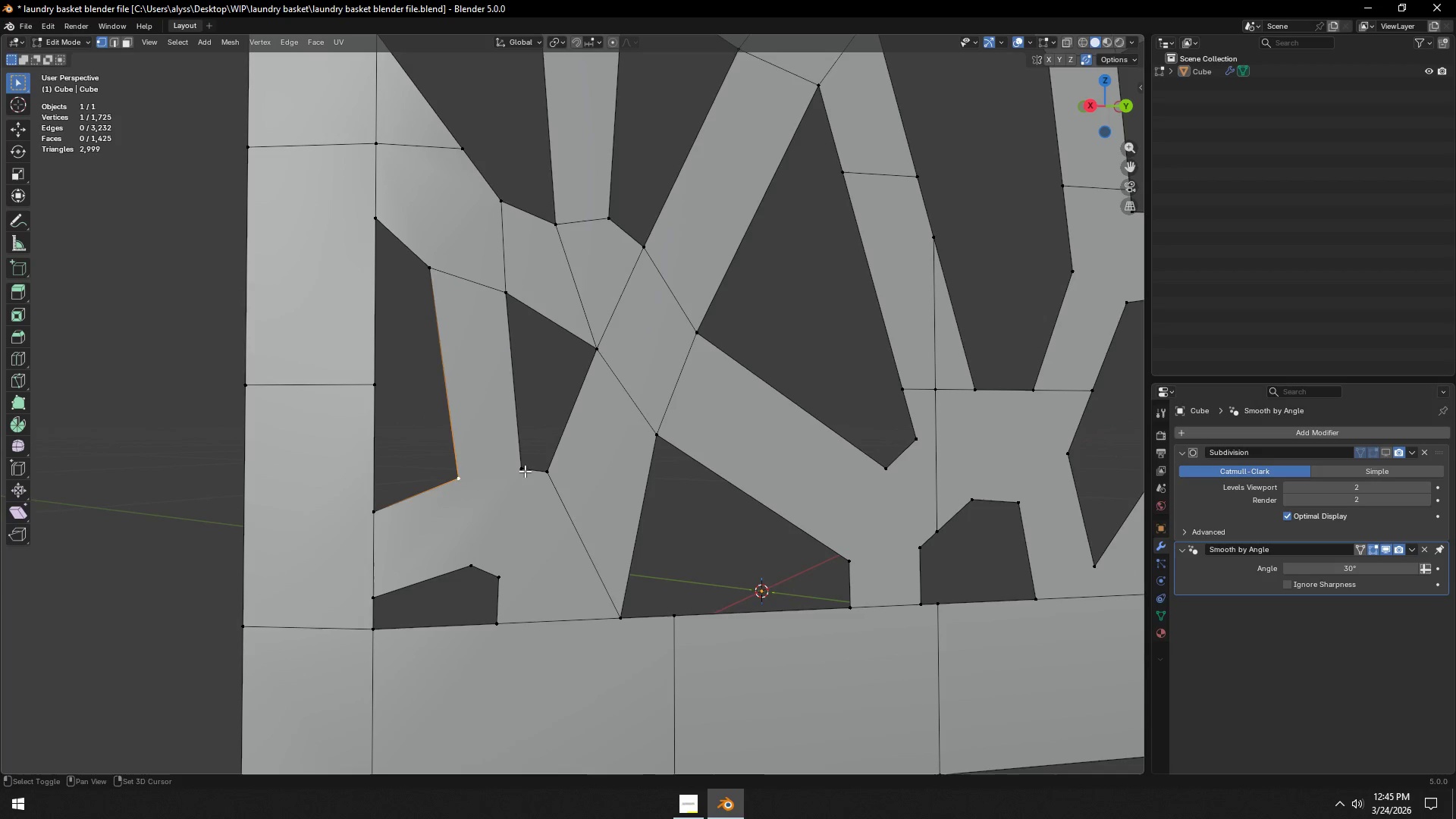 
double_click([525, 471])
 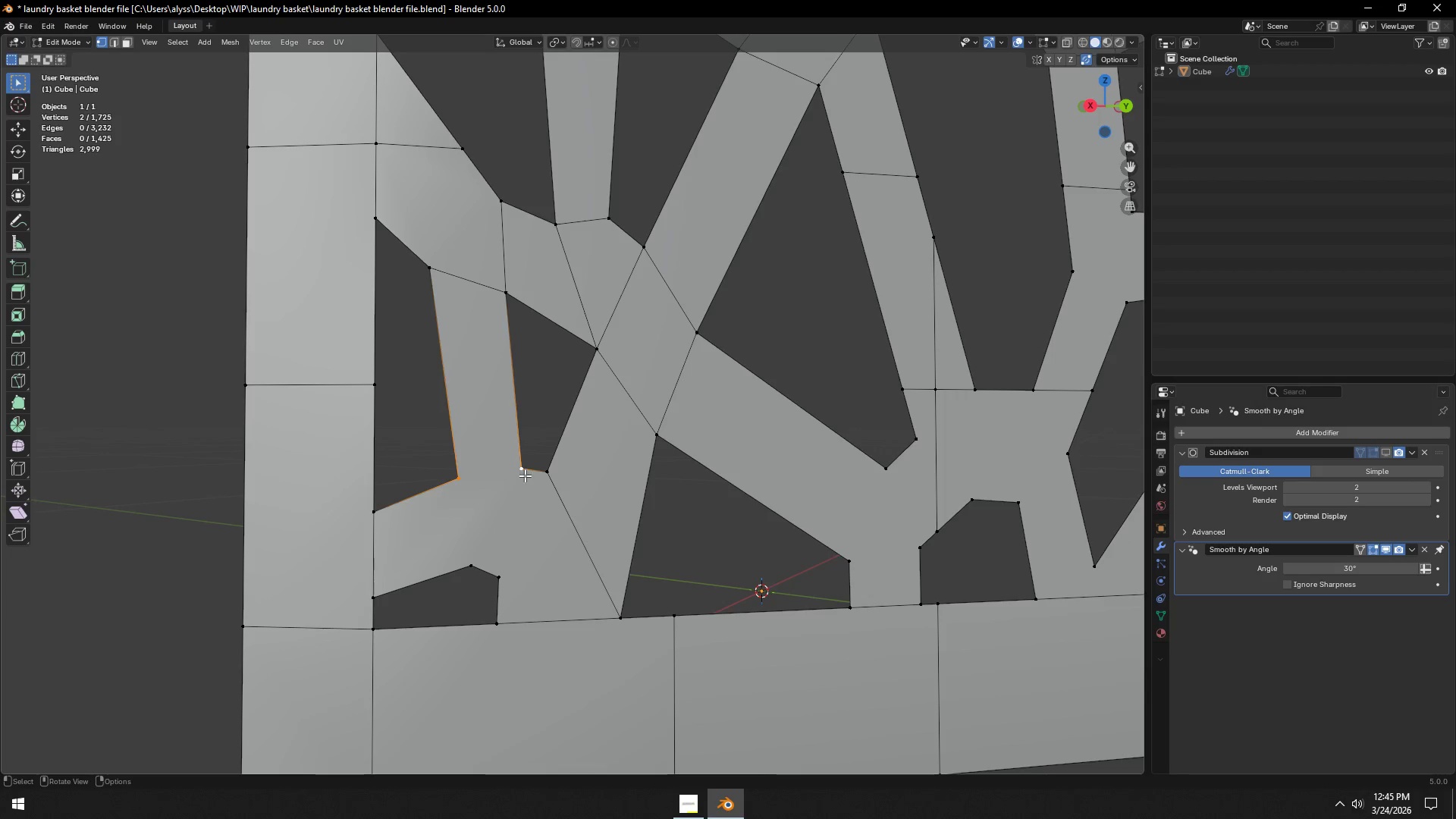 
key(J)
 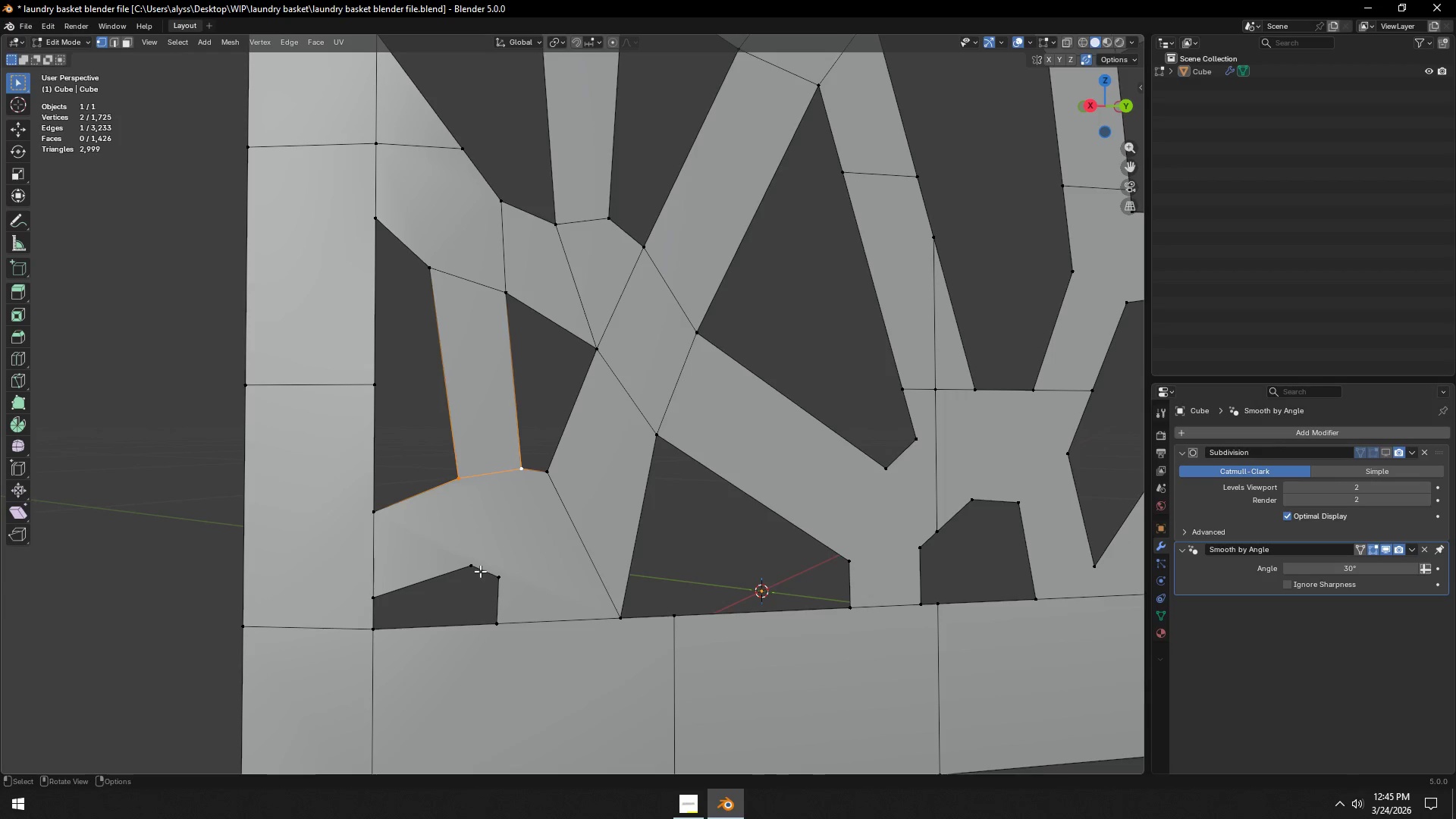 
left_click([477, 571])
 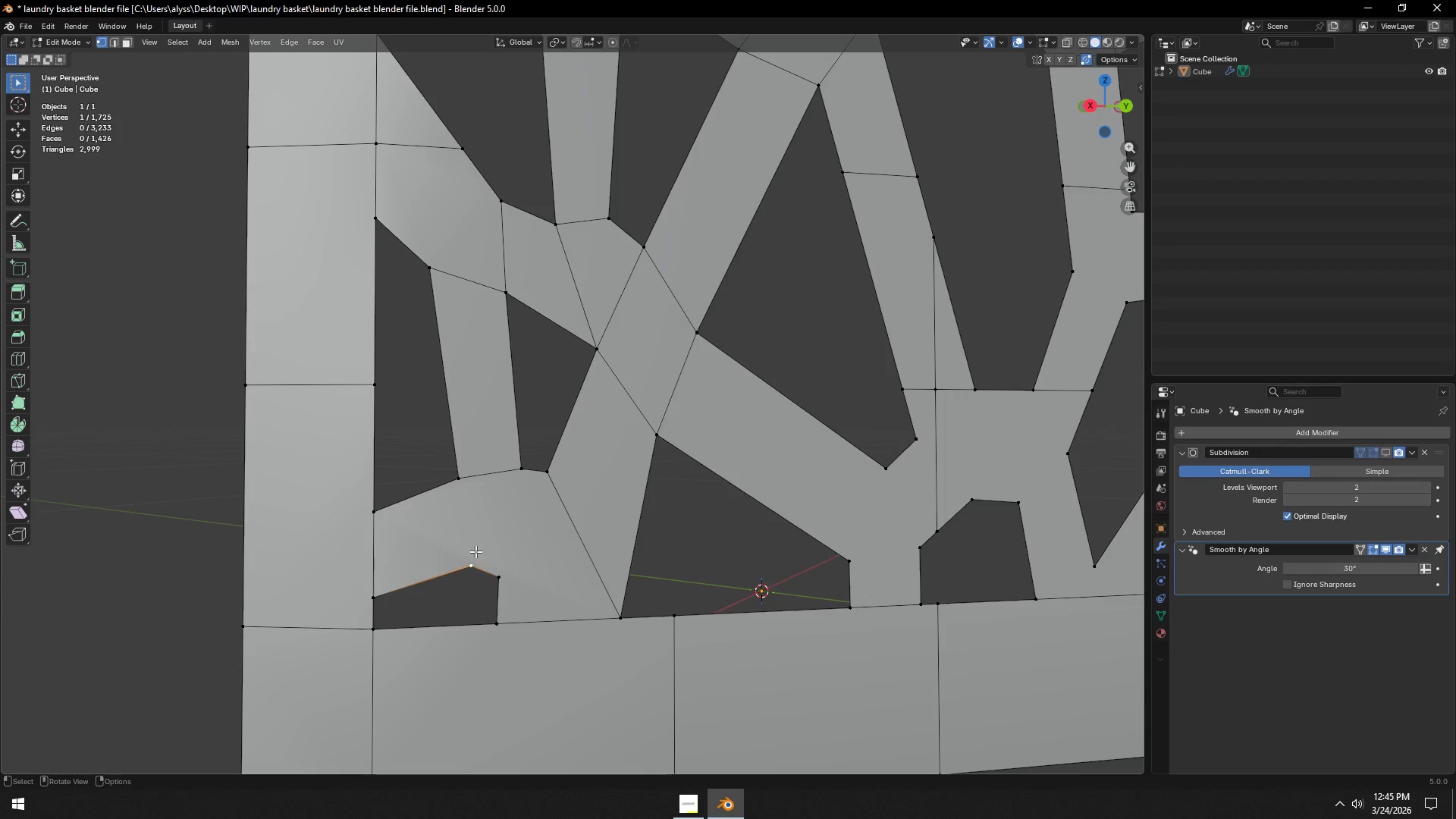 
hold_key(key=ShiftLeft, duration=0.41)
double_click([460, 483])
 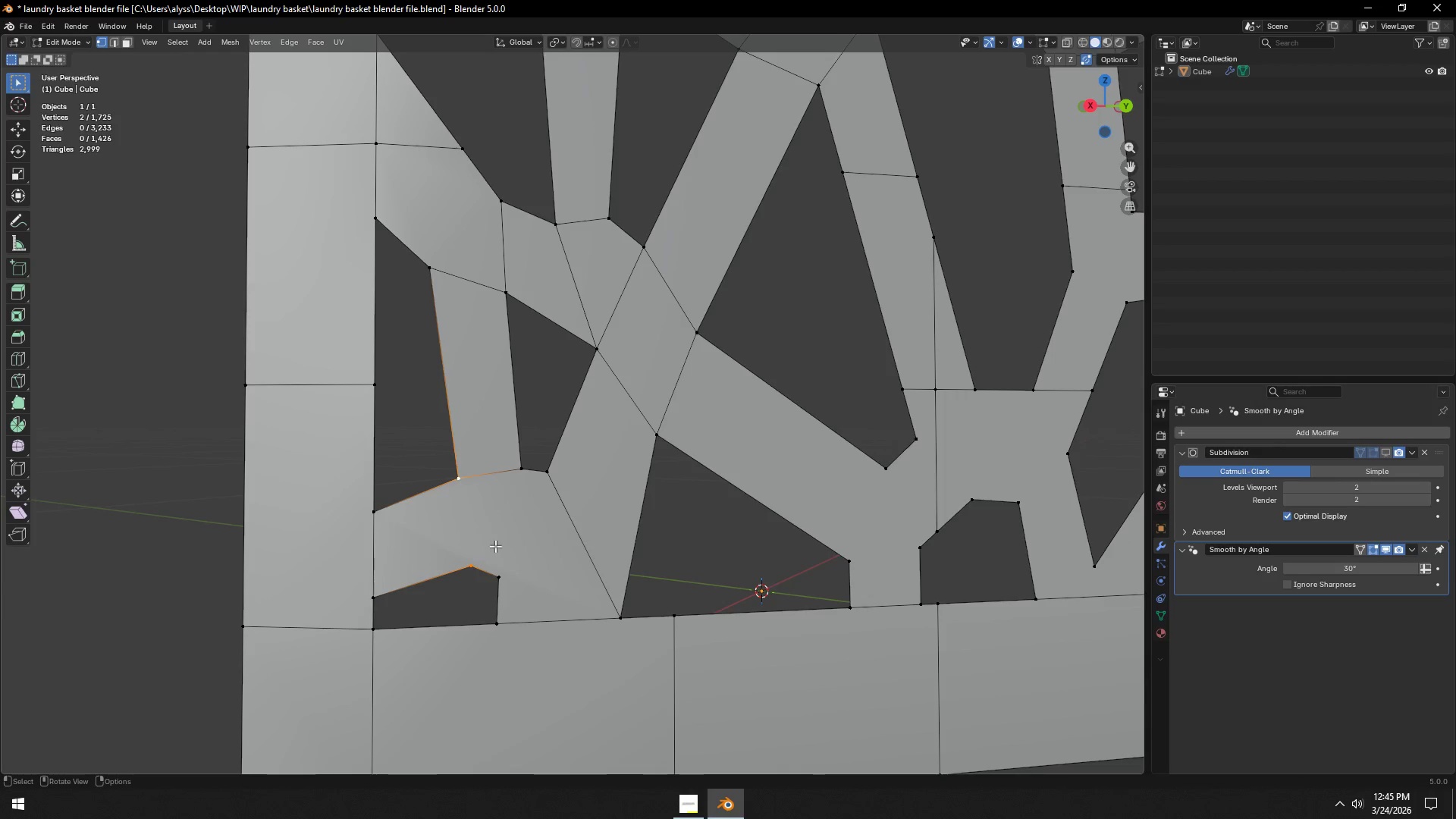 
key(J)
 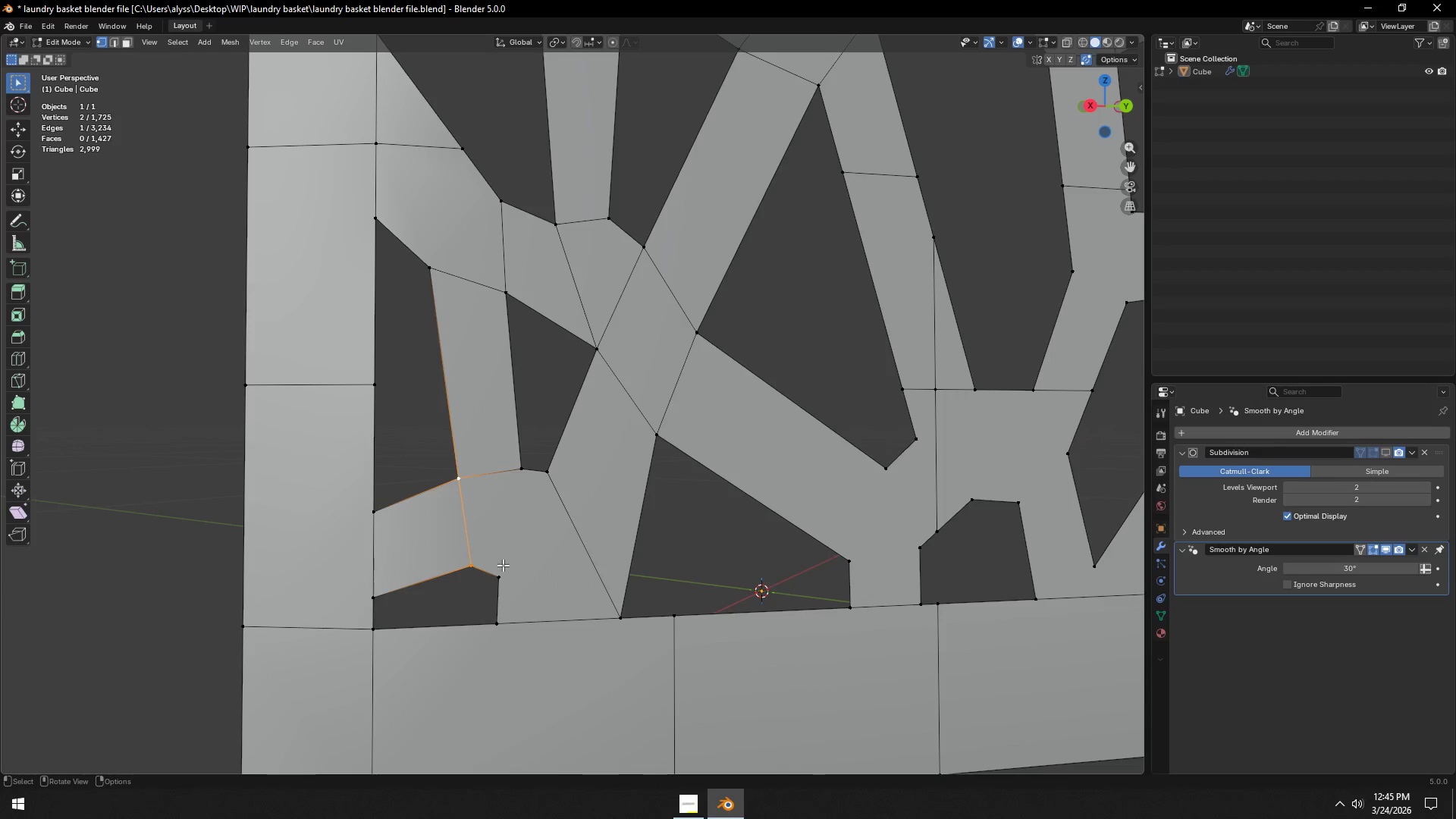 
left_click([503, 565])
 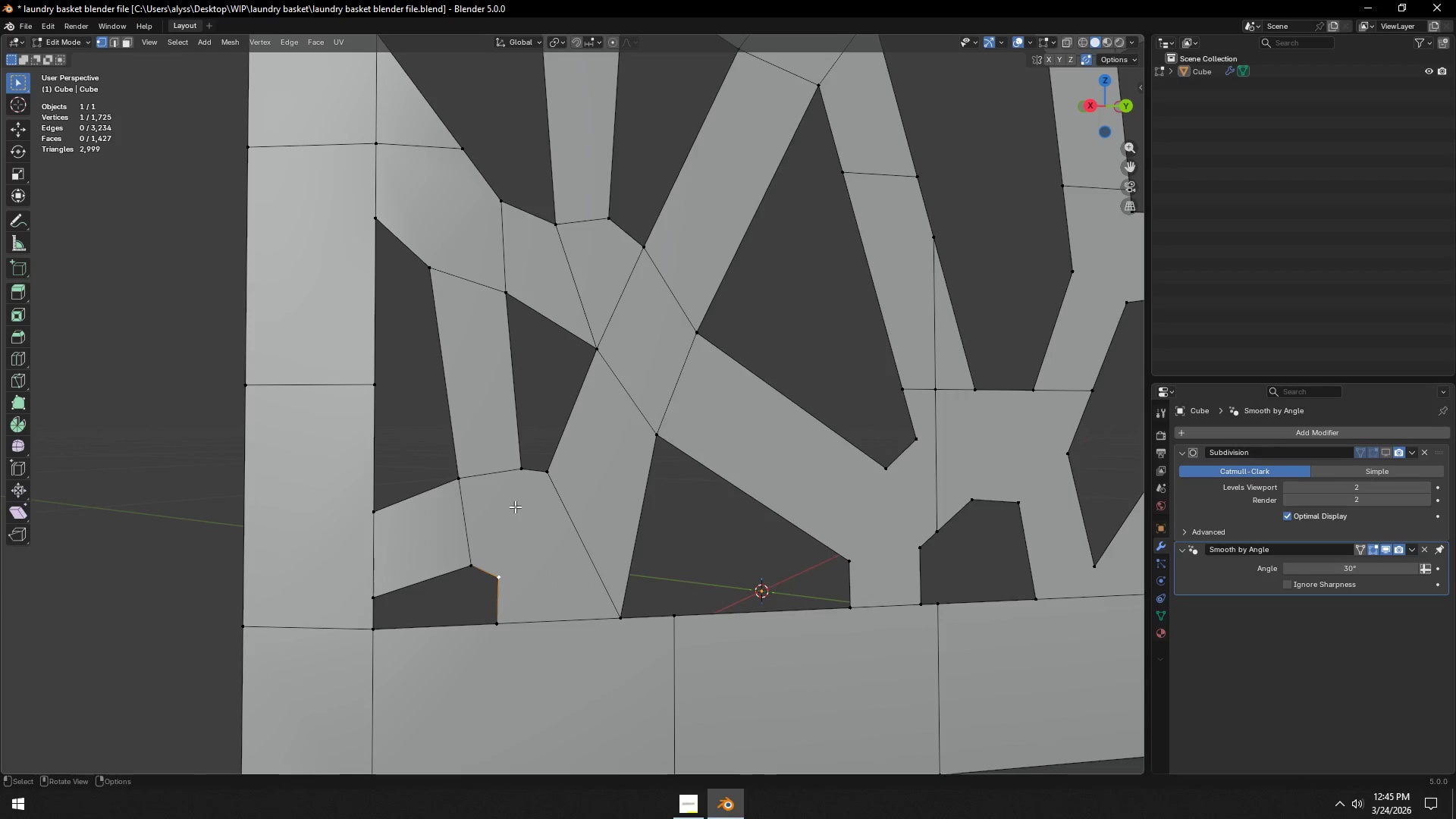 
hold_key(key=ShiftLeft, duration=0.36)
left_click([520, 477])
 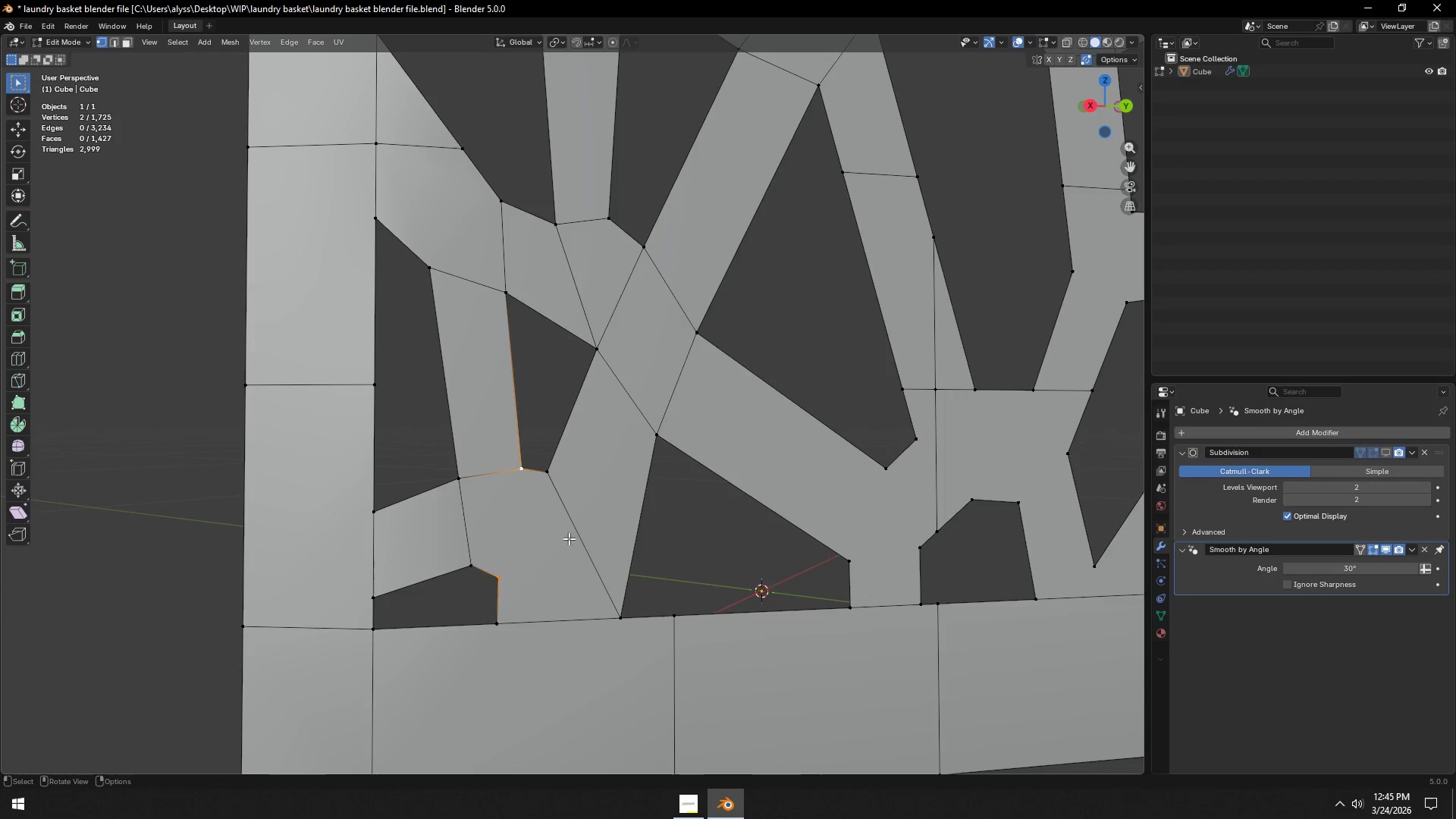 
key(J)
 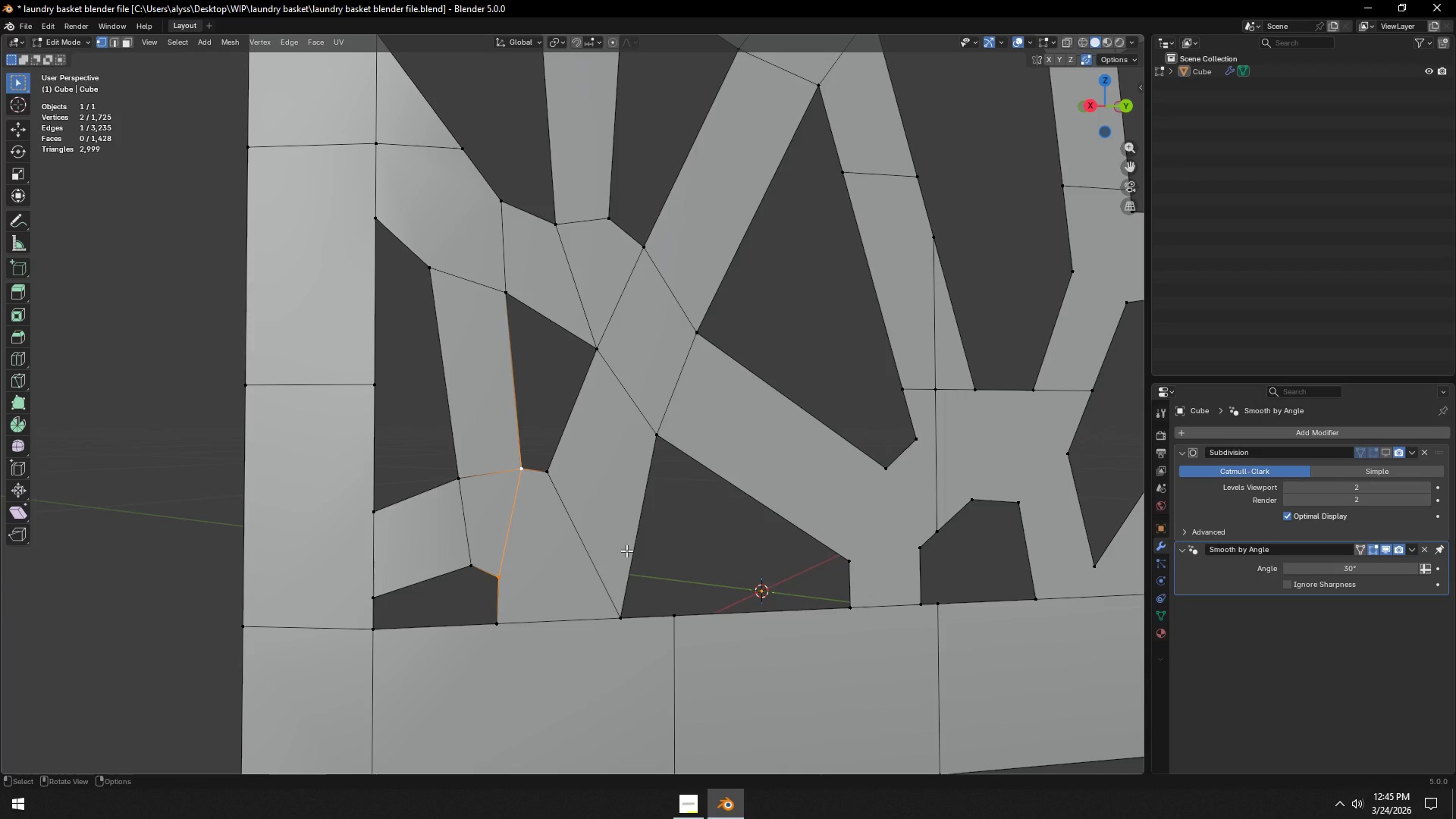 
key(3)
 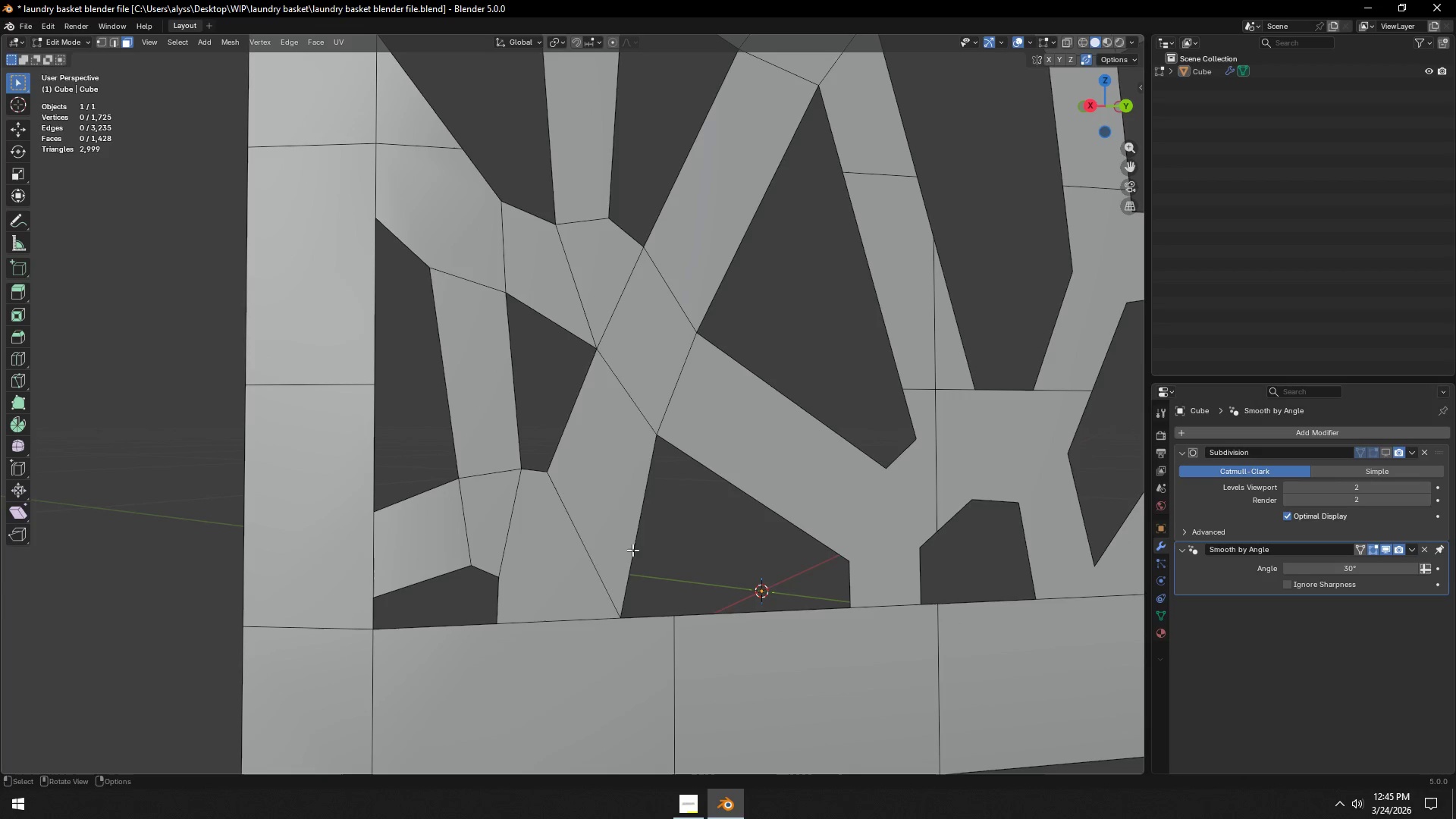 
left_click([632, 550])
 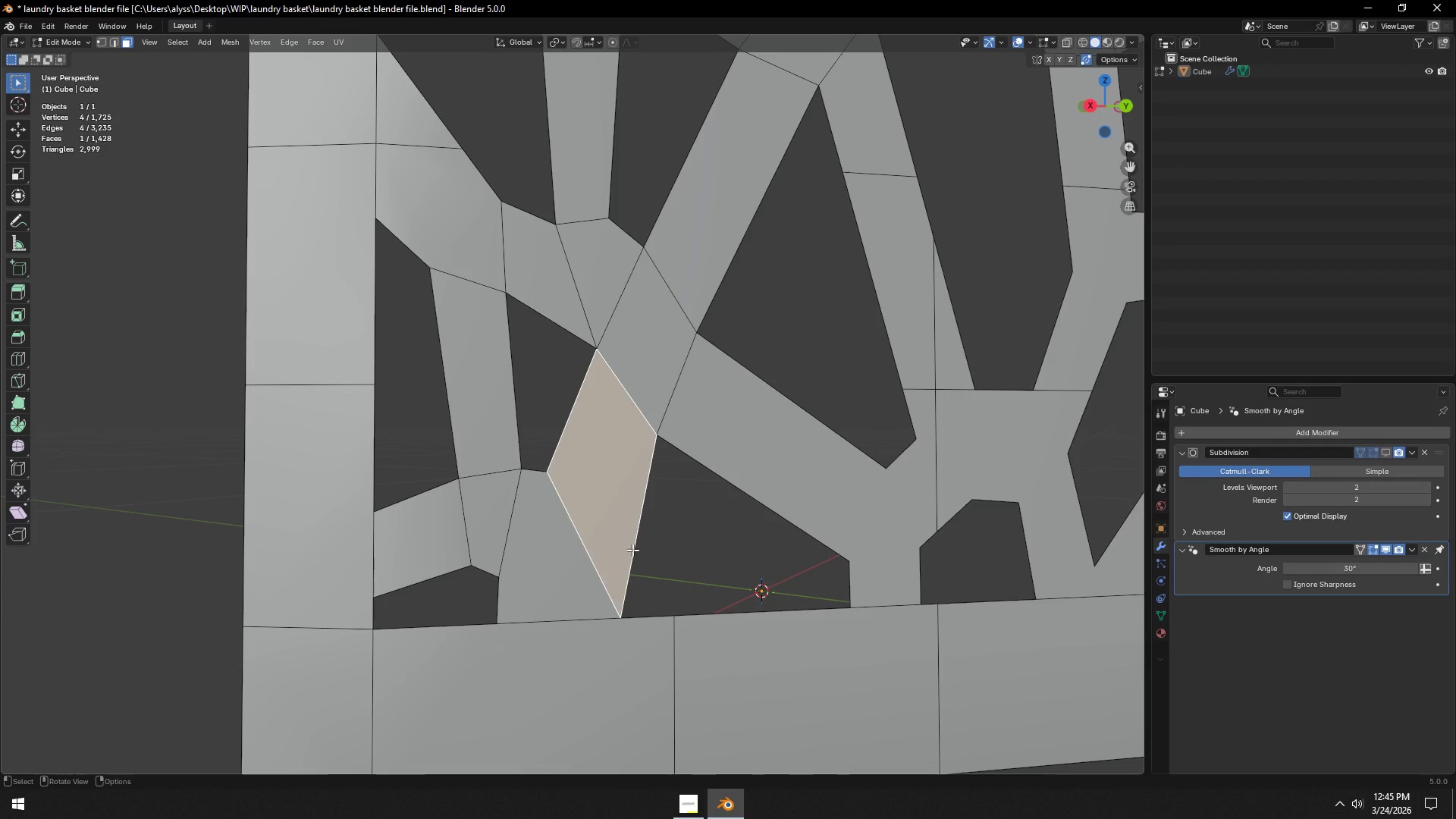 
key(2)
 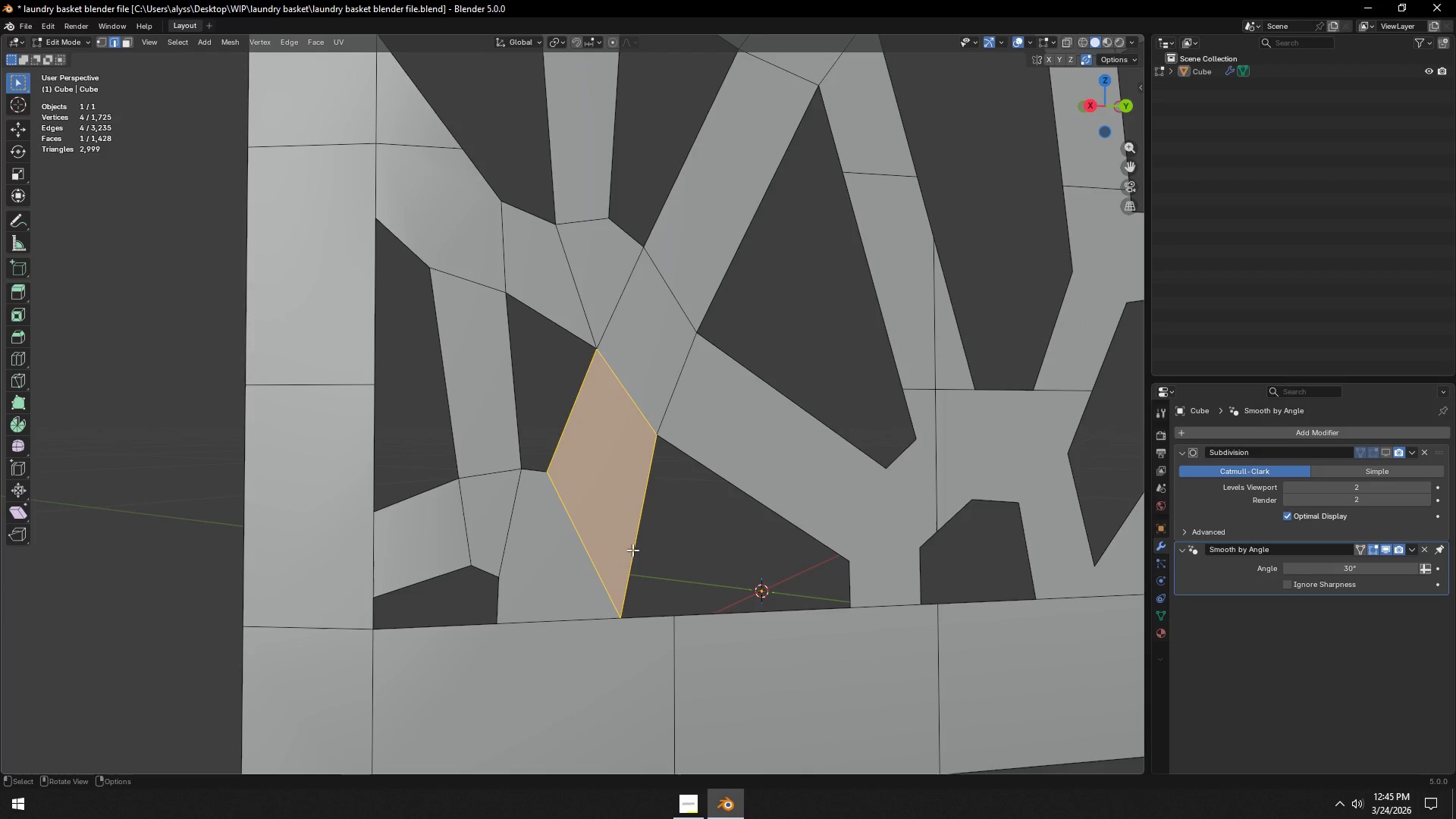 
left_click([632, 550])
 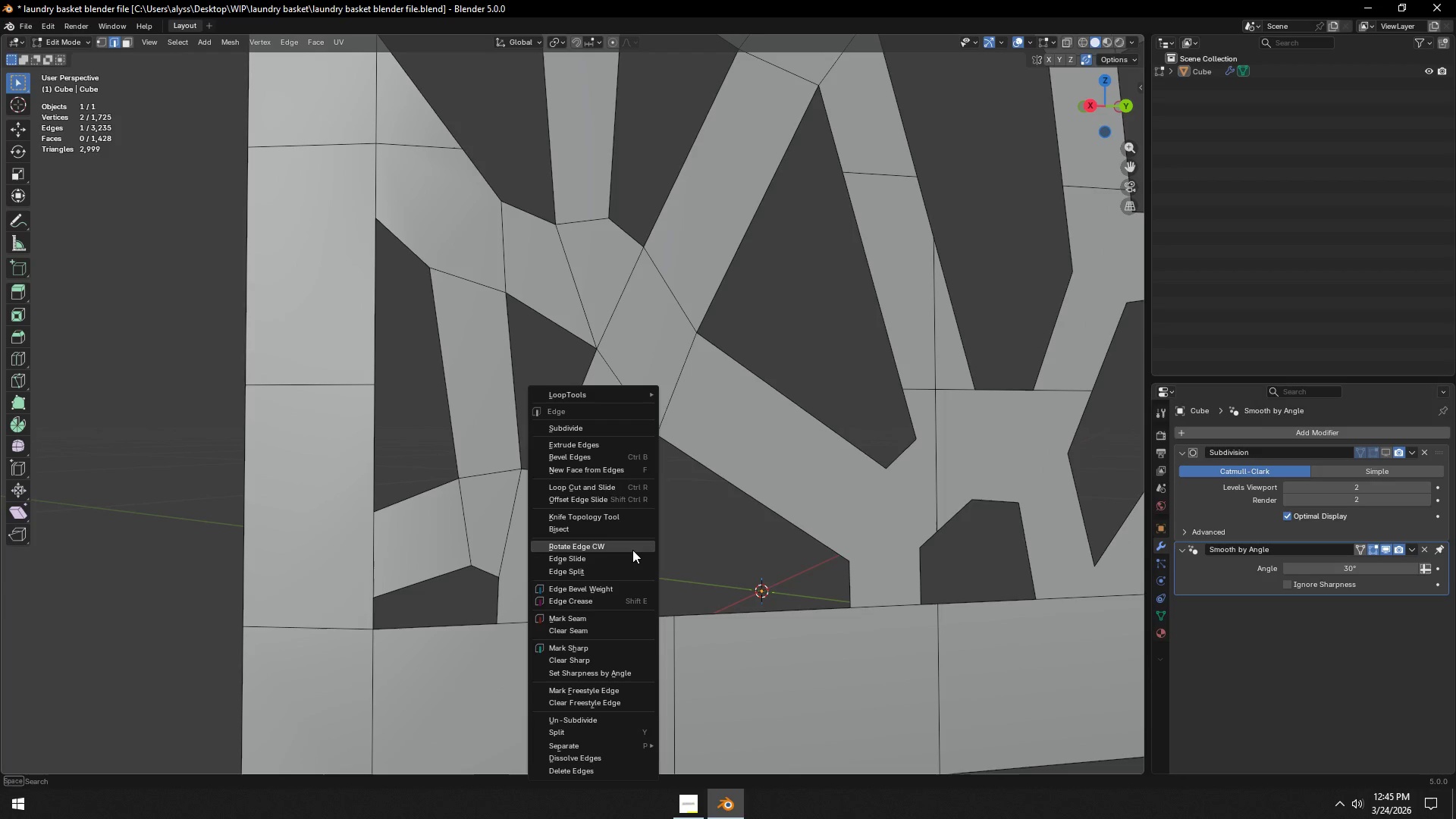 
right_click([632, 550])
 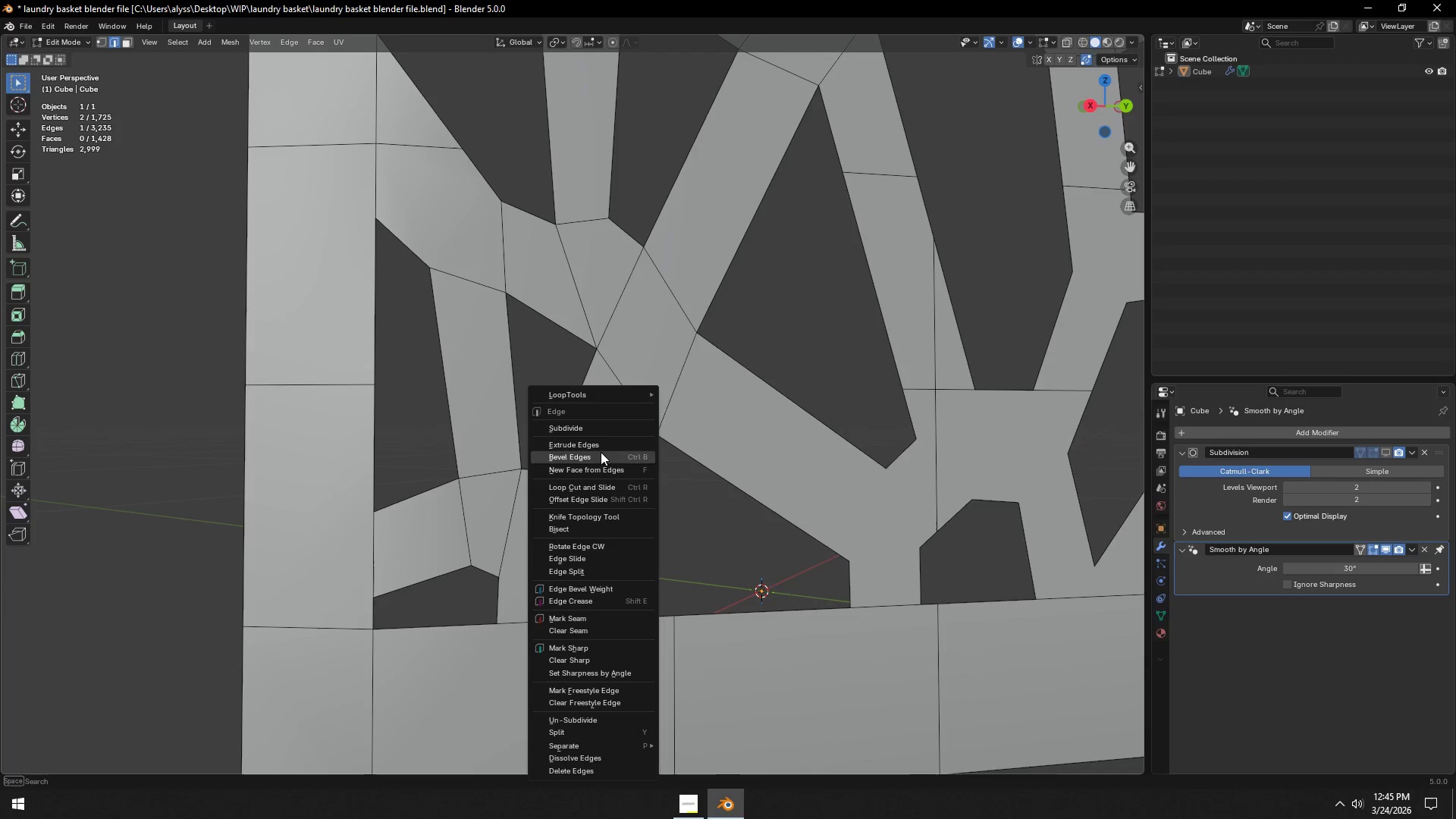 
left_click([600, 426])
 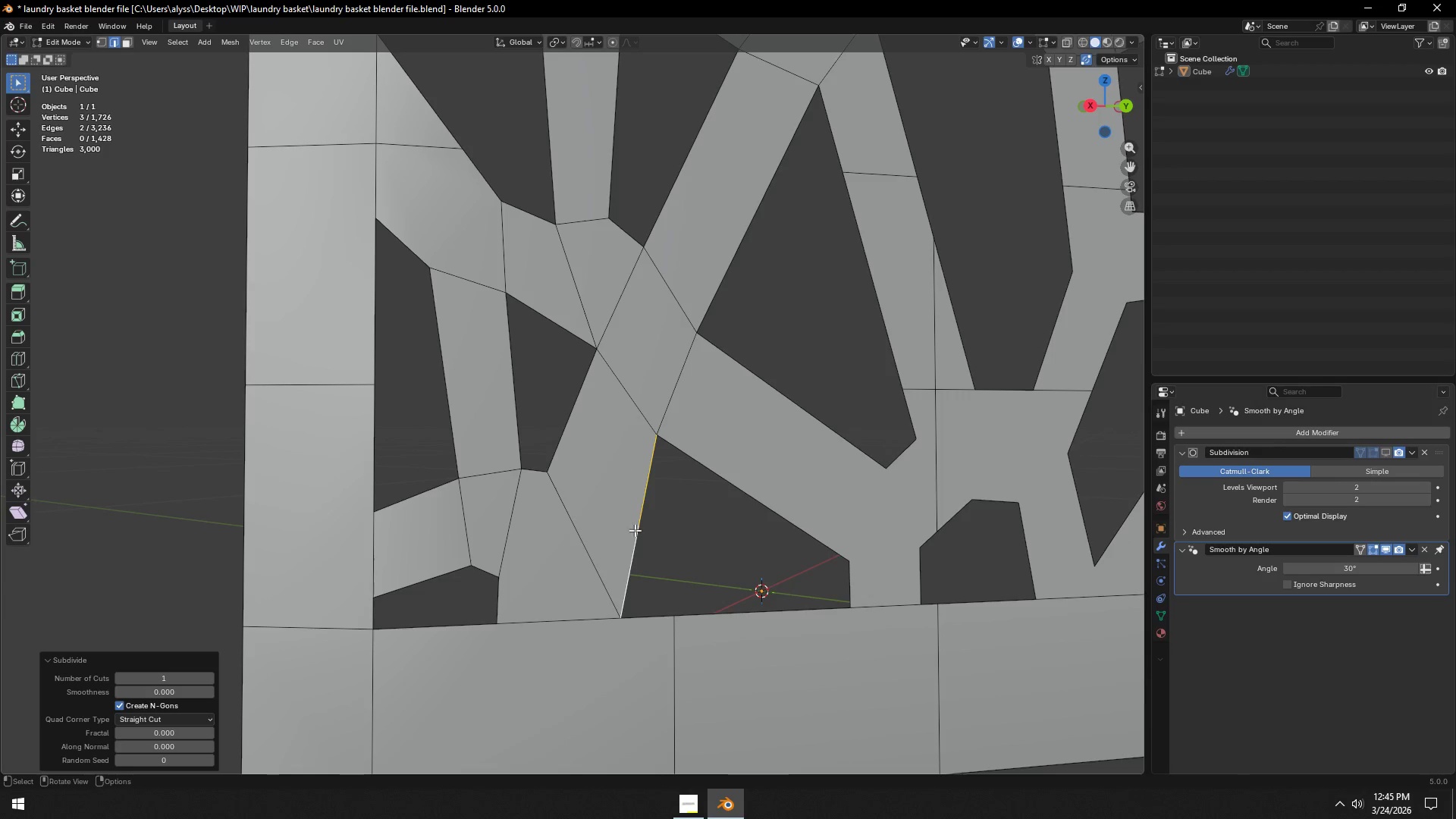 
key(1)
 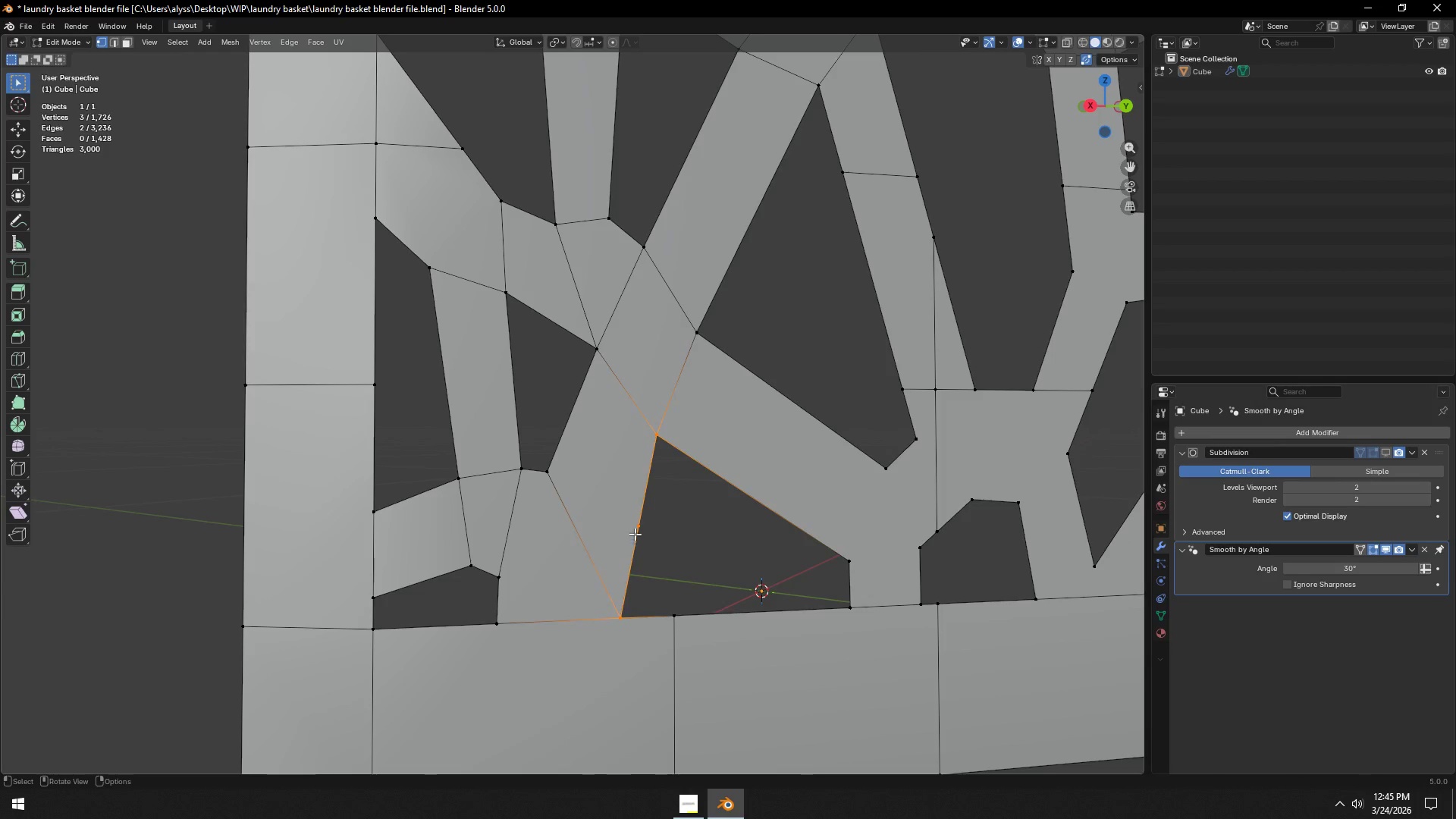 
left_click([635, 529])
 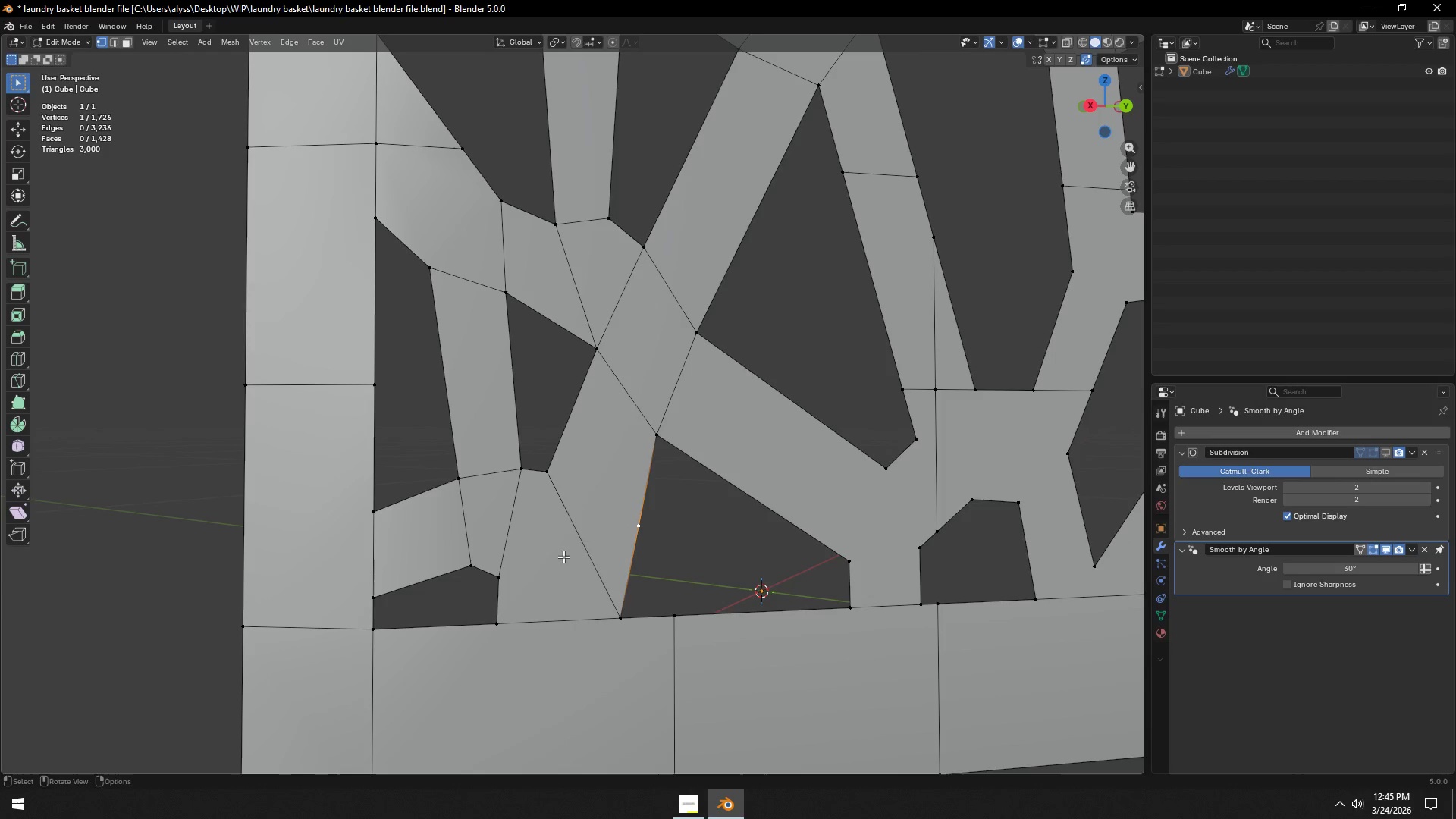 
hold_key(key=ShiftLeft, duration=0.41)
left_click([510, 566])
 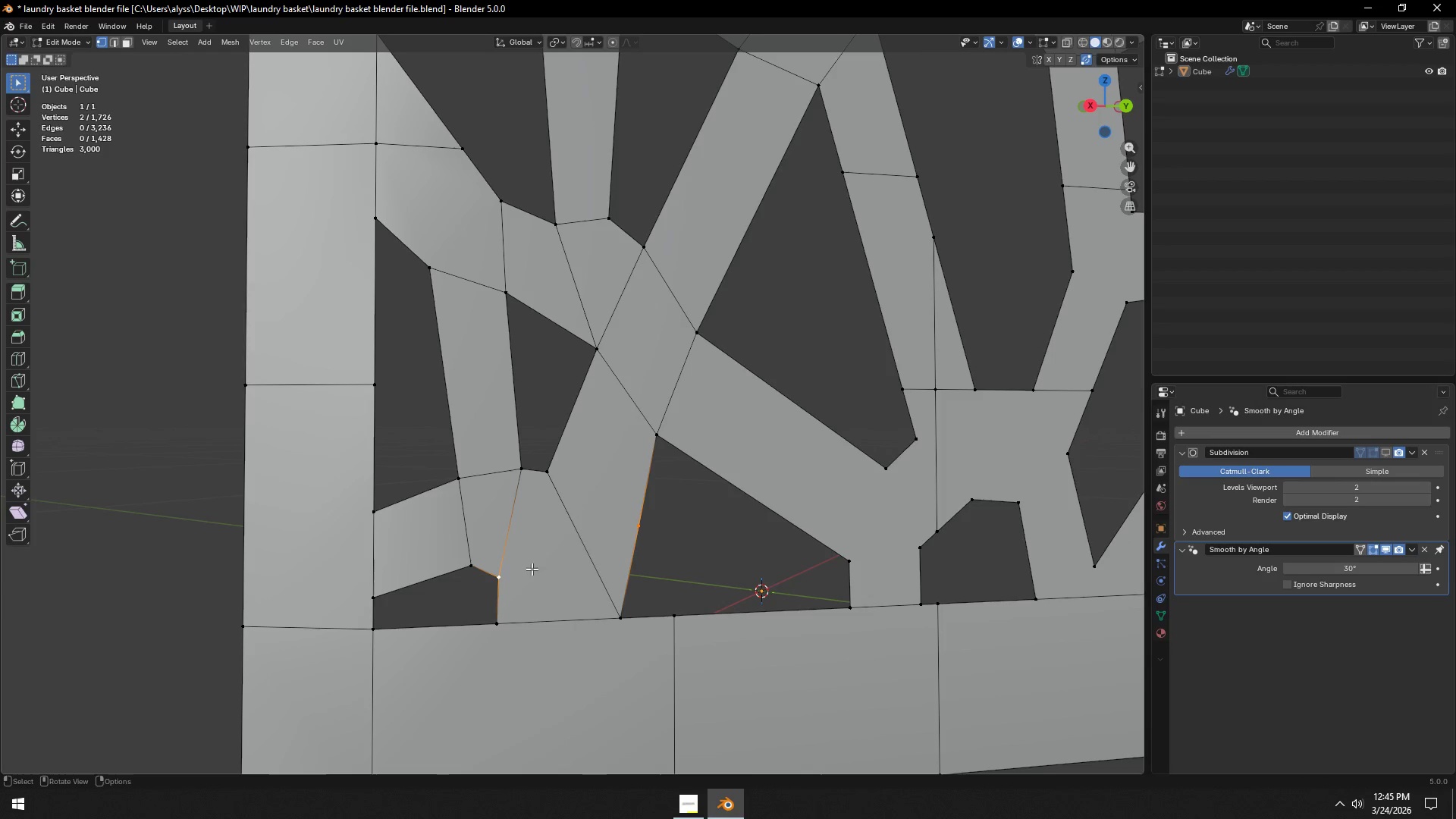 
type(j2)
 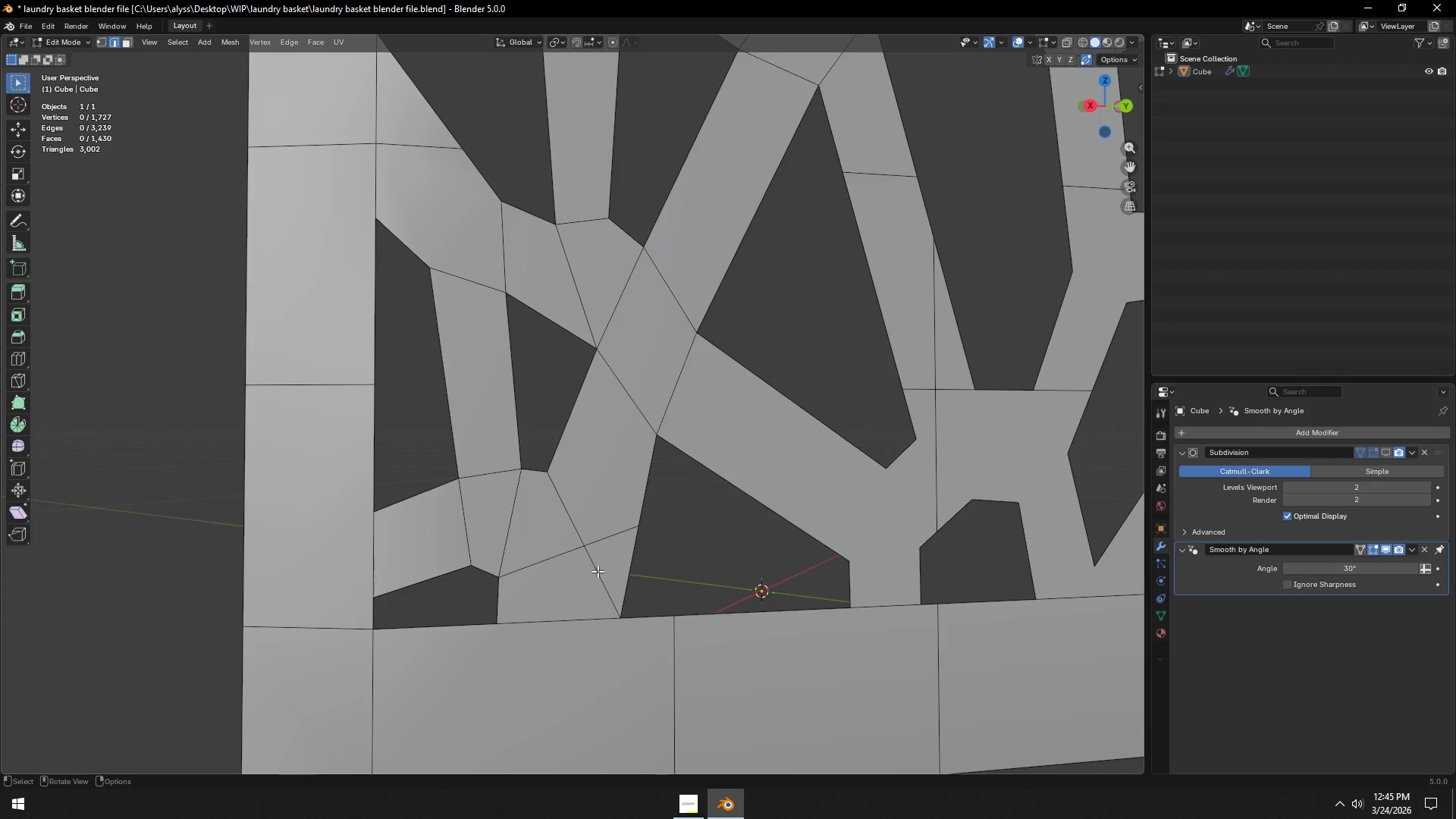 
left_click([598, 571])
 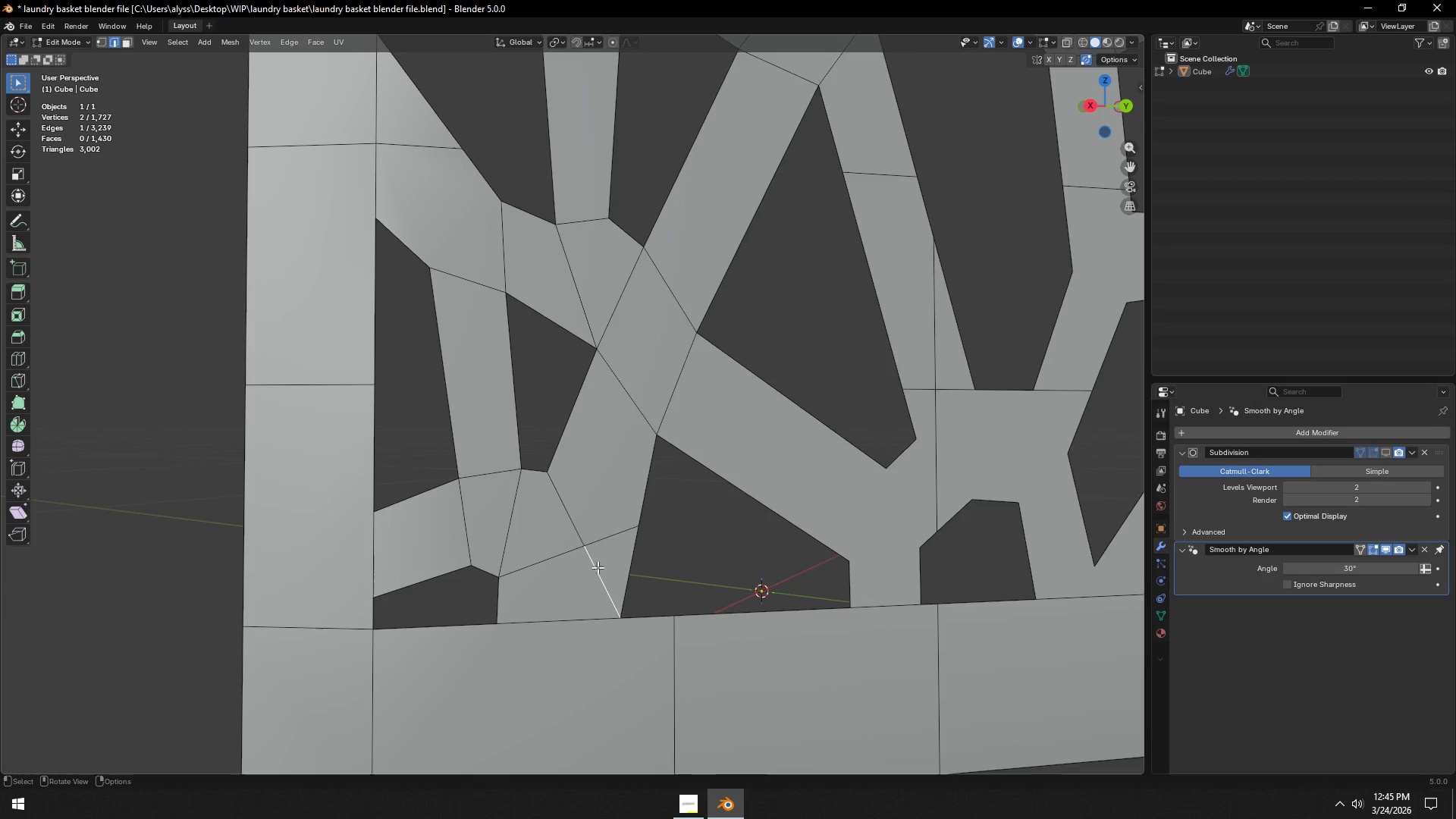 
hold_key(key=ShiftLeft, duration=0.39)
left_click([570, 523])
 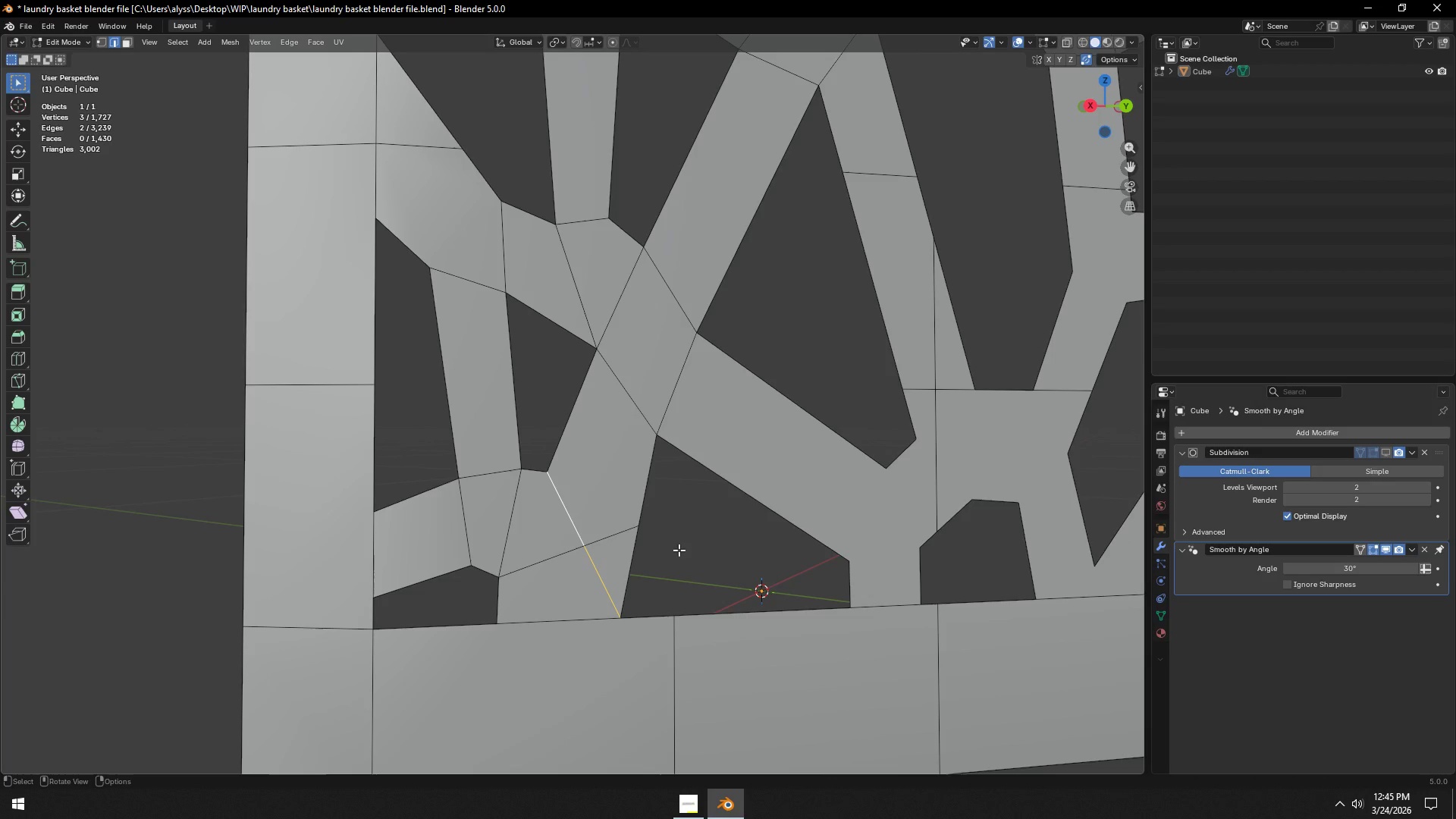 
left_click([679, 550])
 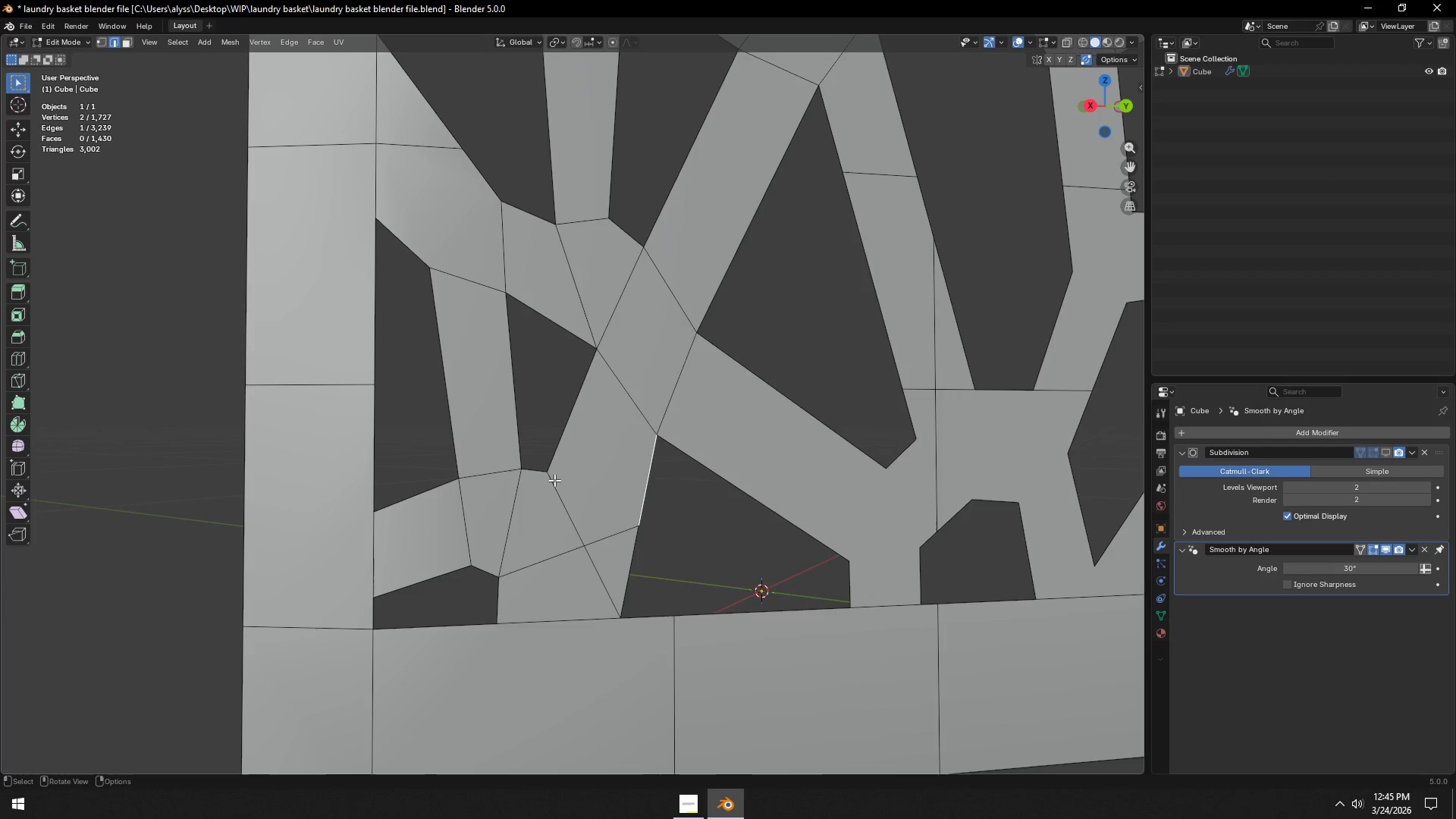 
key(1)
 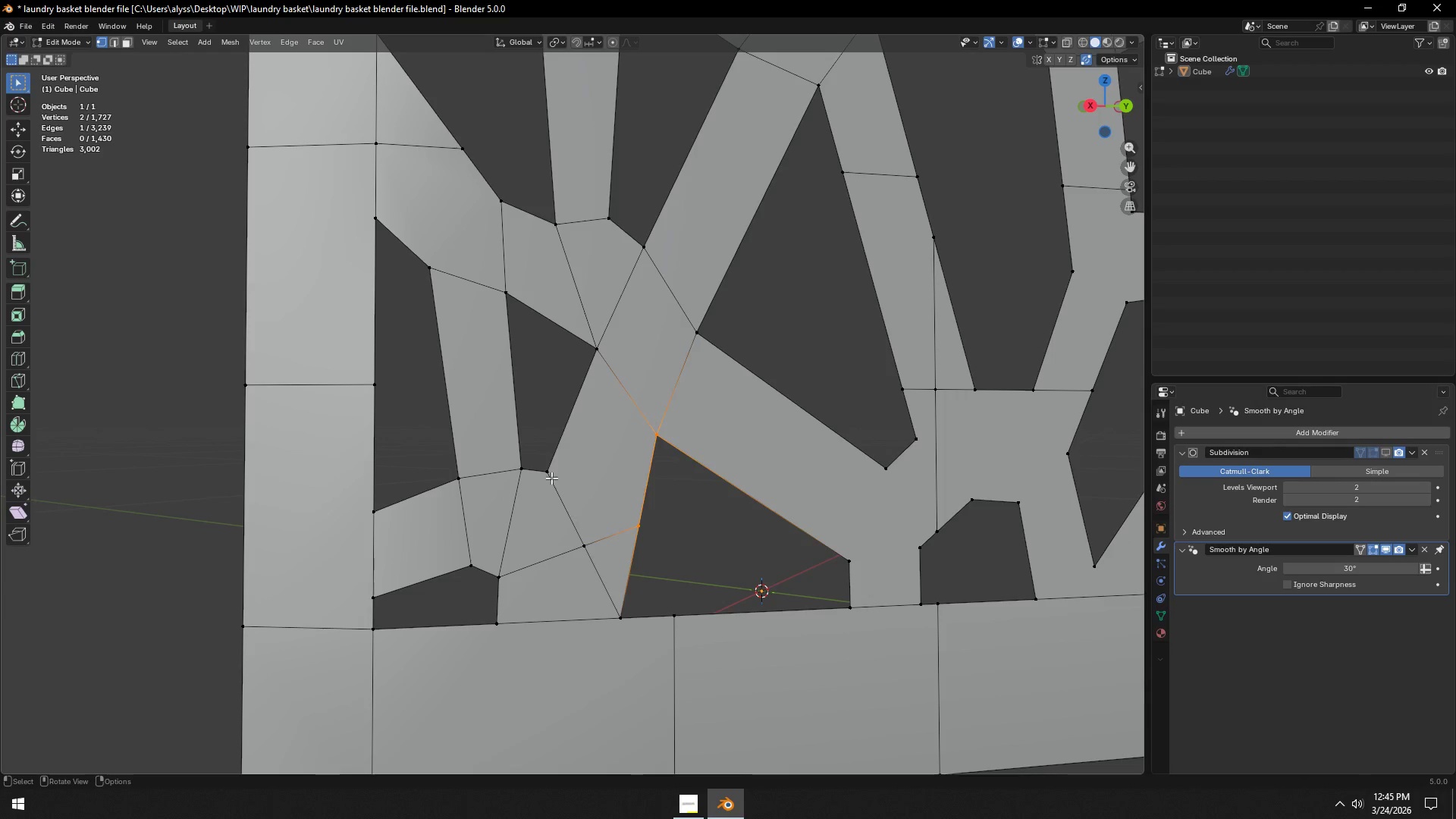 
left_click([551, 478])
 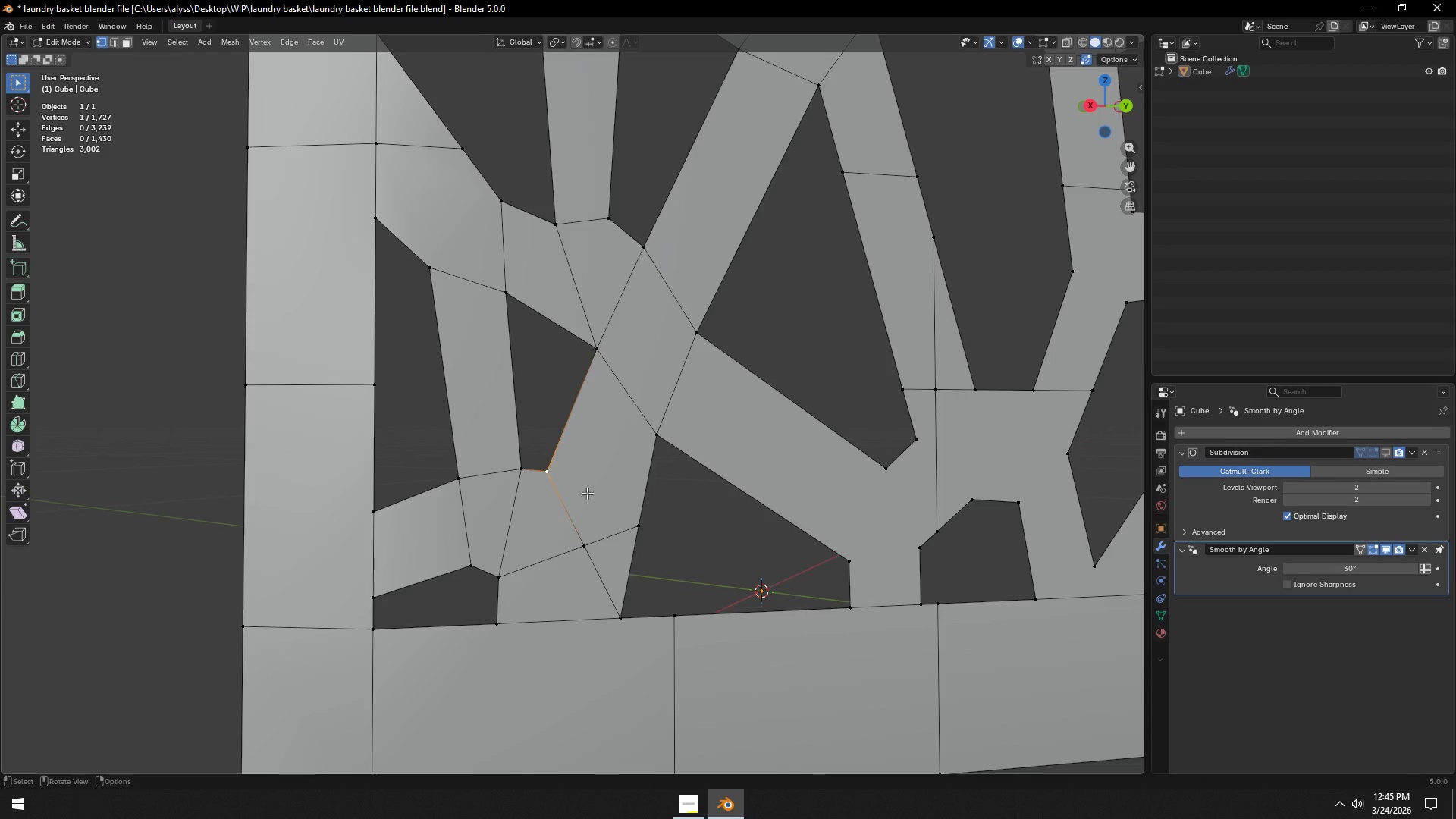 
hold_key(key=ShiftLeft, duration=0.34)
left_click([635, 526])
 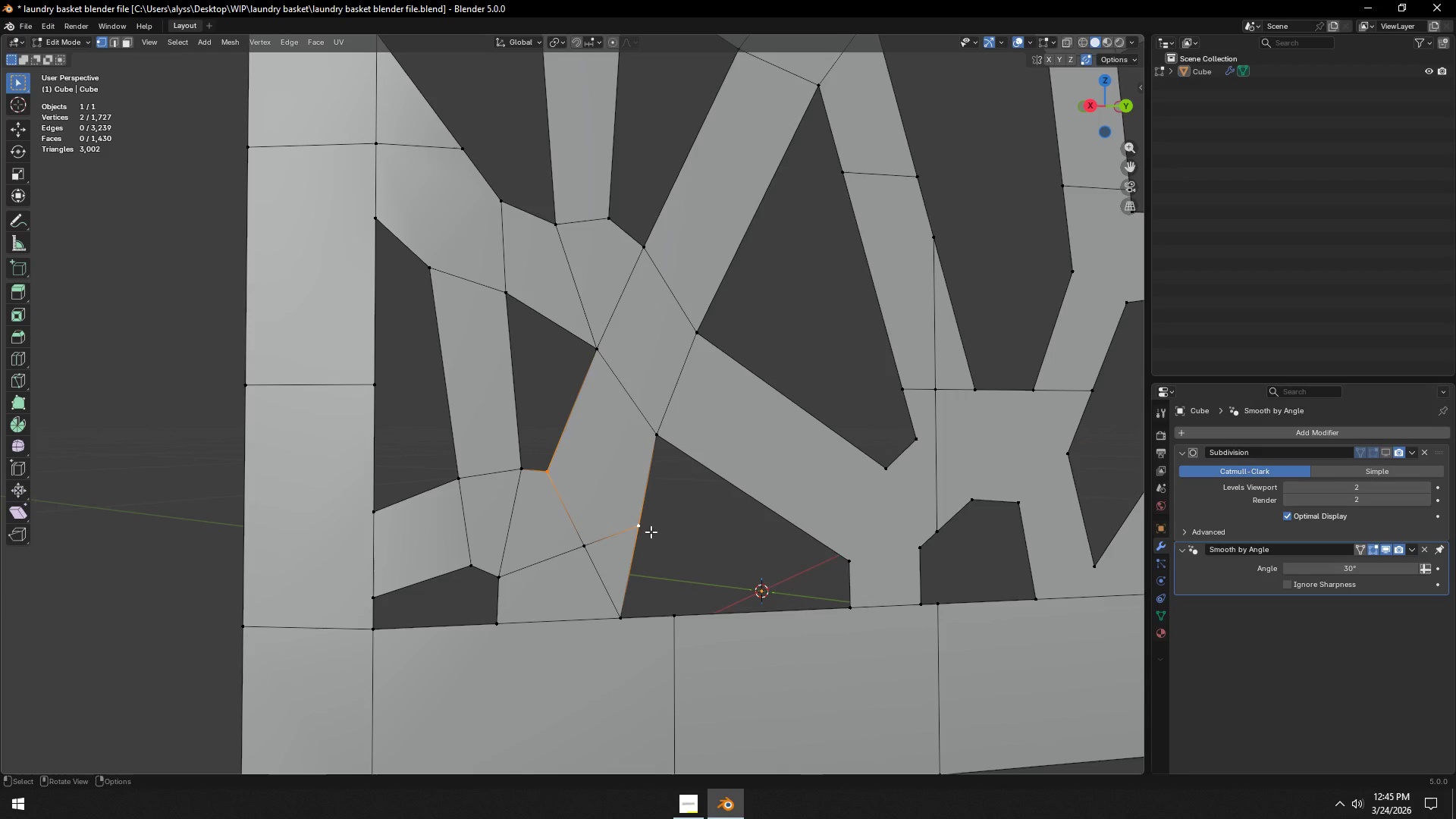 
key(J)
 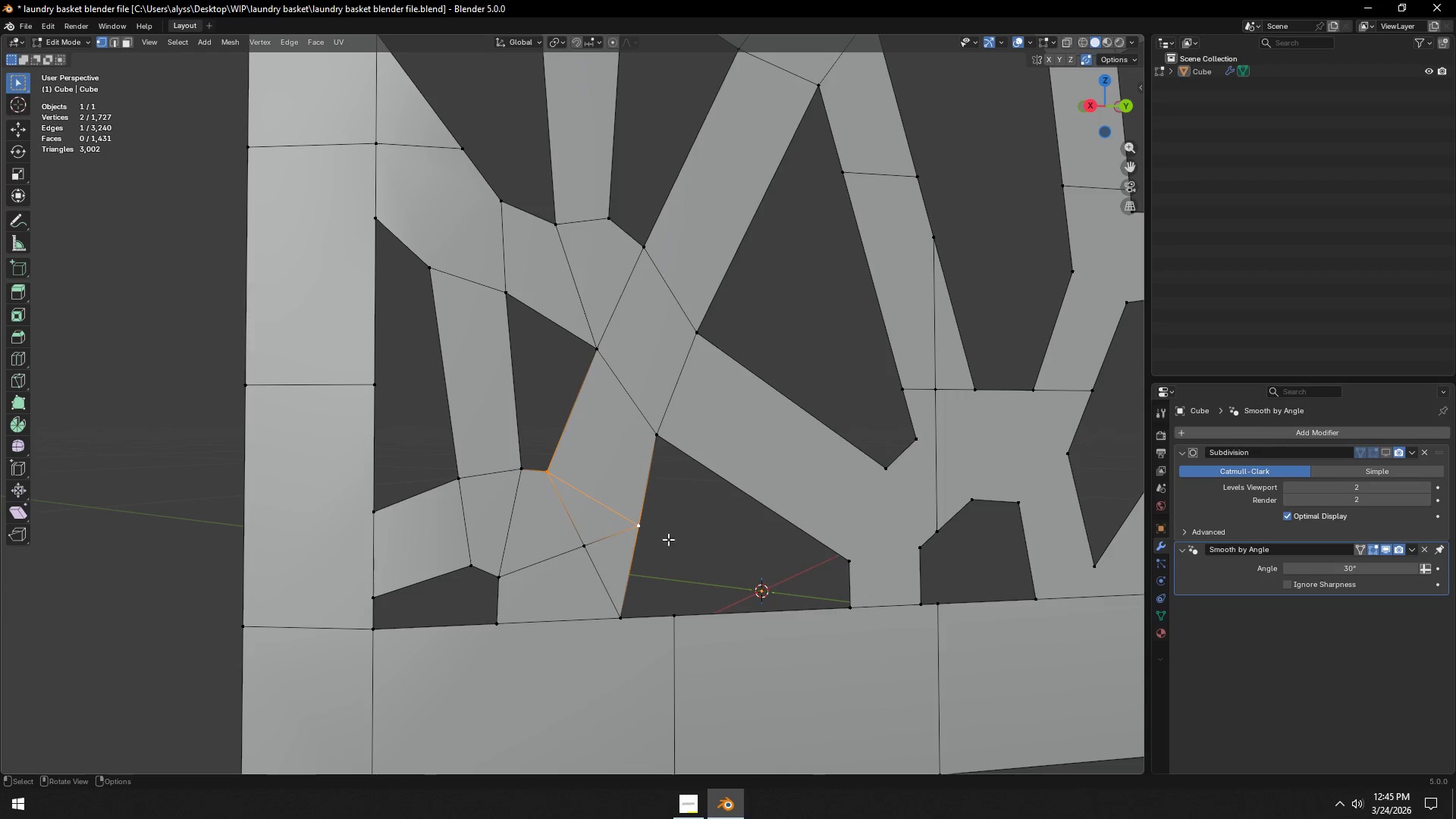 
left_click([688, 541])
 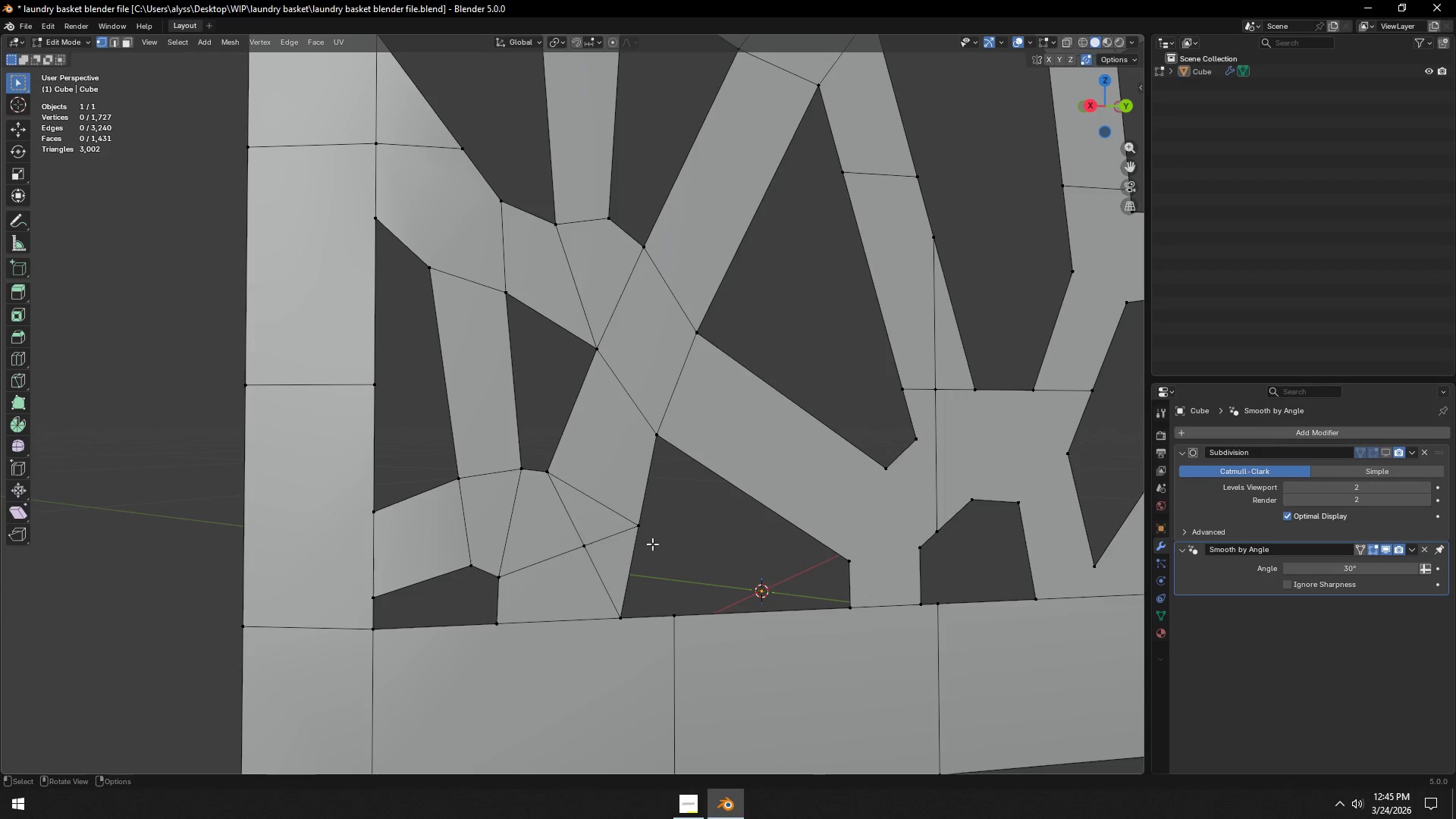 
key(2)
 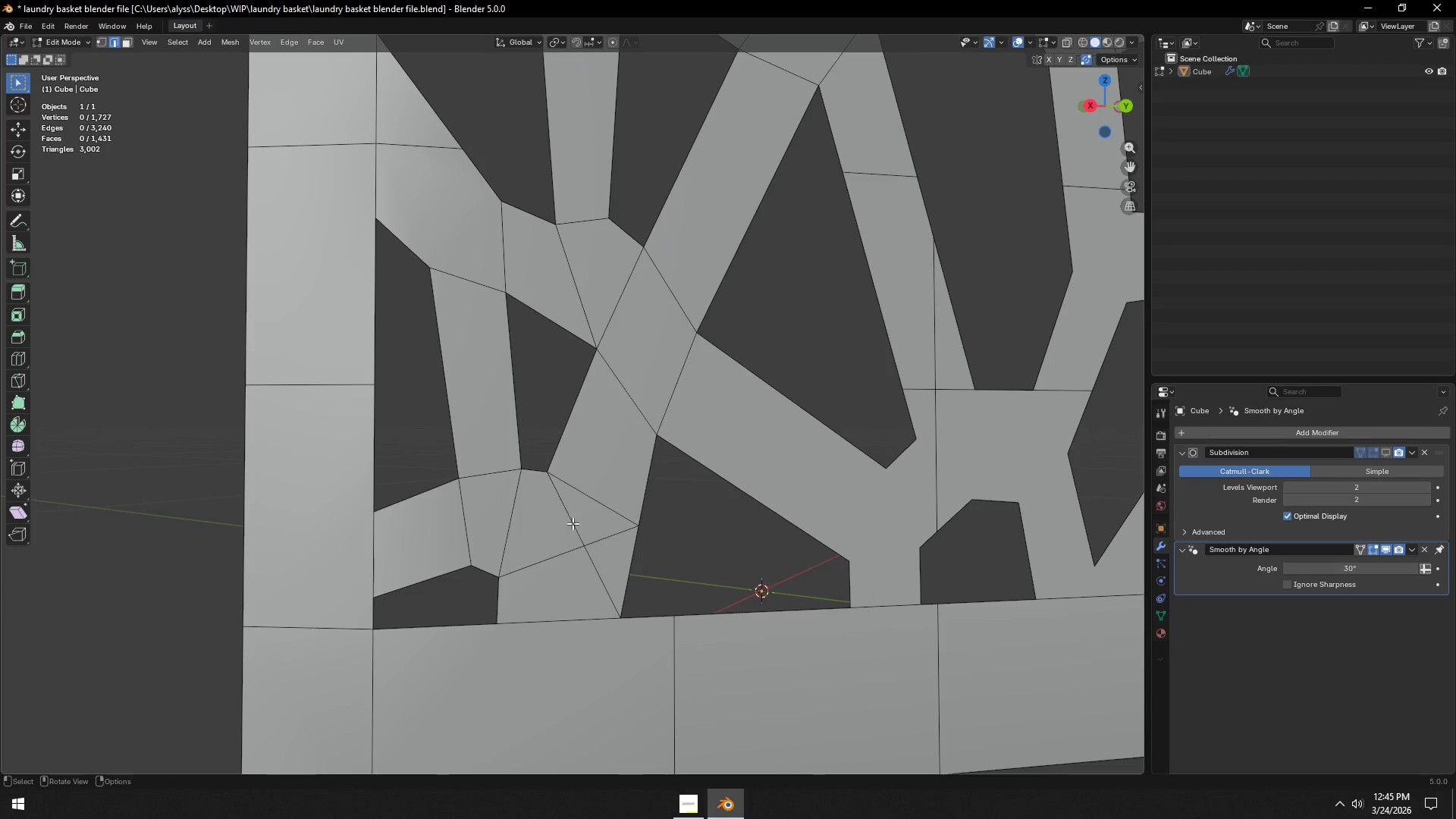 
left_click([573, 522])
 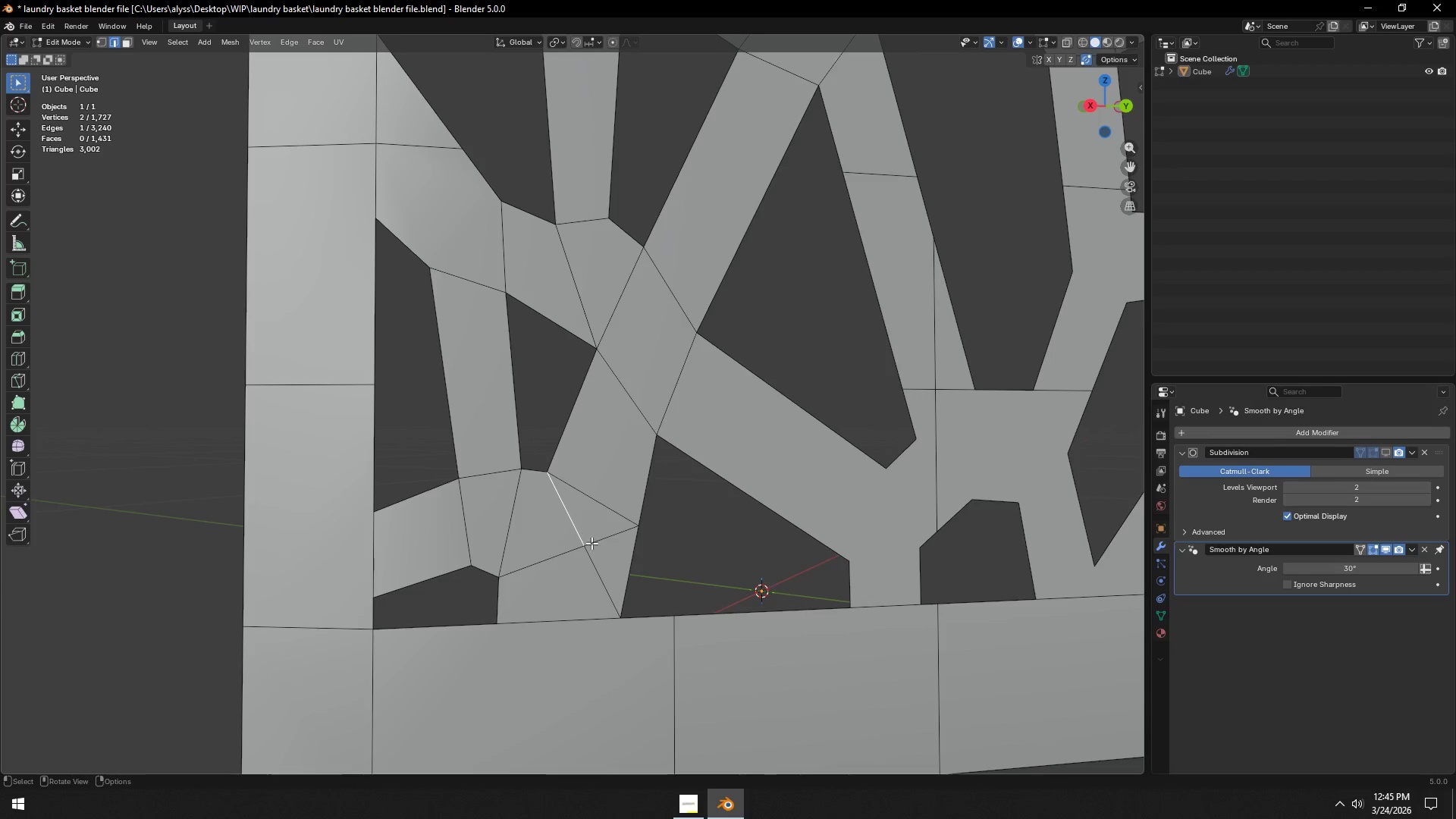 
hold_key(key=ShiftLeft, duration=0.44)
double_click([599, 566])
 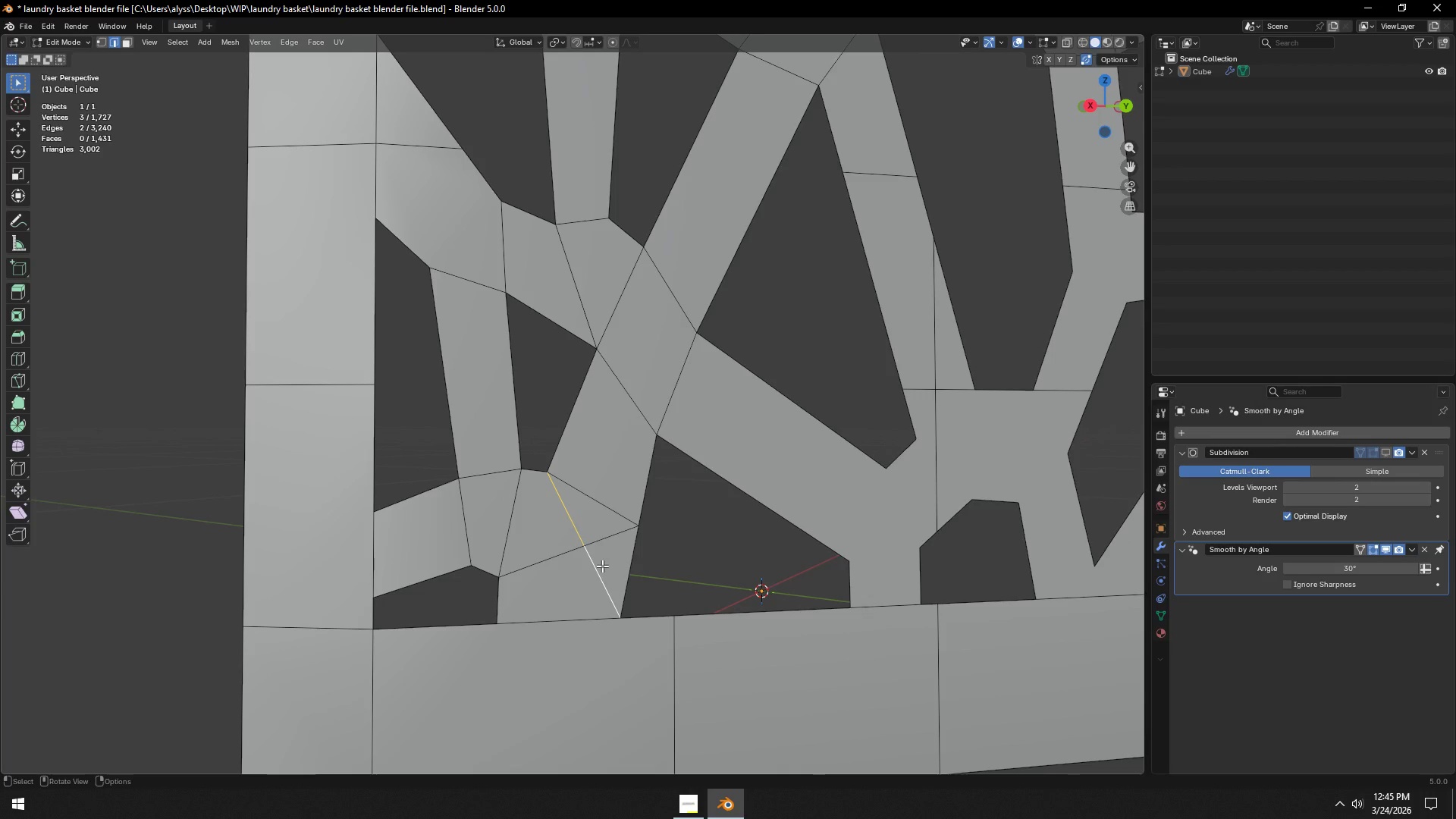 
key(X)
 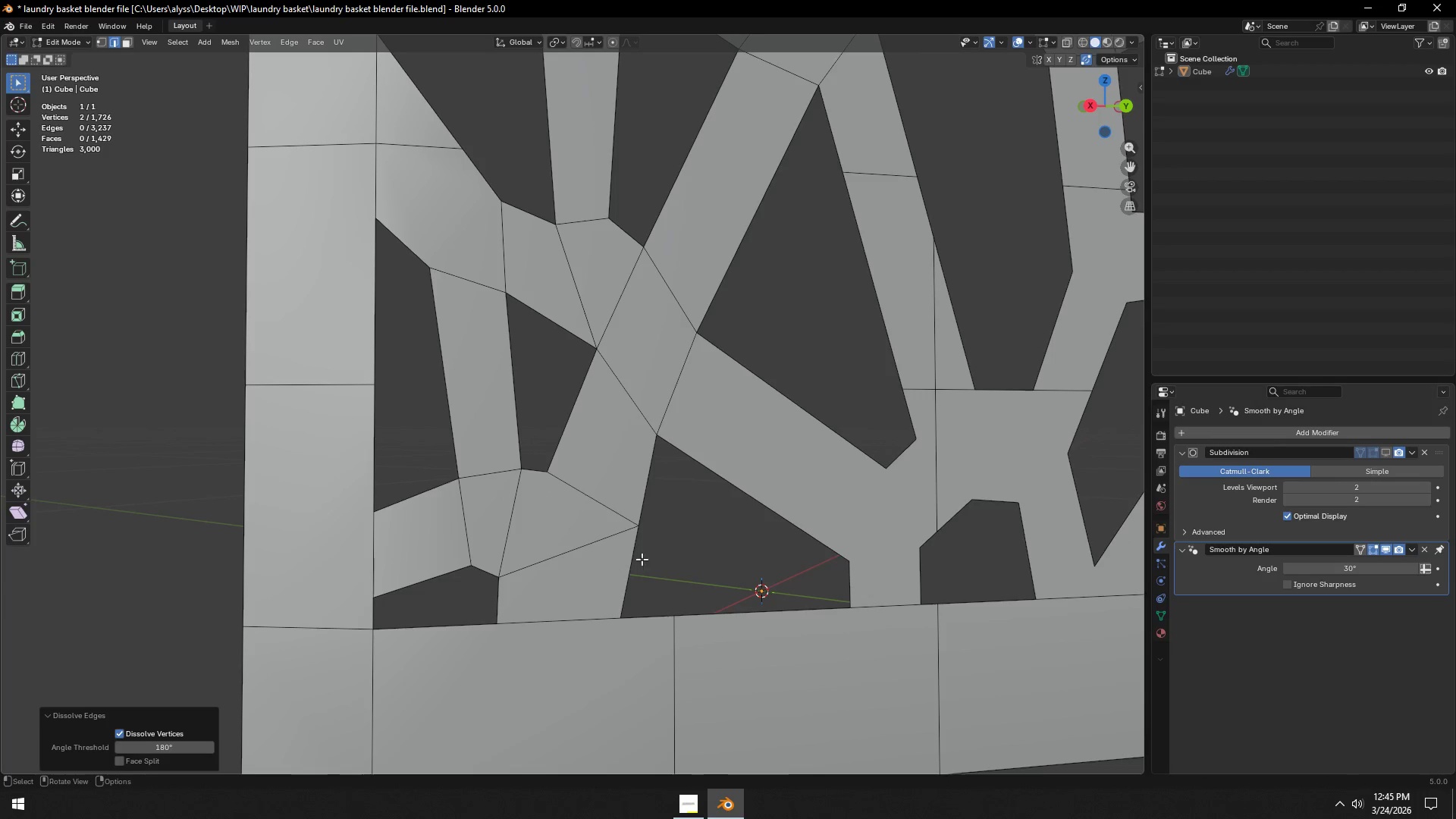 
left_click([692, 555])
 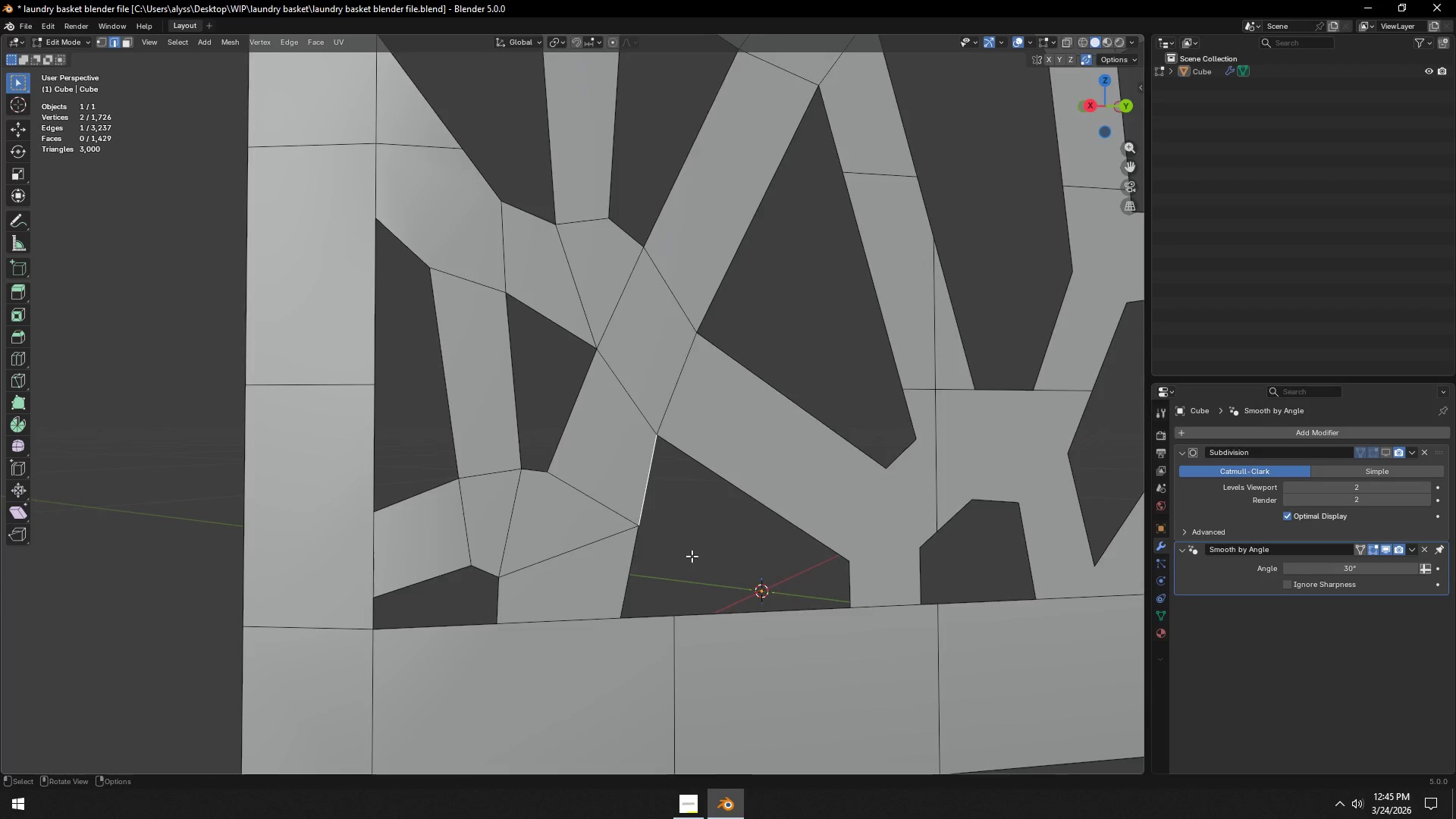 
hold_key(key=ShiftLeft, duration=0.61)
 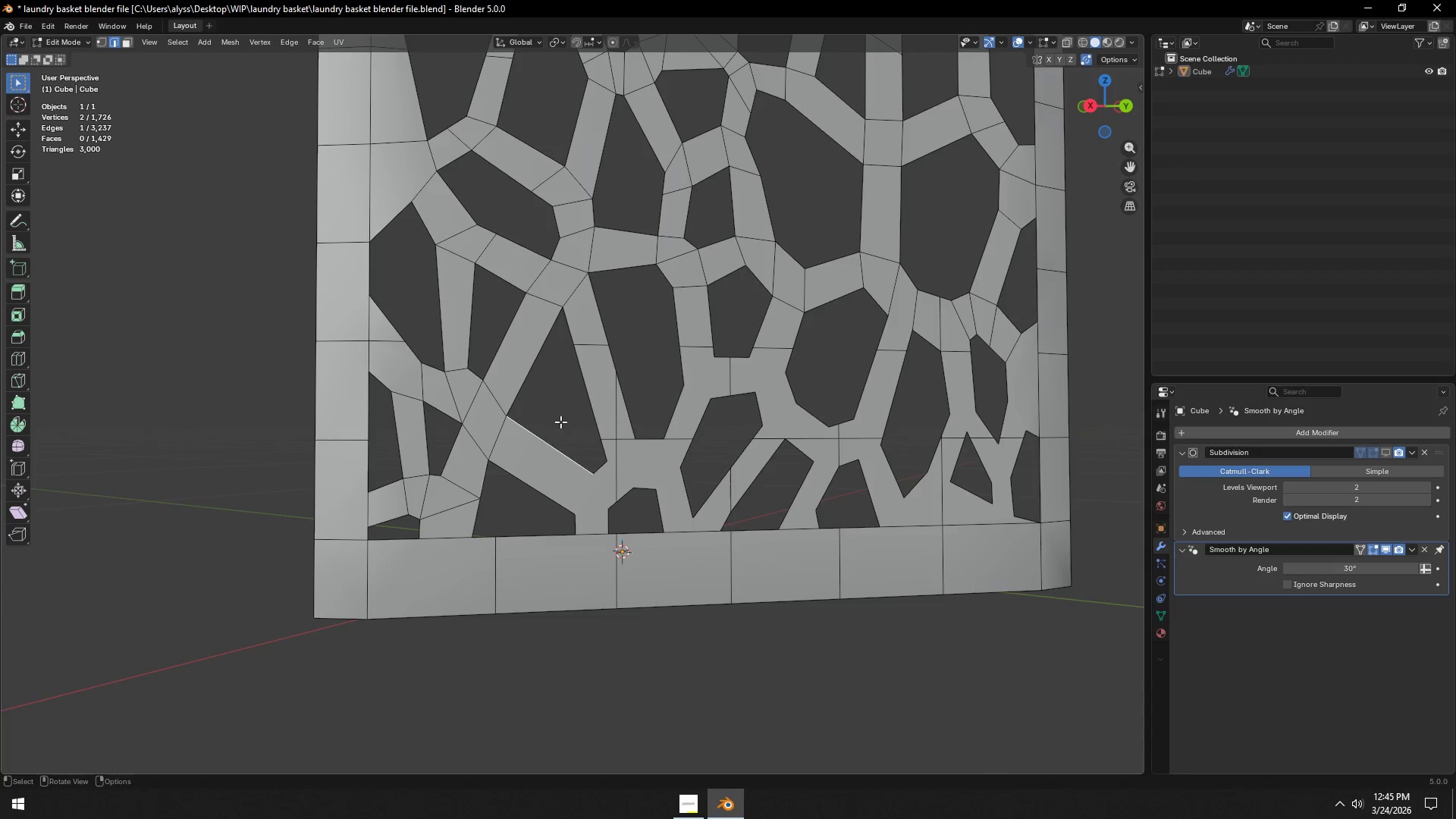 
scroll: coordinate [692, 556], scroll_direction: down, amount: 2.0
 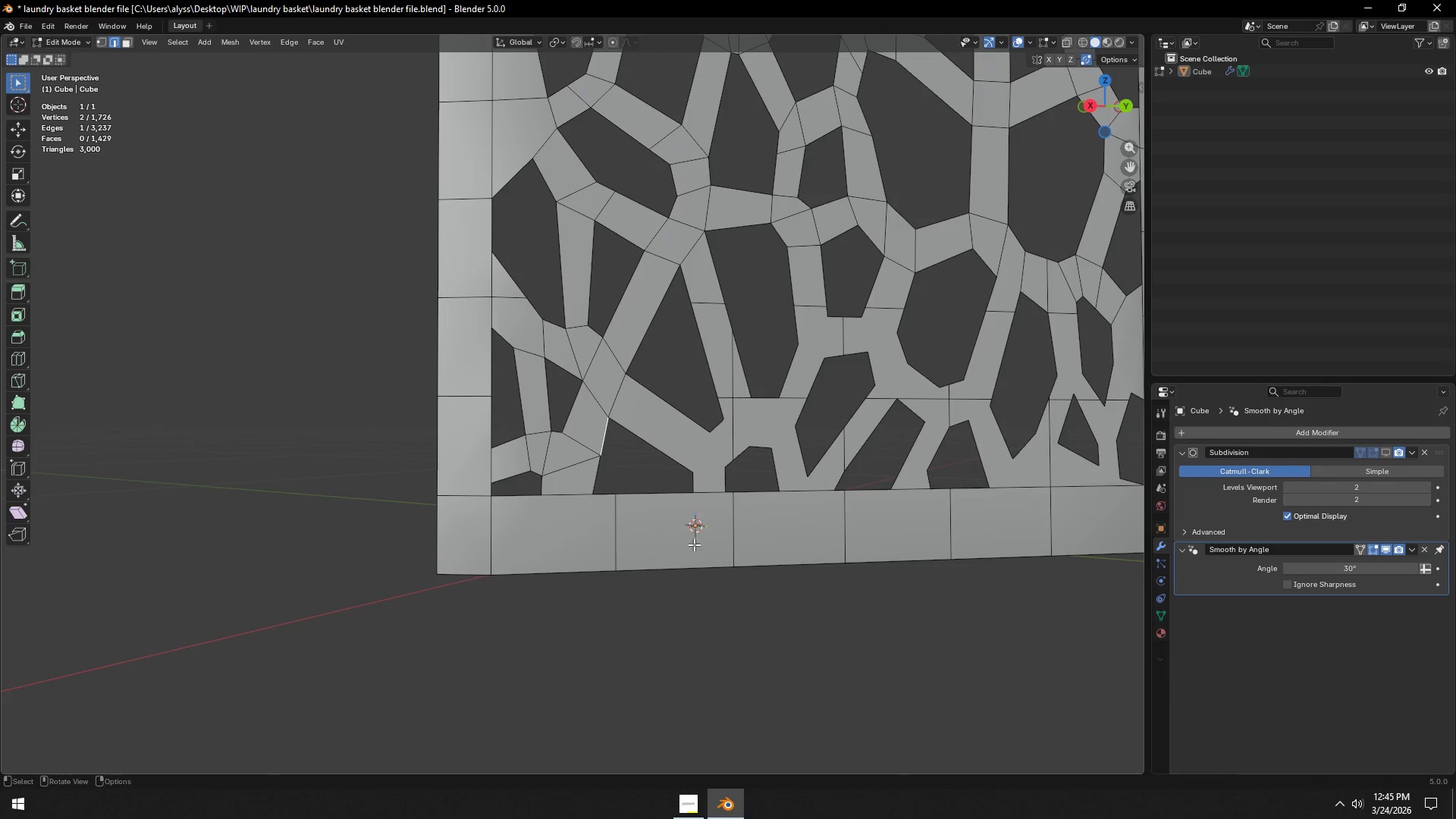 
hold_key(key=ShiftLeft, duration=1.5)
left_click([560, 422])
 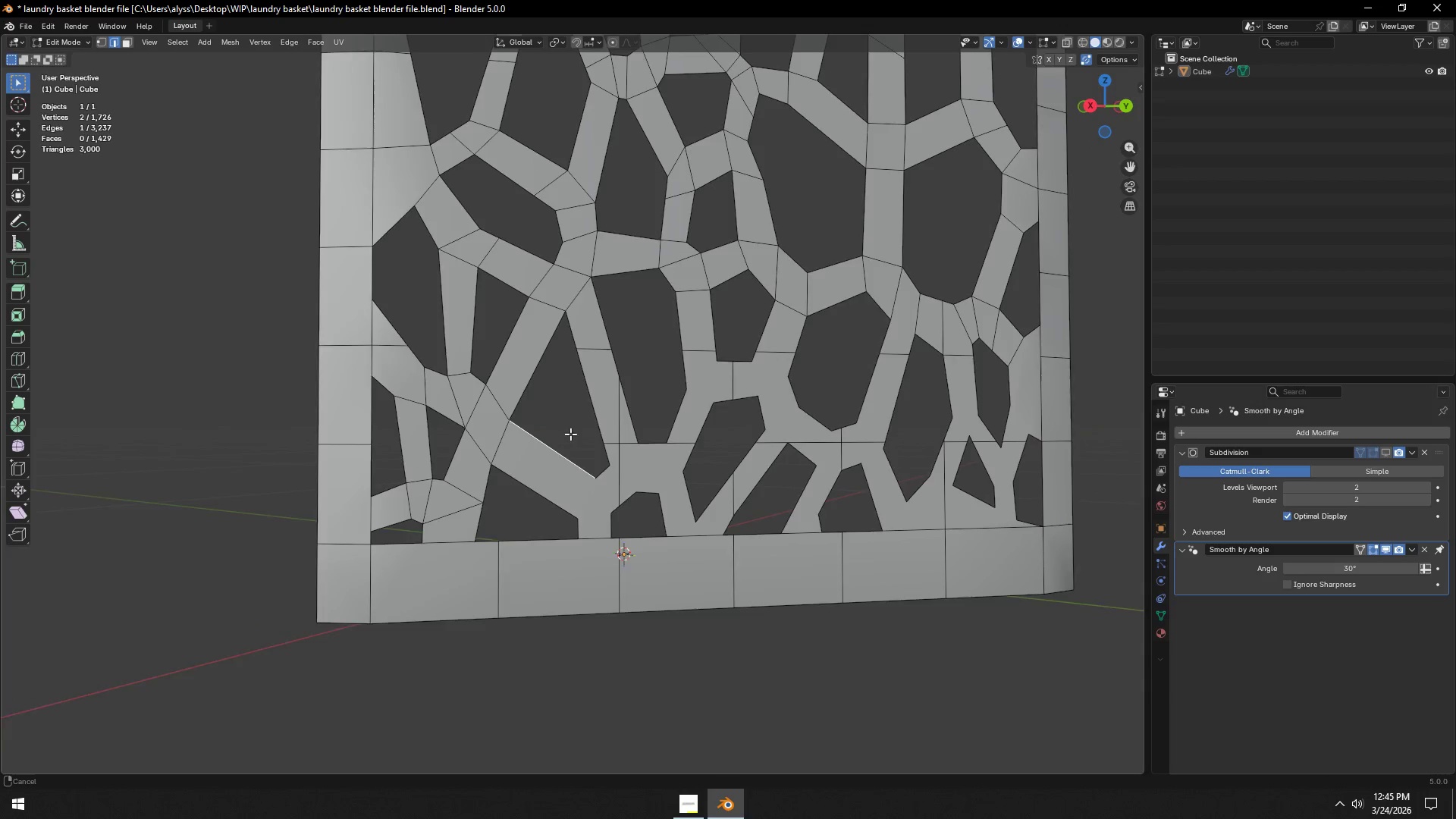 
key(Shift+ShiftLeft)
 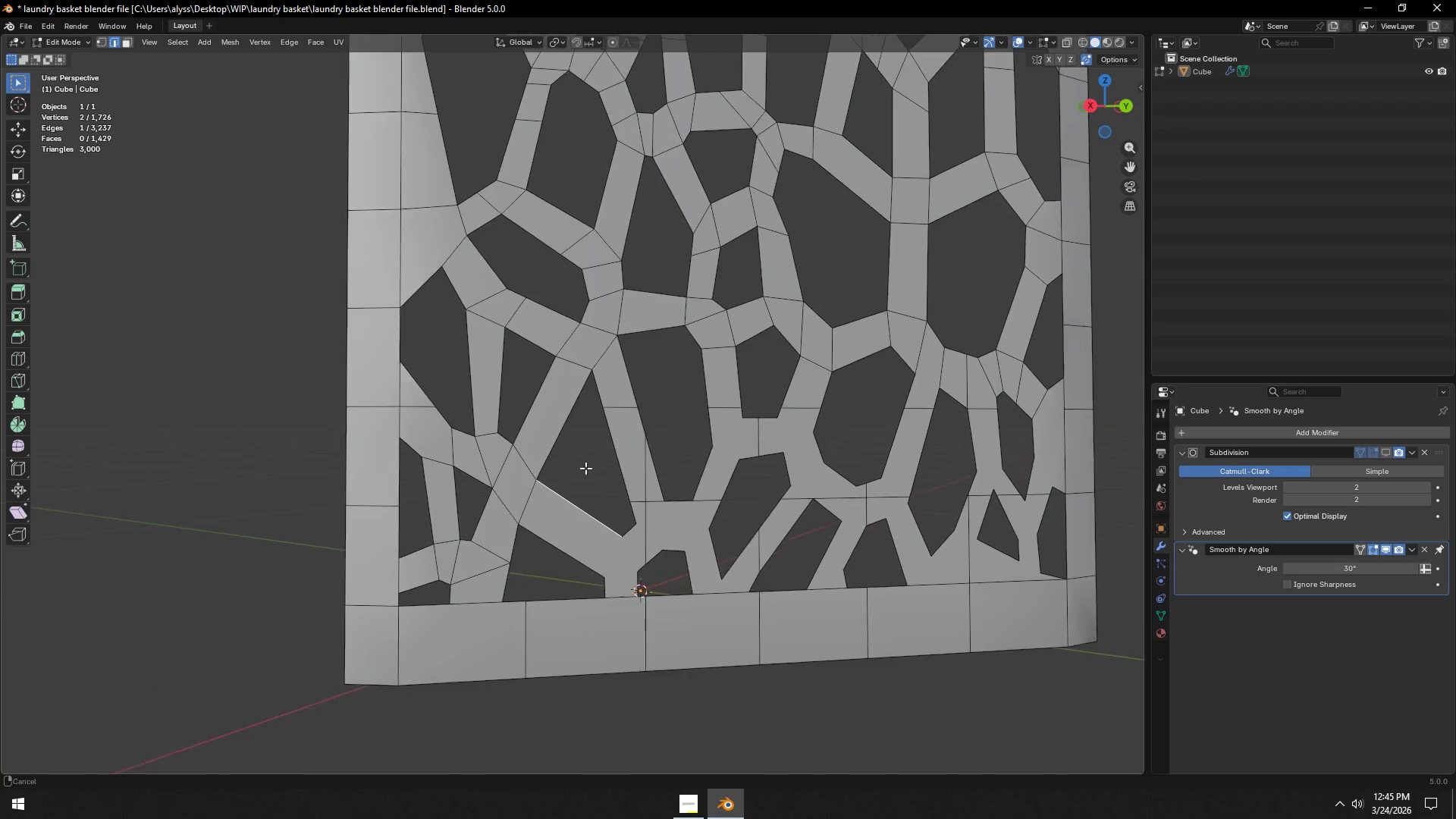 
key(Shift+ShiftLeft)
 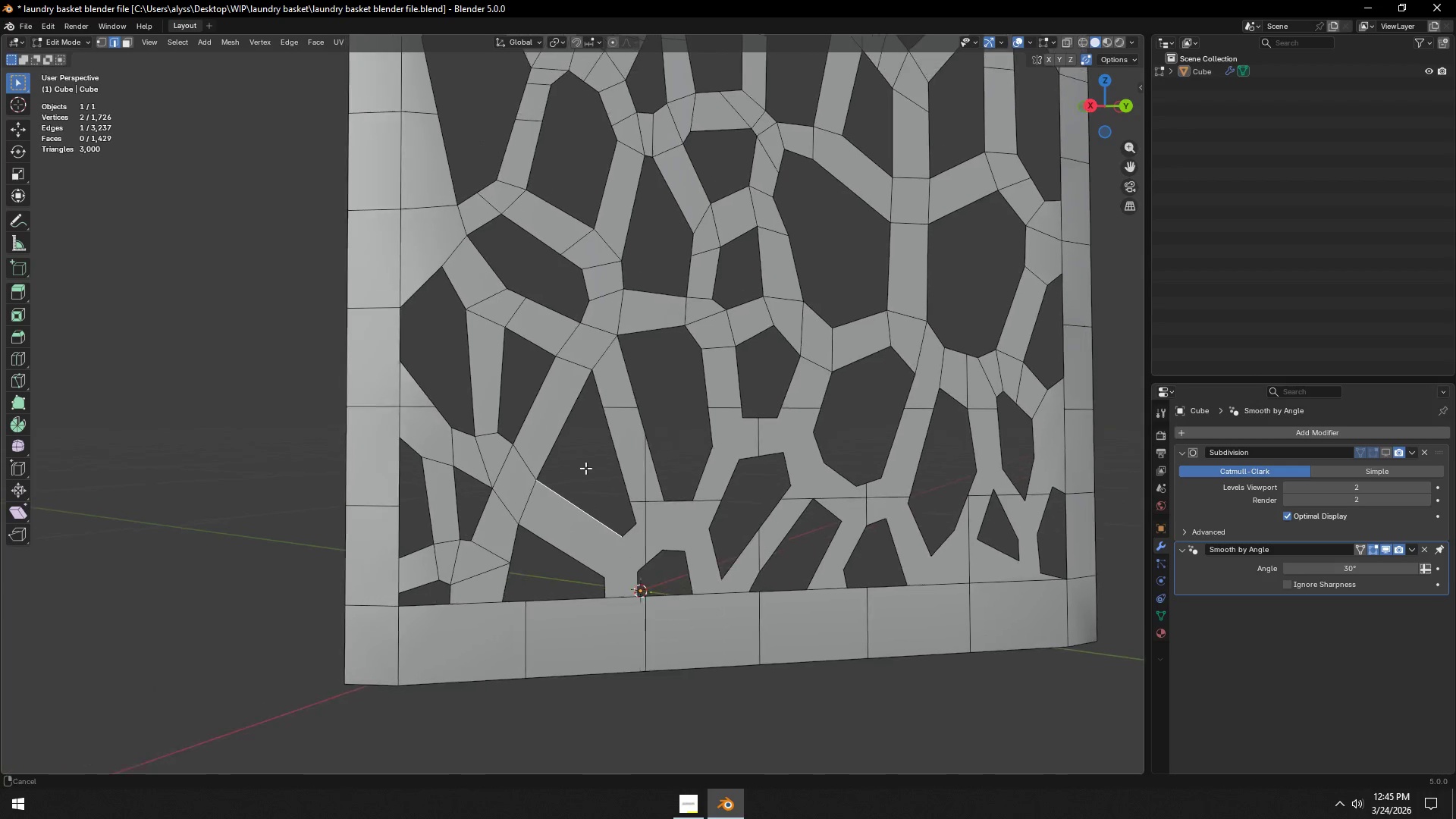 
key(Shift+ShiftLeft)
 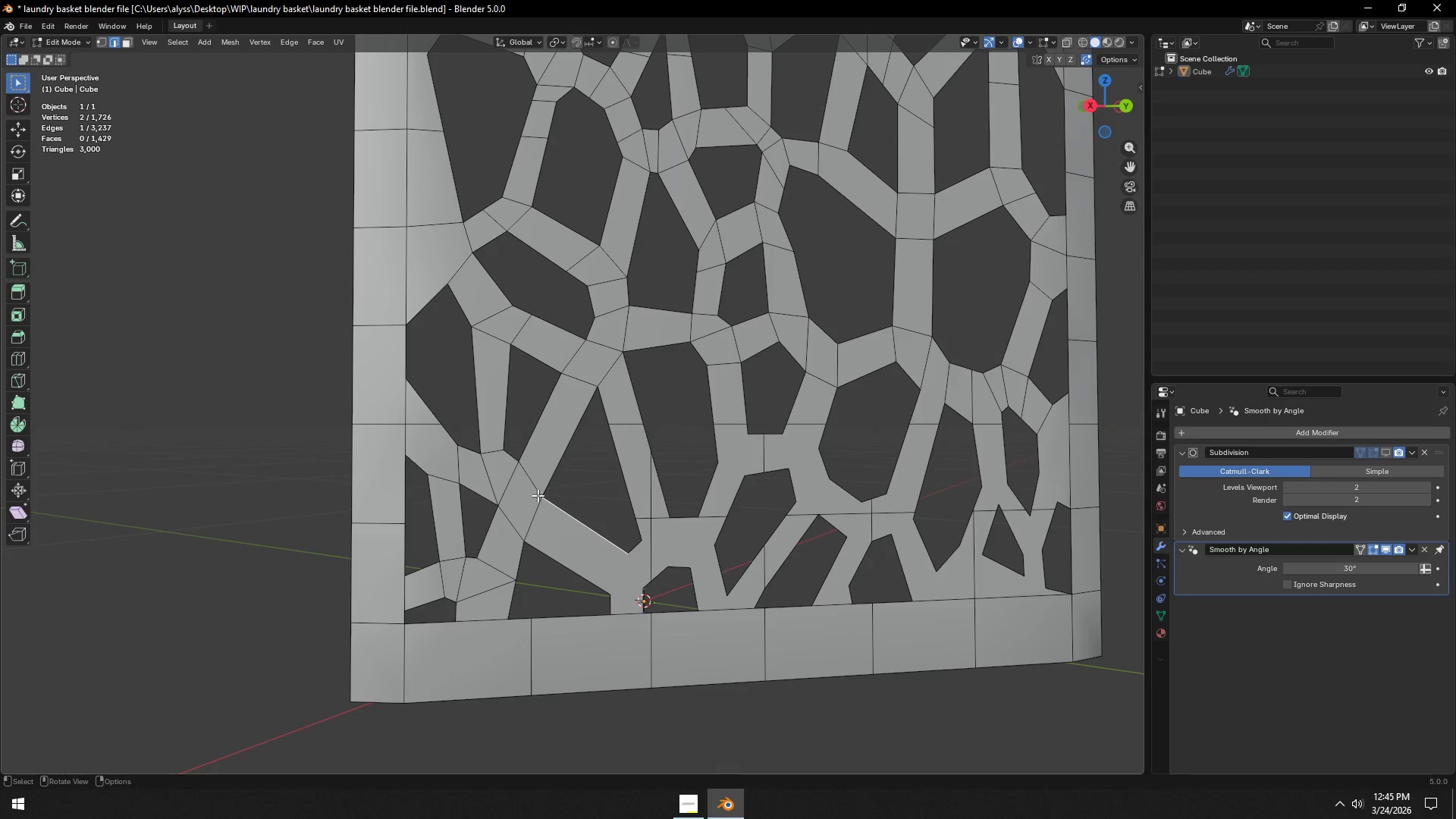 
hold_key(key=ShiftLeft, duration=0.31)
 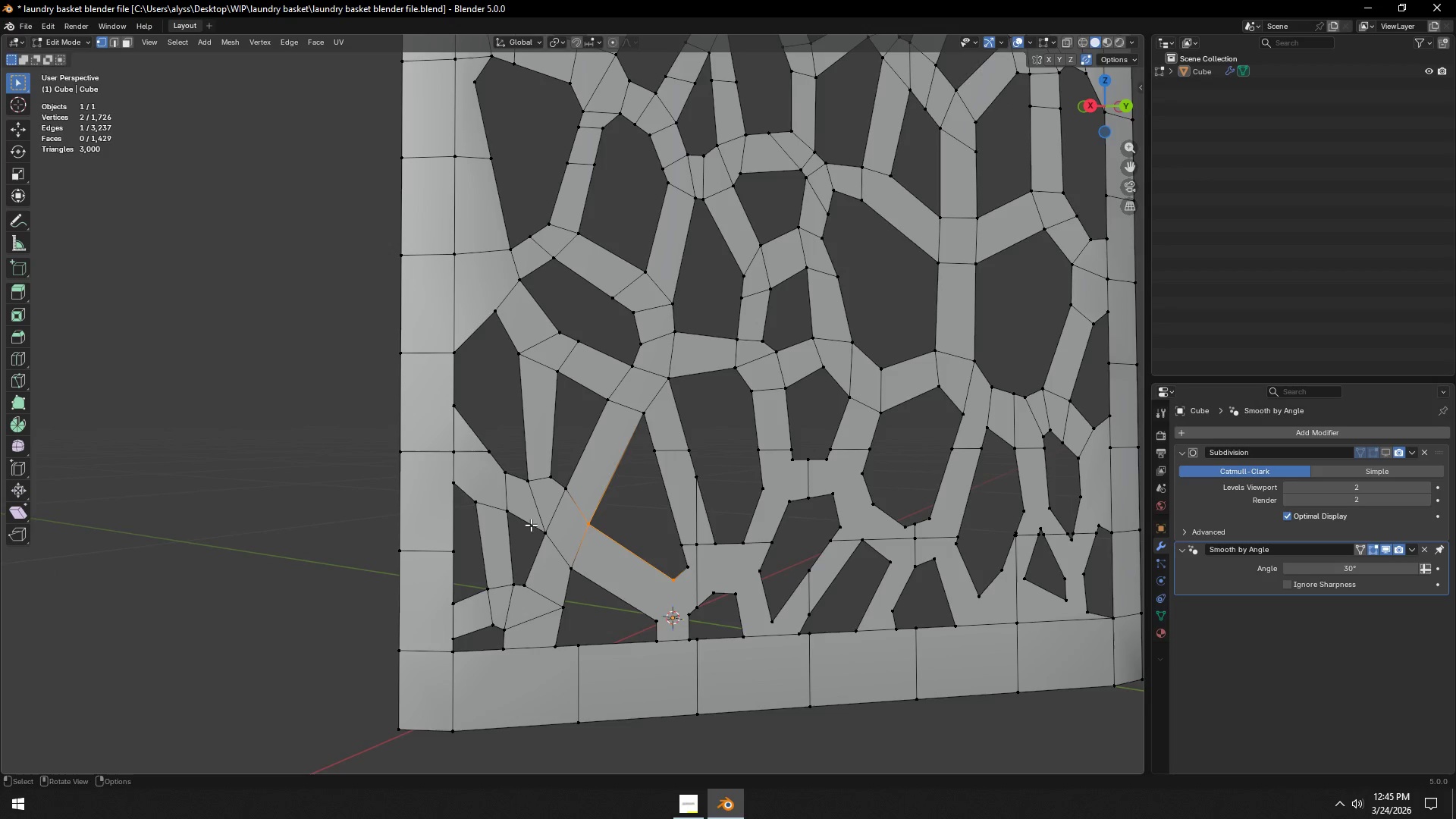 
key(1)
 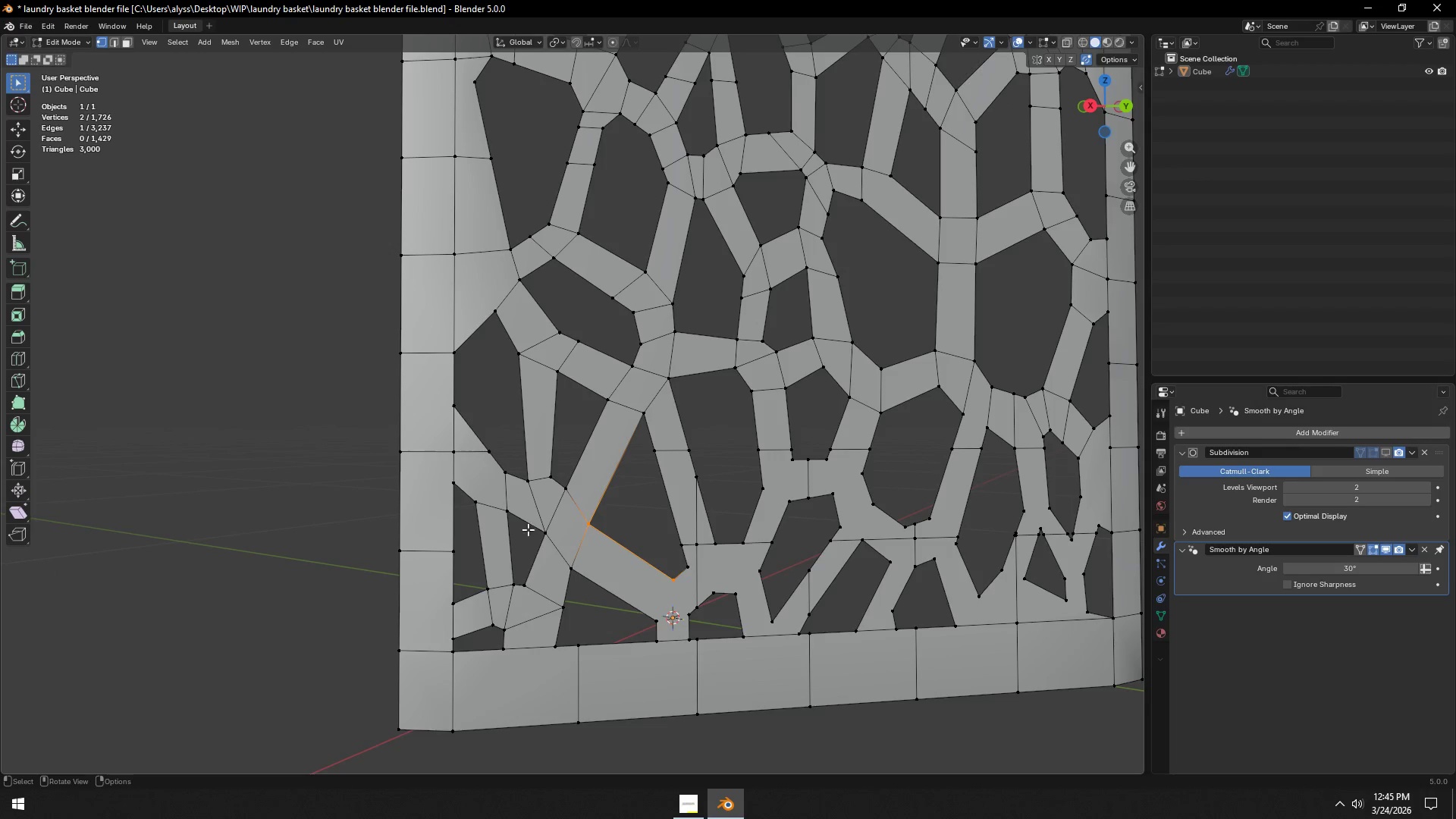 
hold_key(key=ShiftLeft, duration=0.48)
 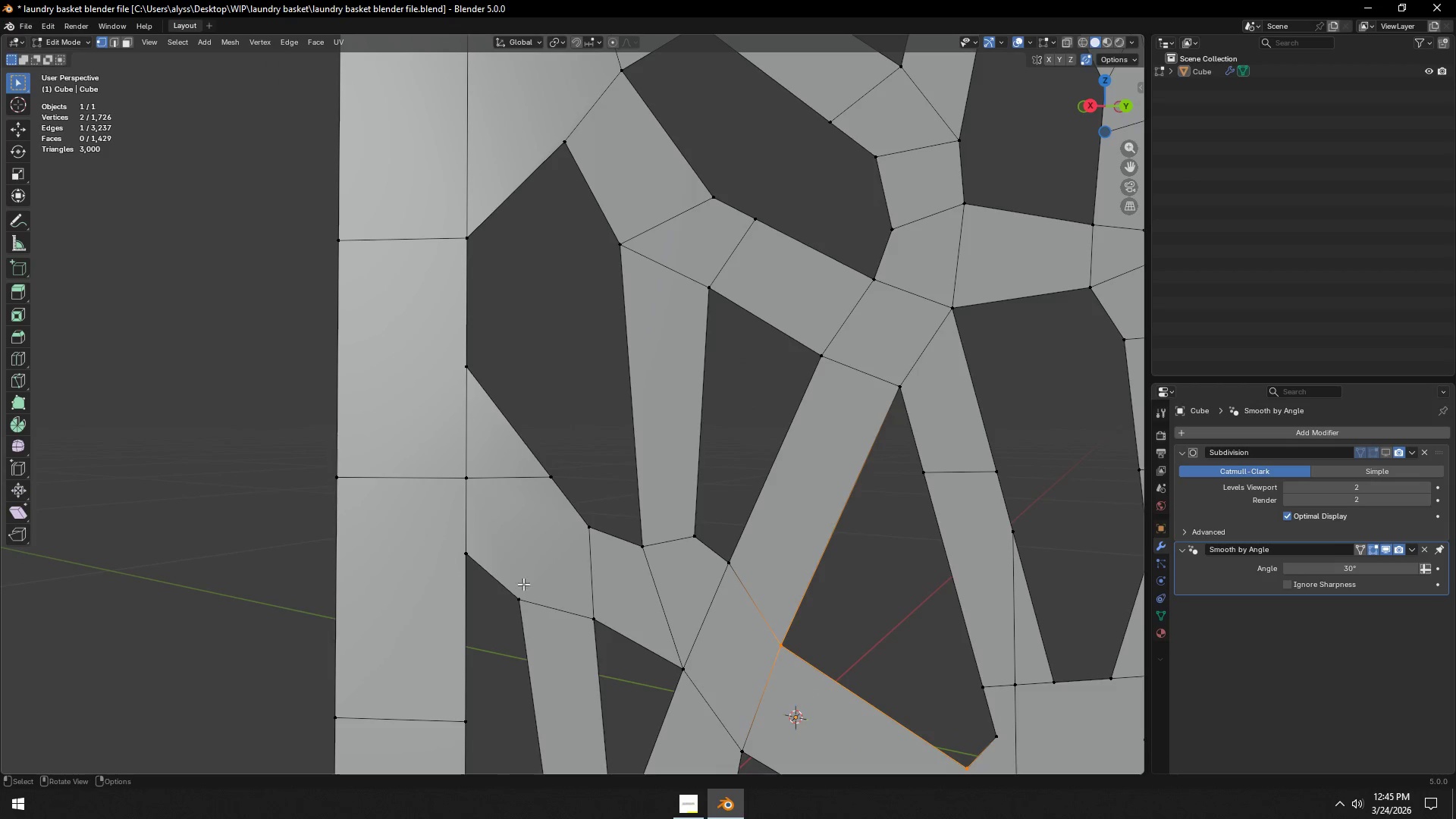 
scroll: coordinate [528, 530], scroll_direction: up, amount: 2.0
 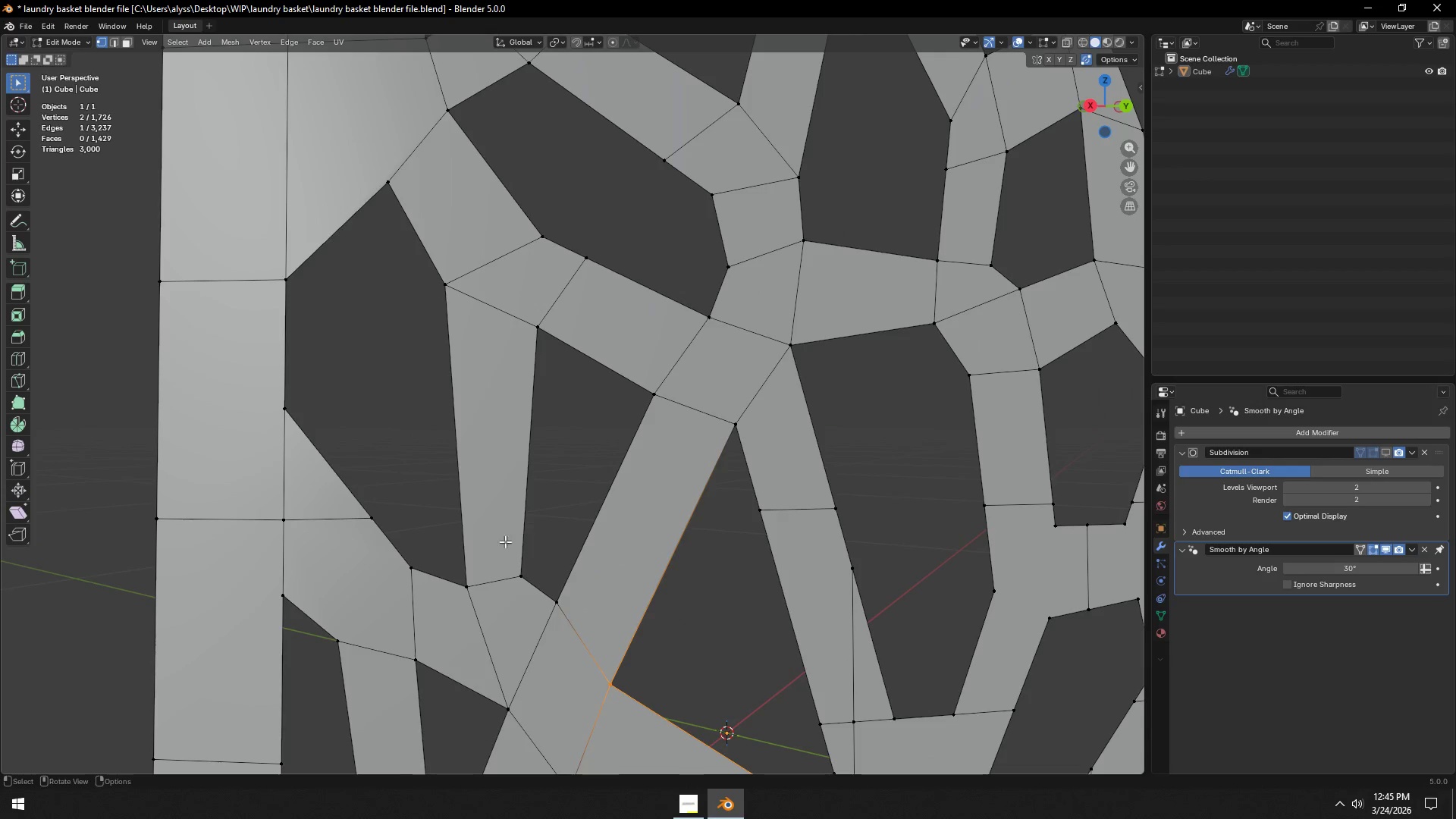 
left_click([522, 588])
 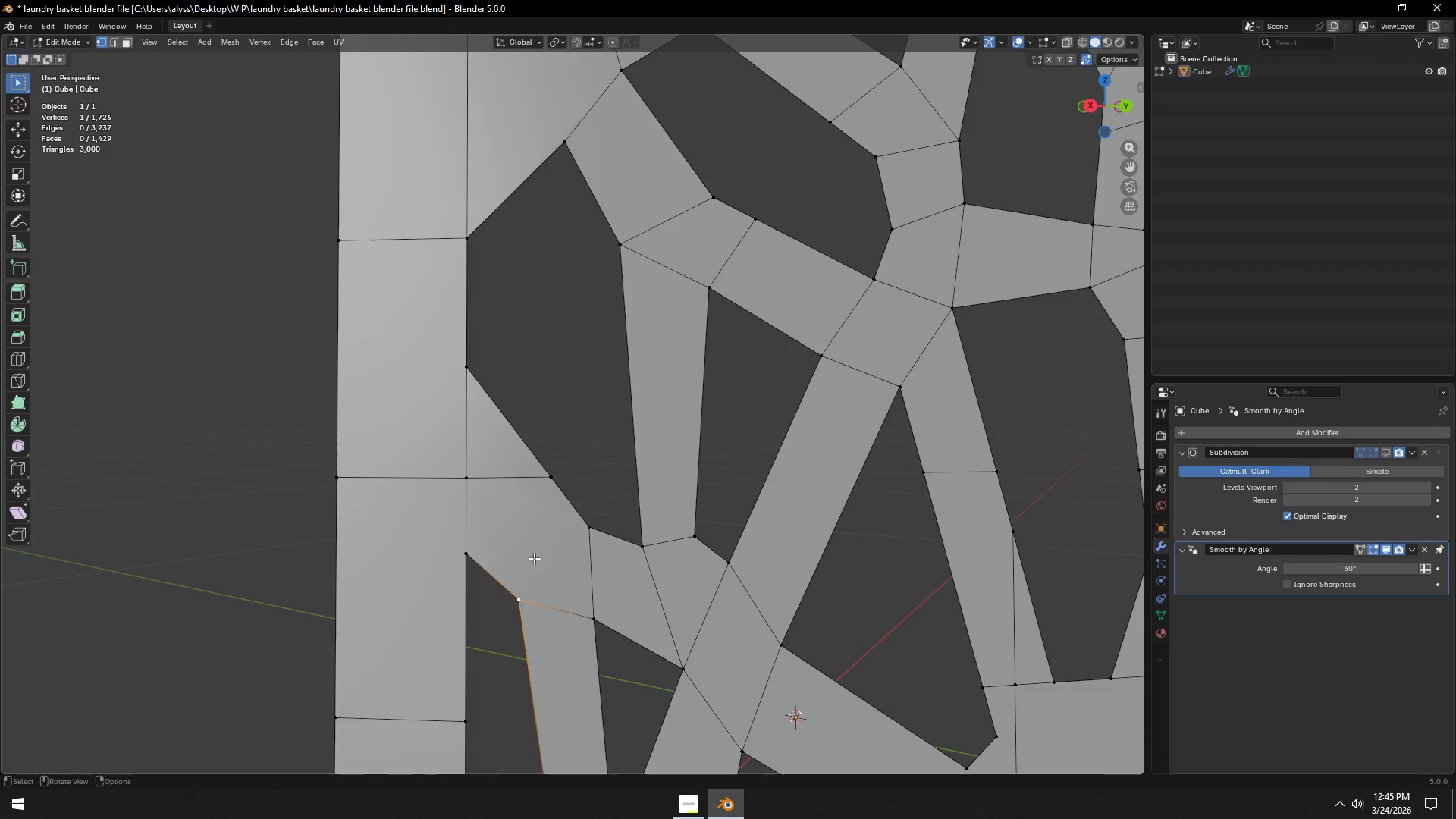 
hold_key(key=ShiftLeft, duration=0.86)
left_click([557, 477])
 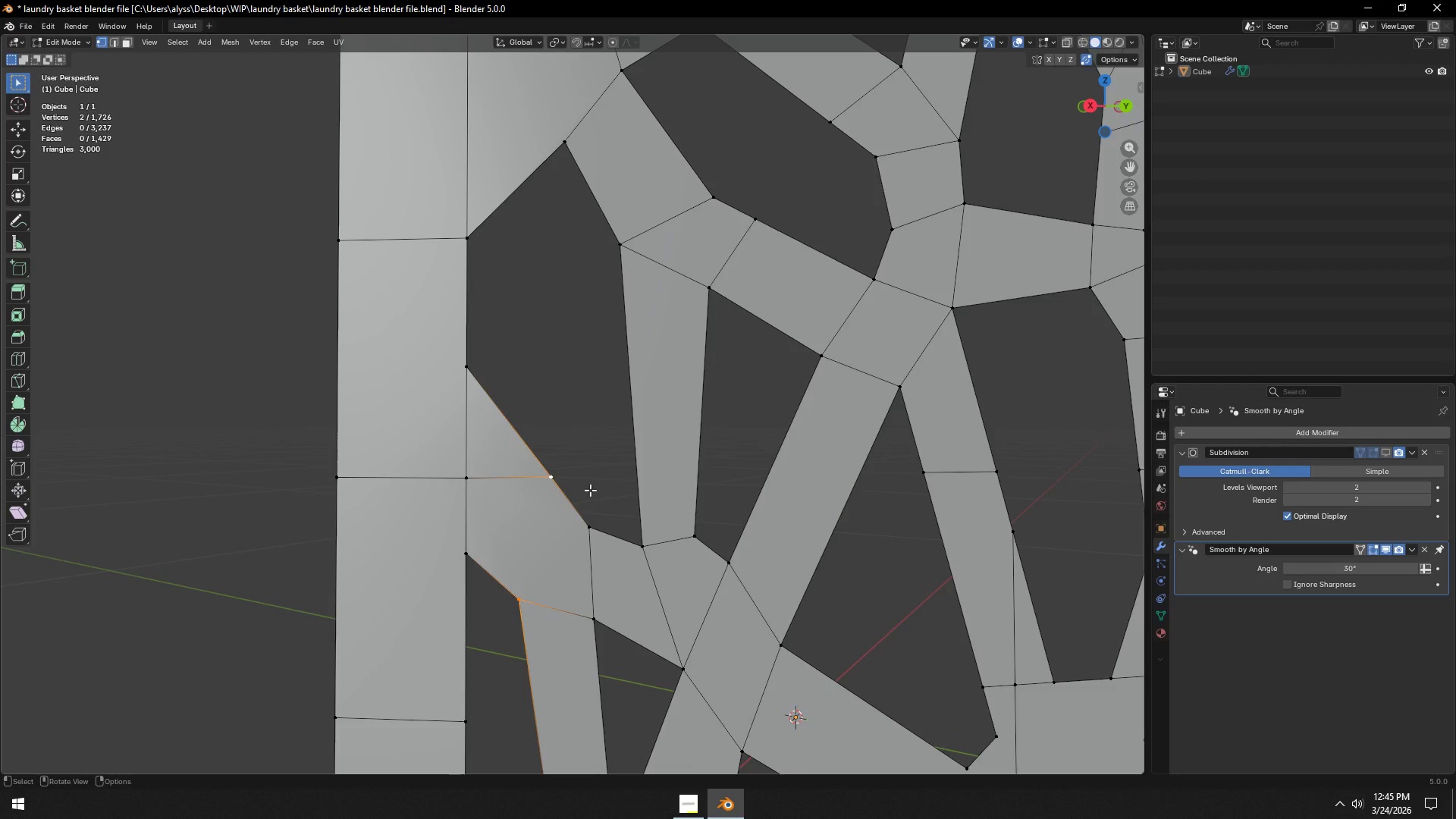 
key(J)
 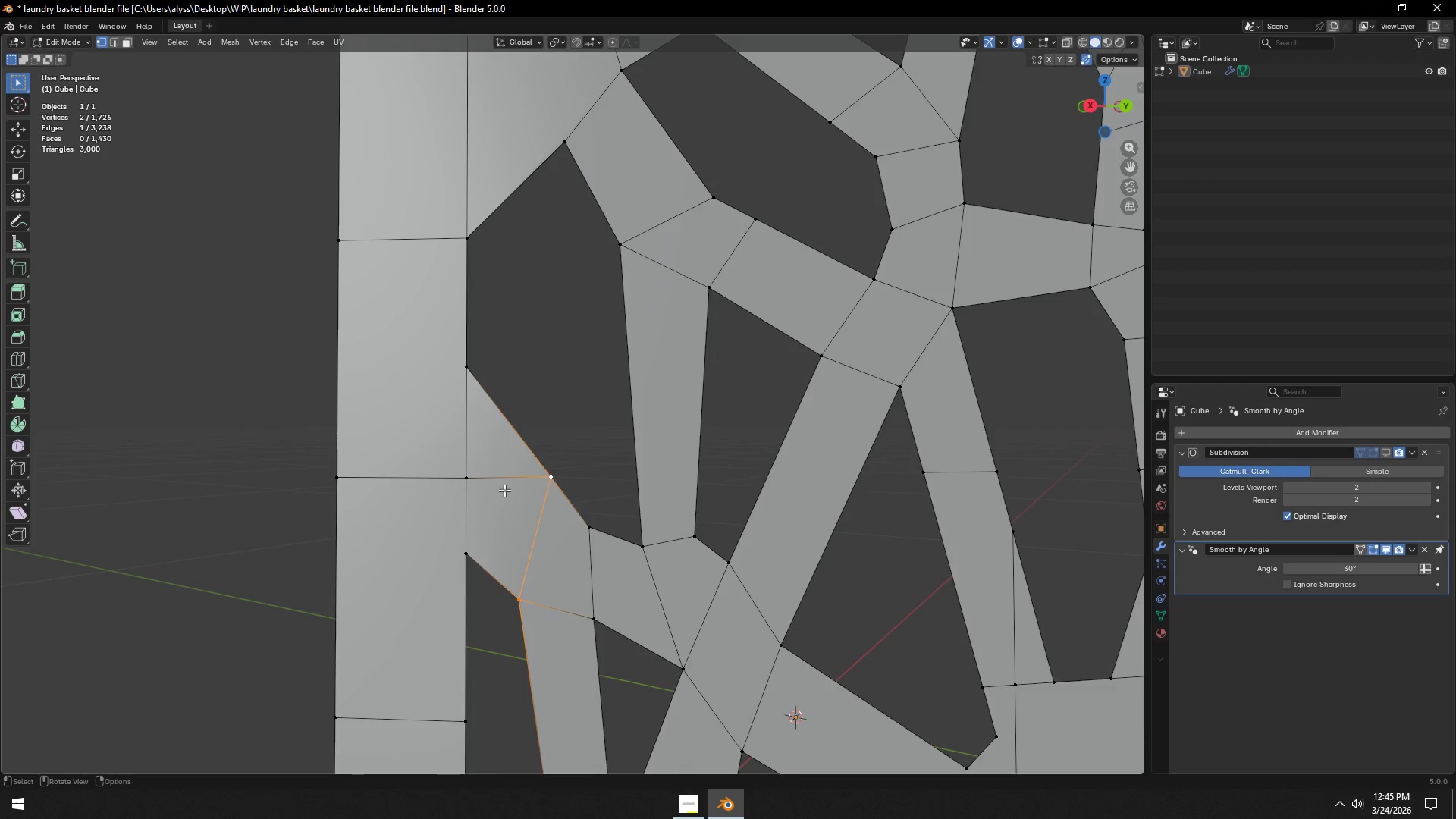 
left_click([469, 479])
 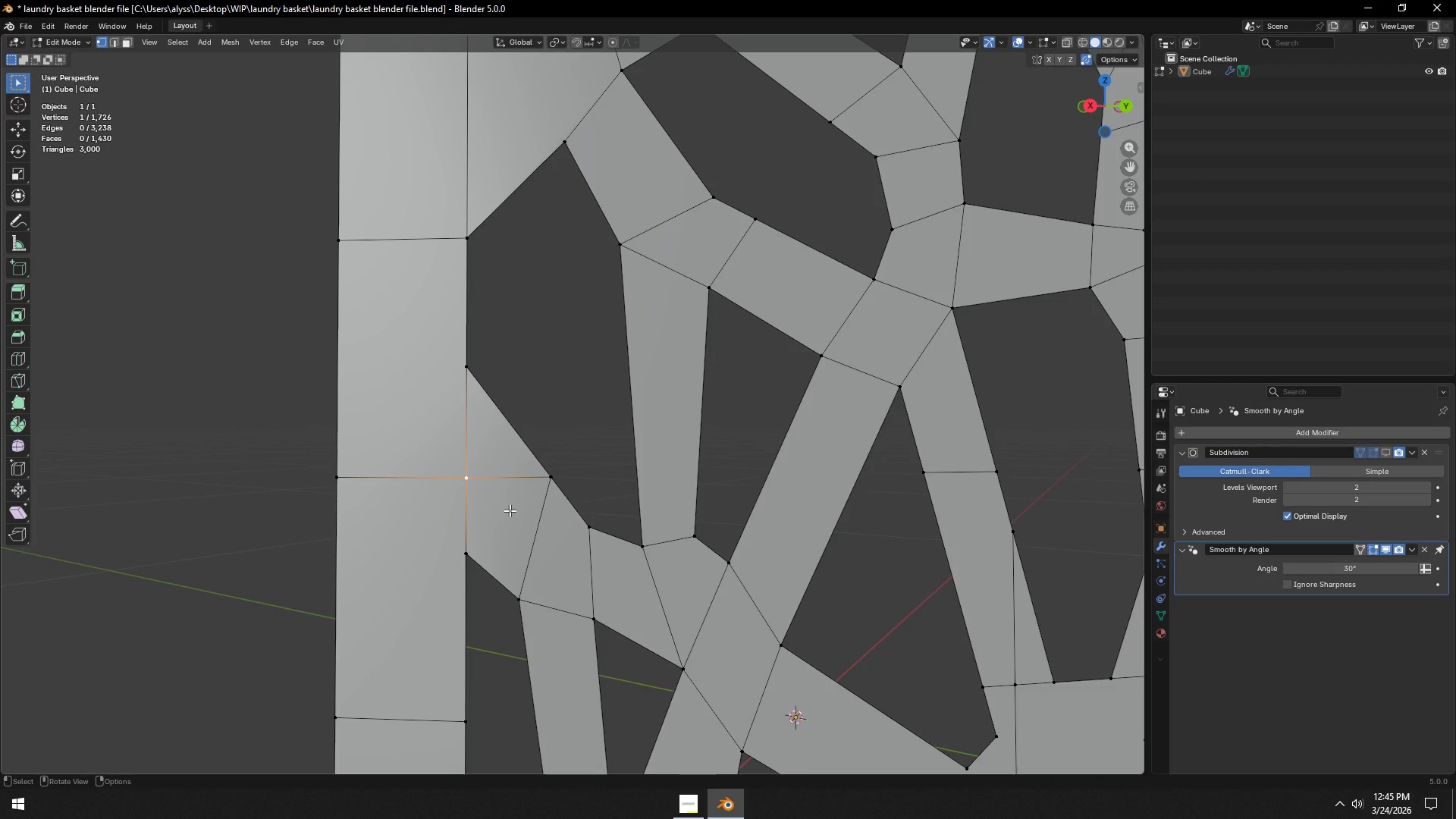 
type(gg)
 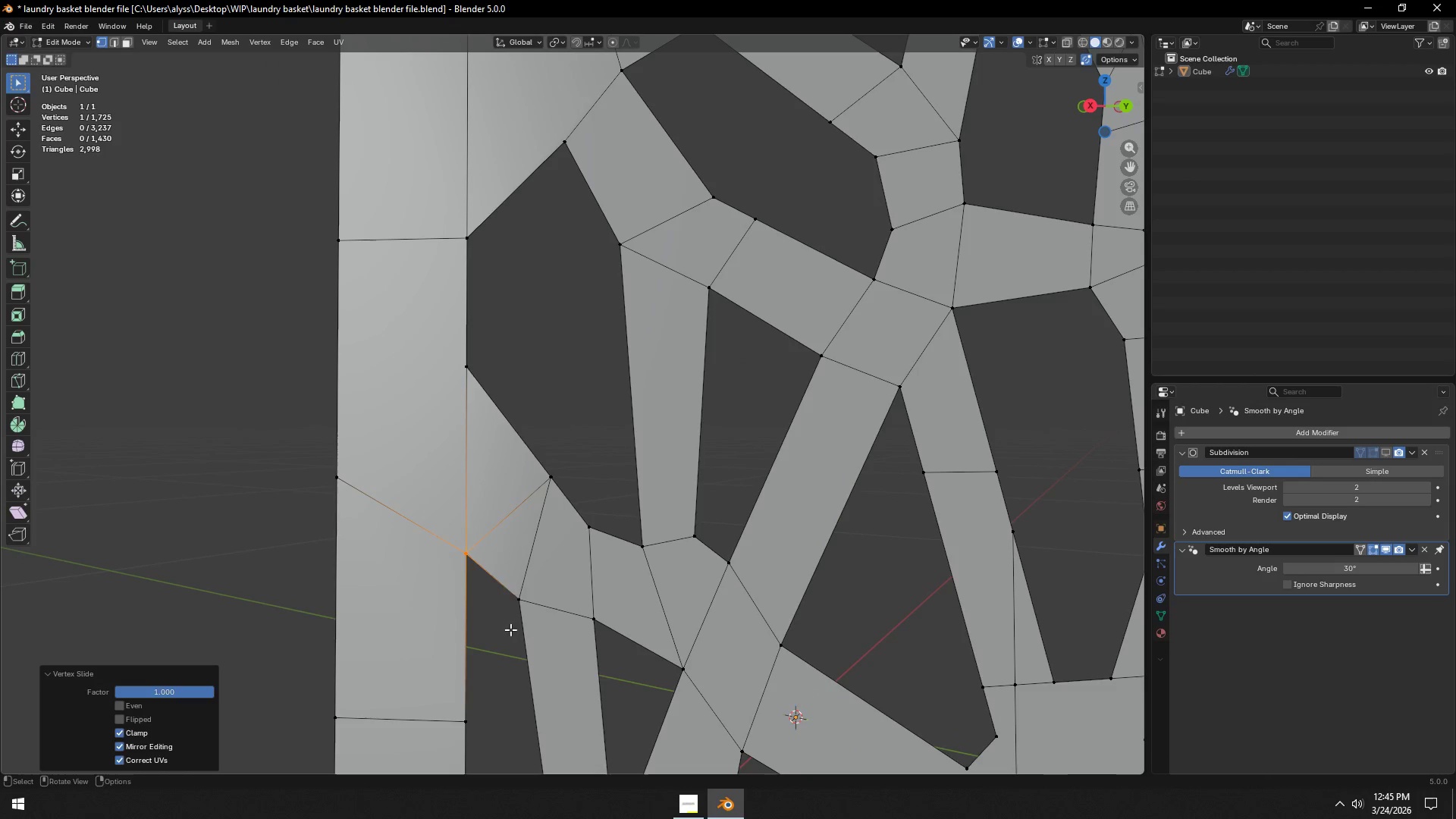 
key(2)
 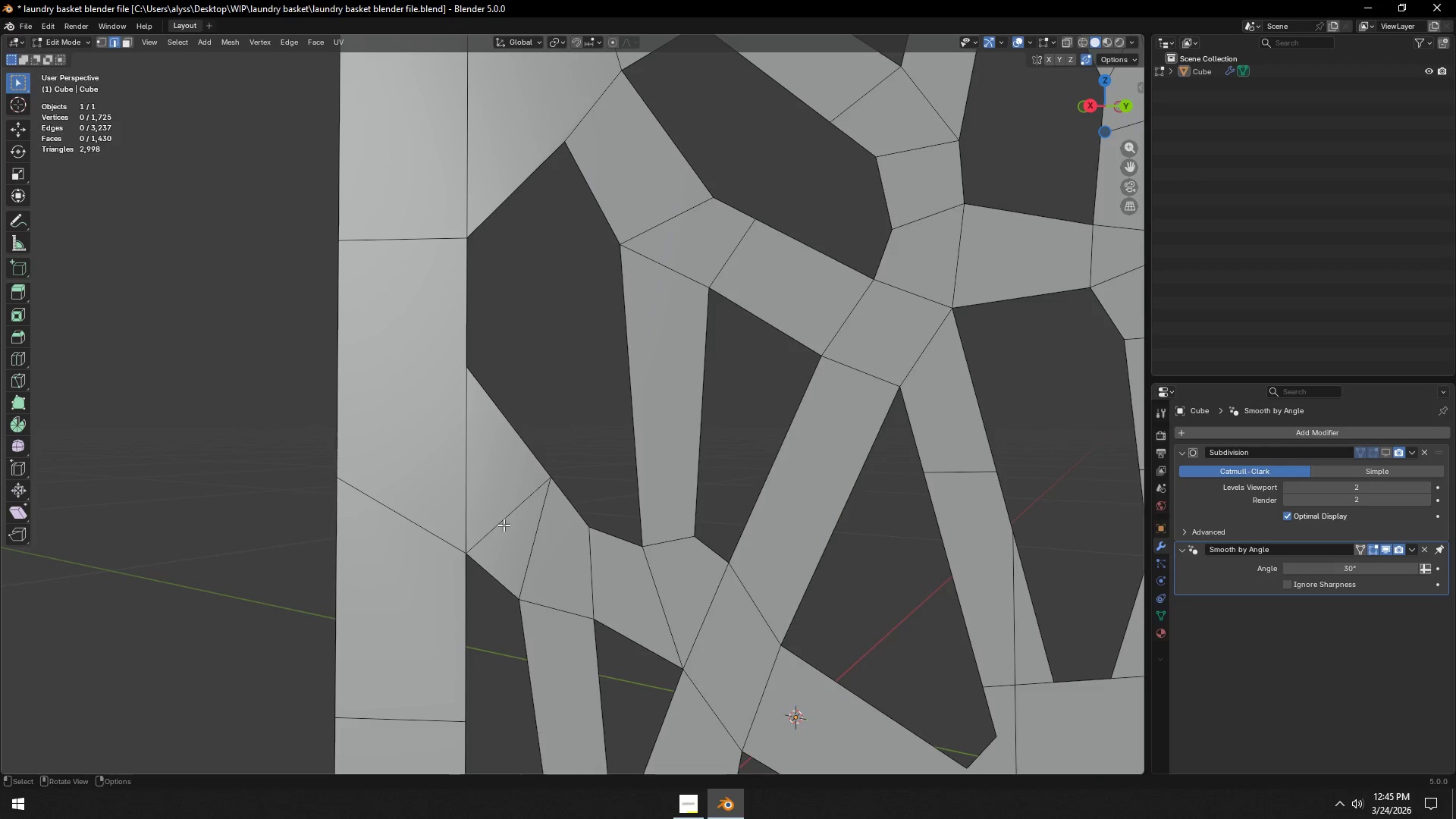 
left_click([504, 525])
 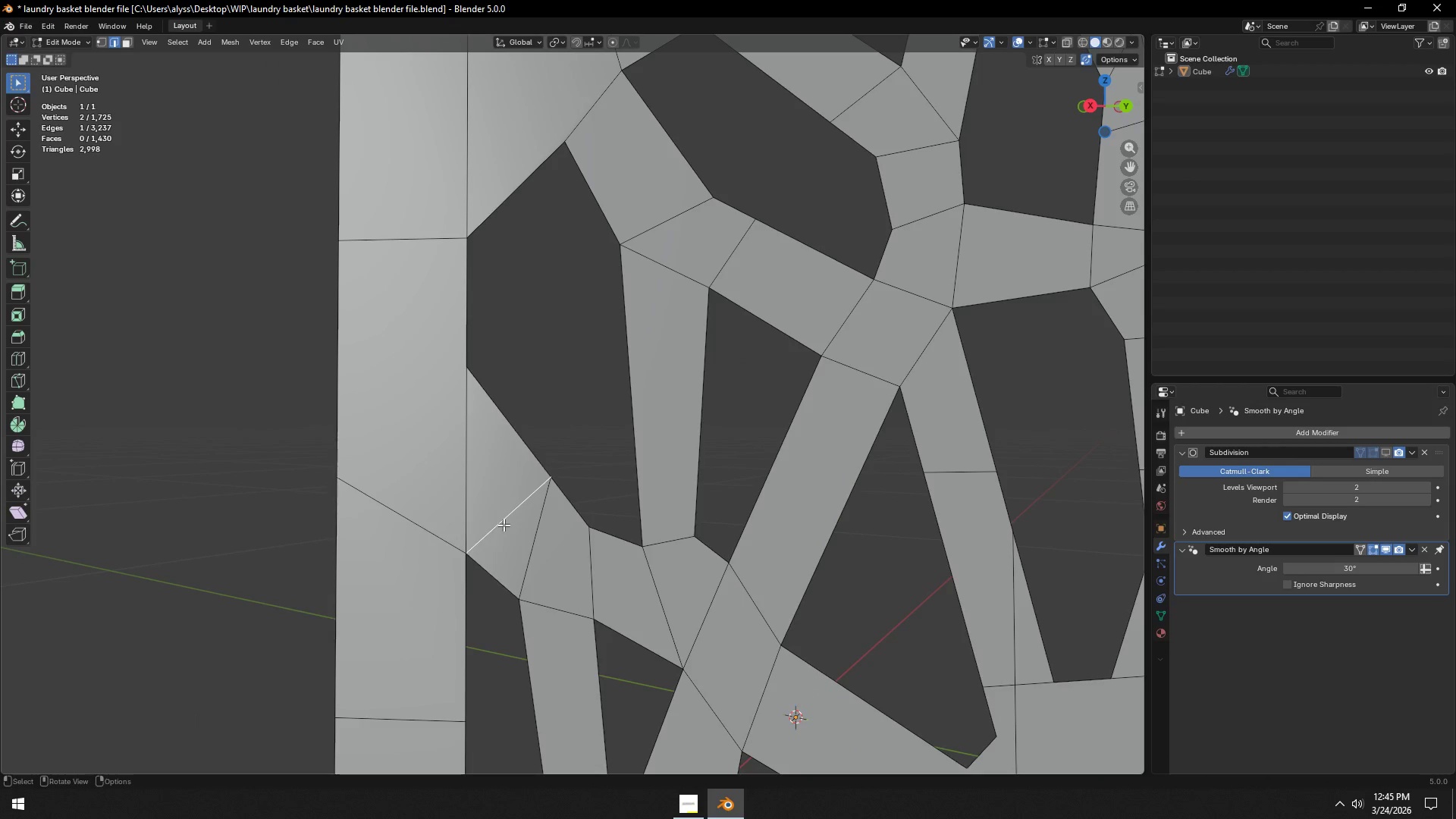 
key(X)
 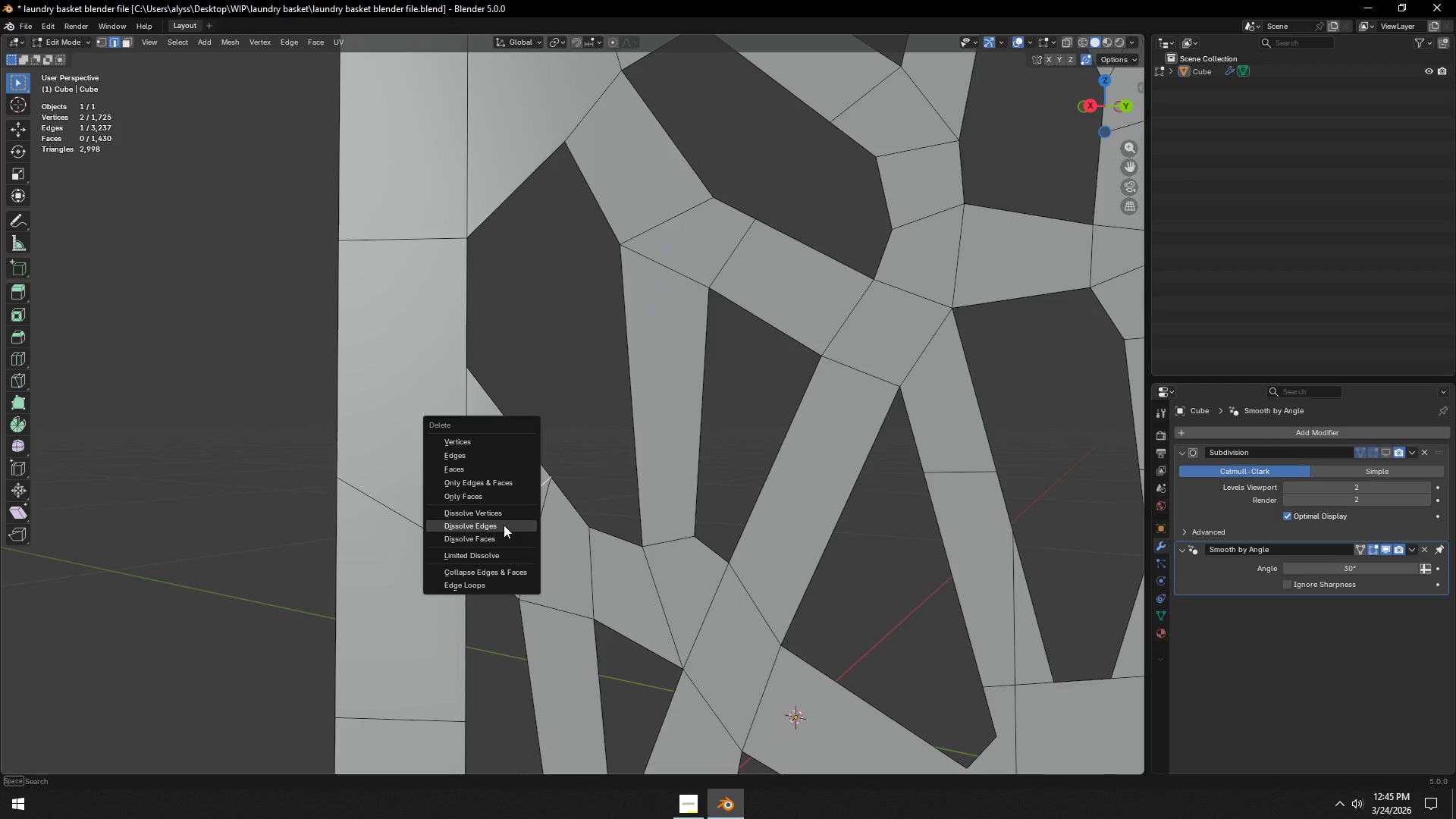 
left_click([504, 525])
 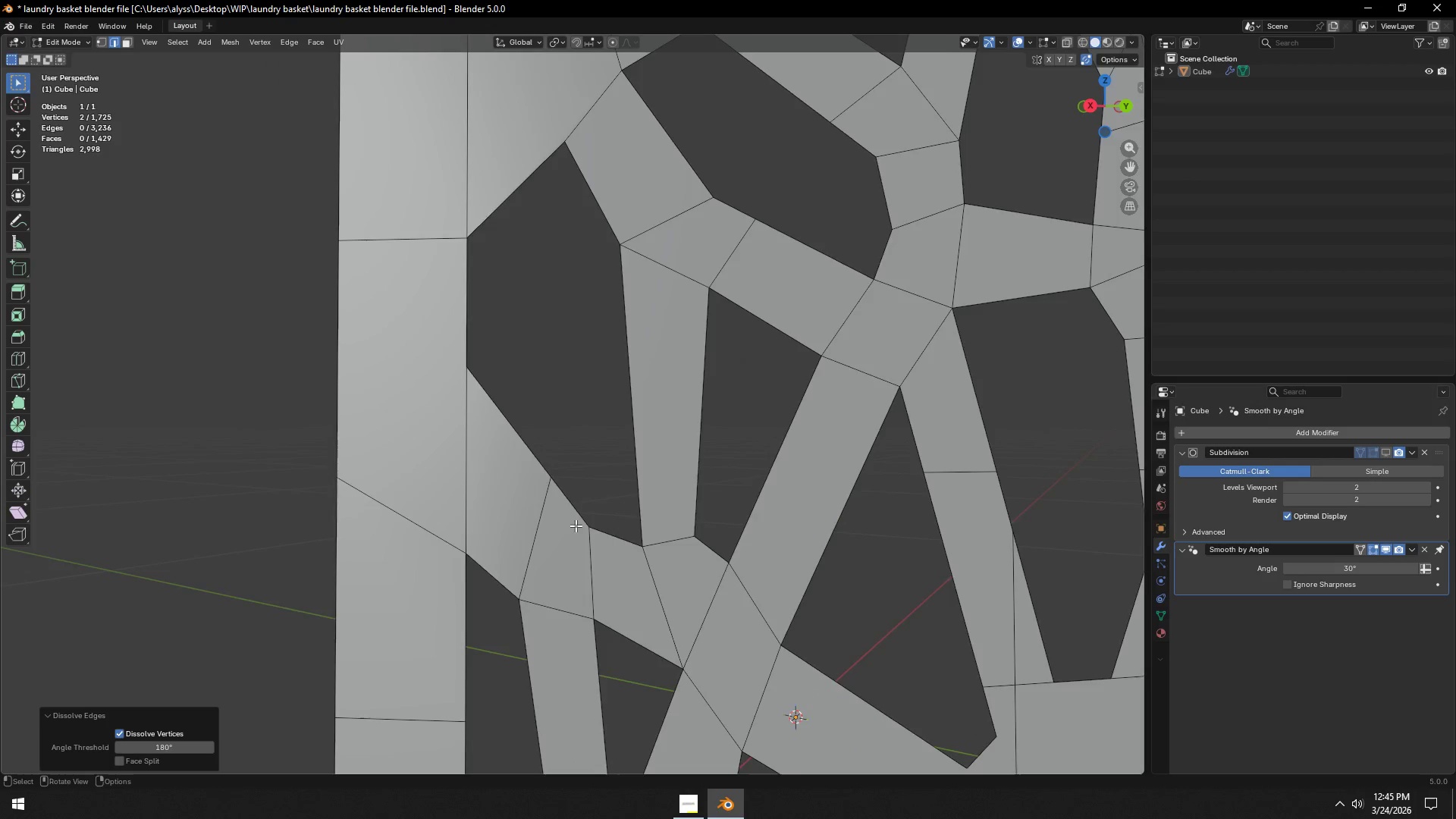 
hold_key(key=ShiftLeft, duration=0.67)
scroll: coordinate [758, 525], scroll_direction: down, amount: 3.0
 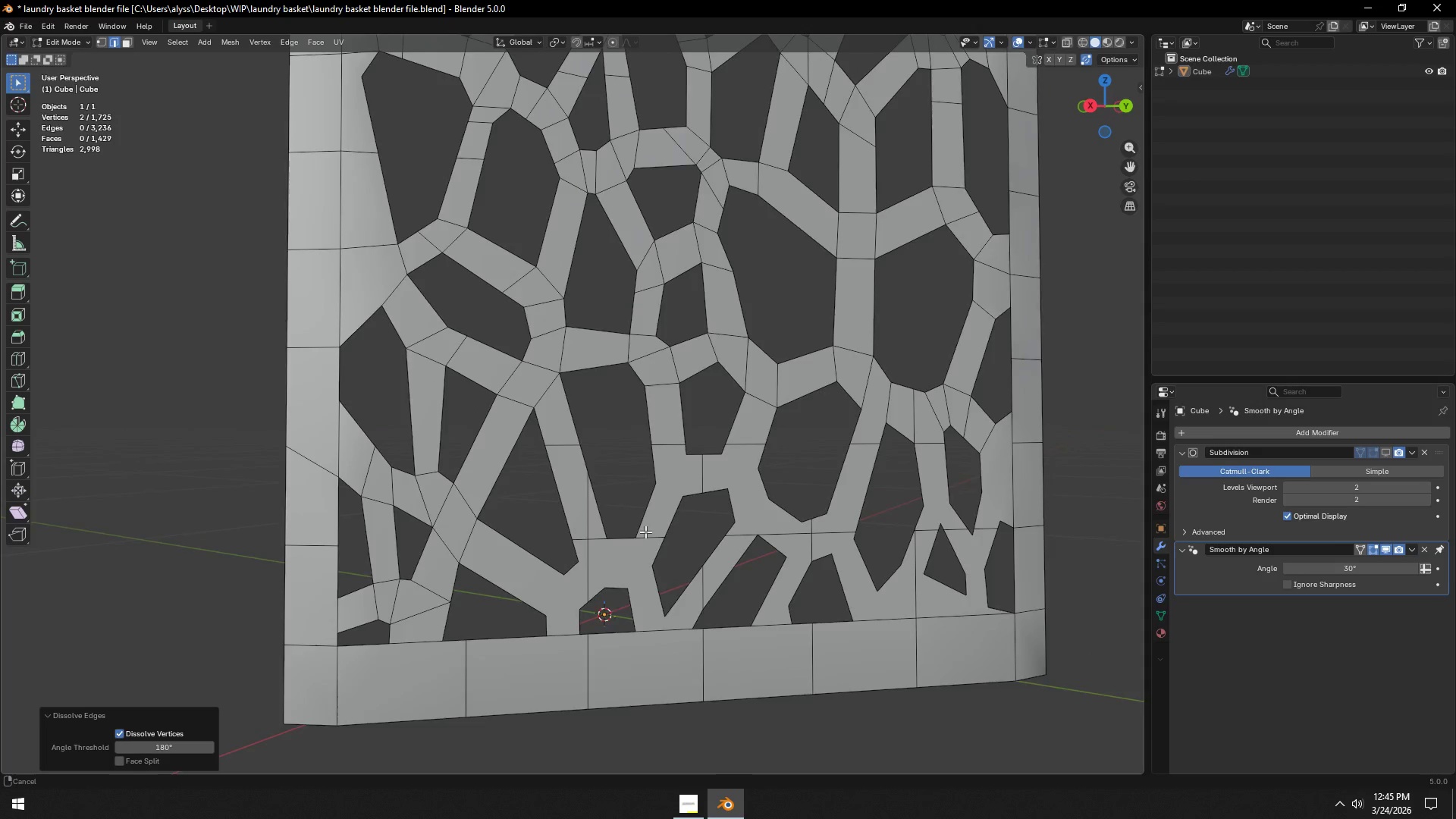 
hold_key(key=ShiftLeft, duration=1.66)
 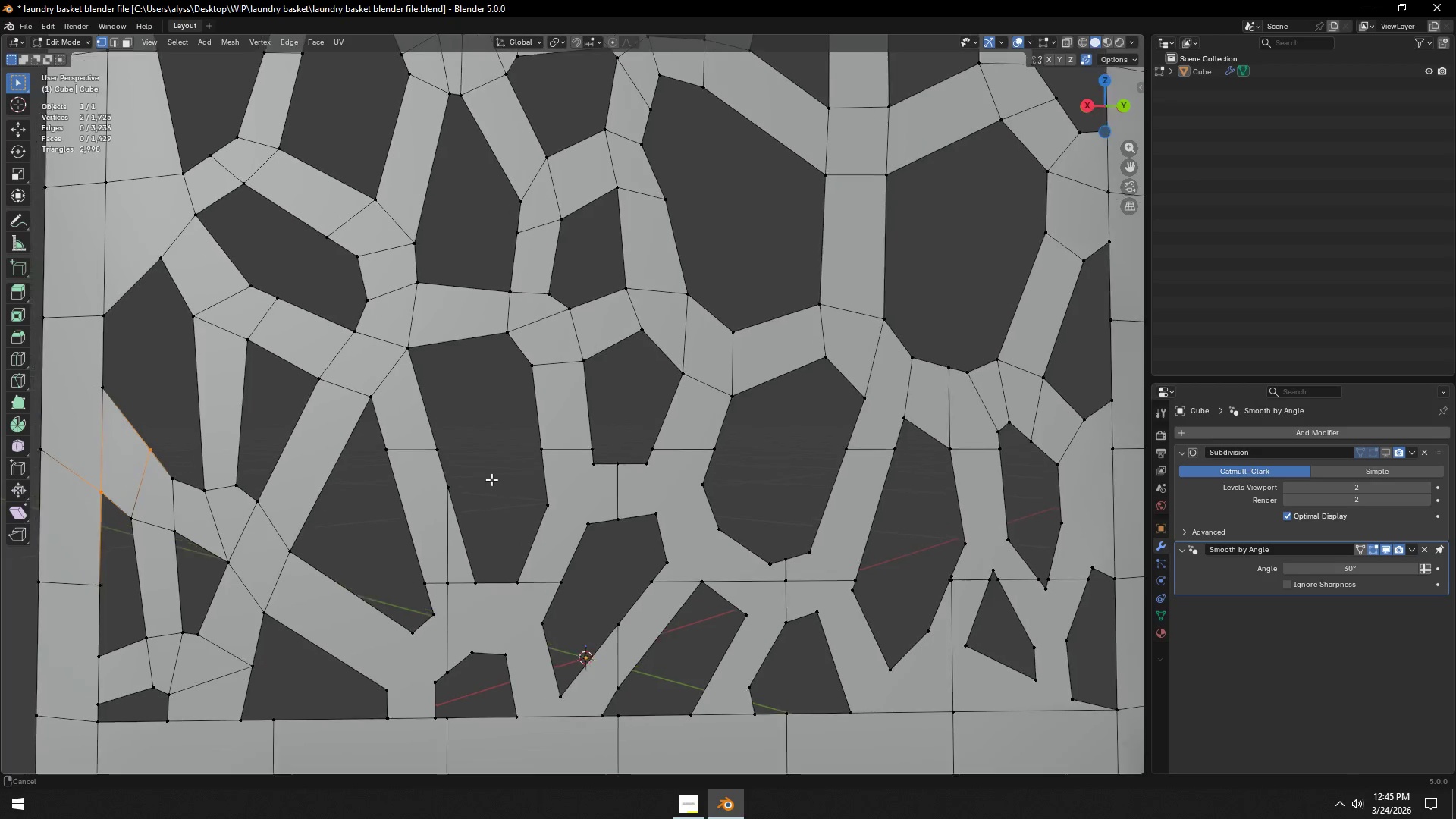 
key(1)
 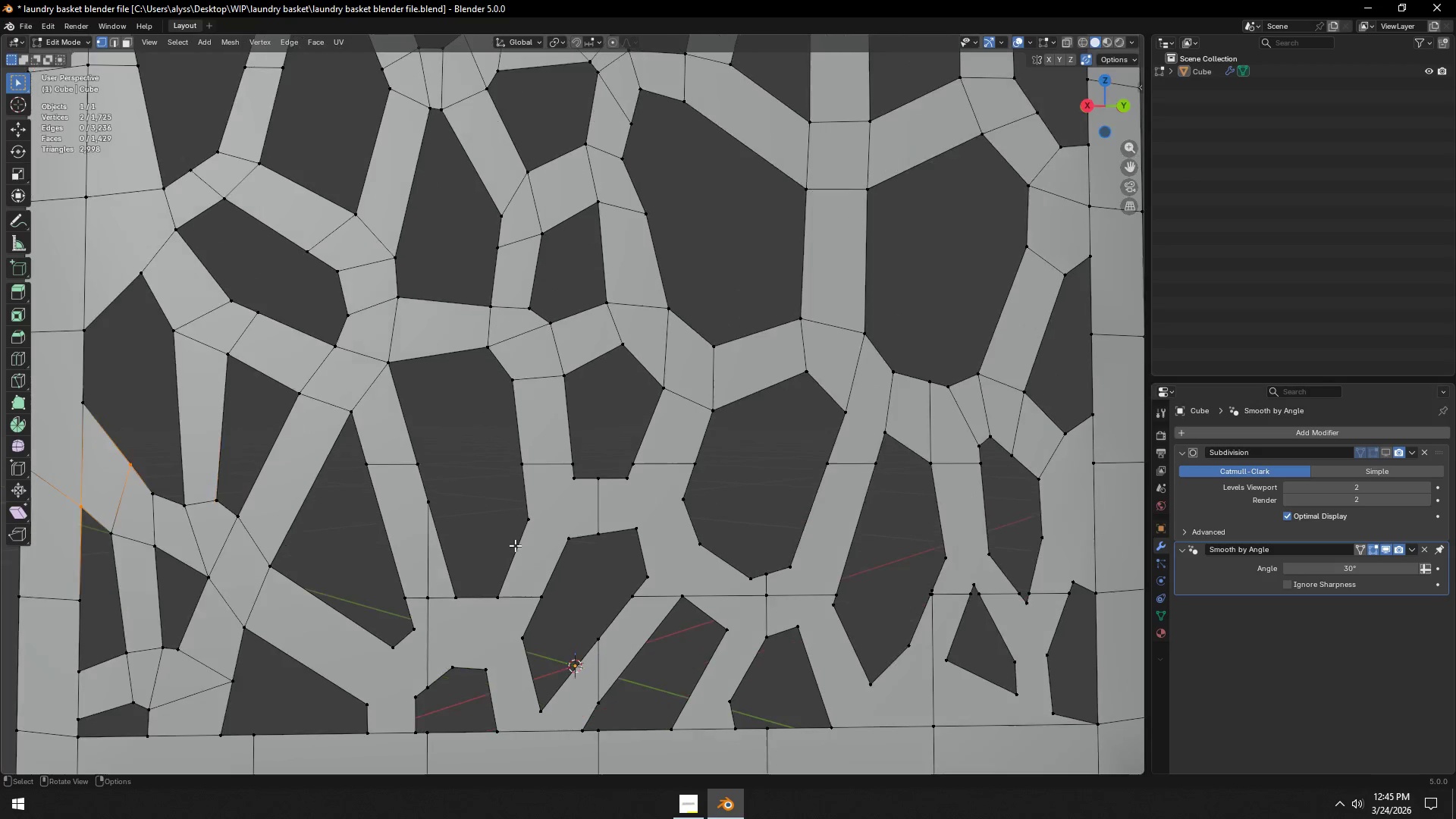 
hold_key(key=ShiftLeft, duration=0.94)
 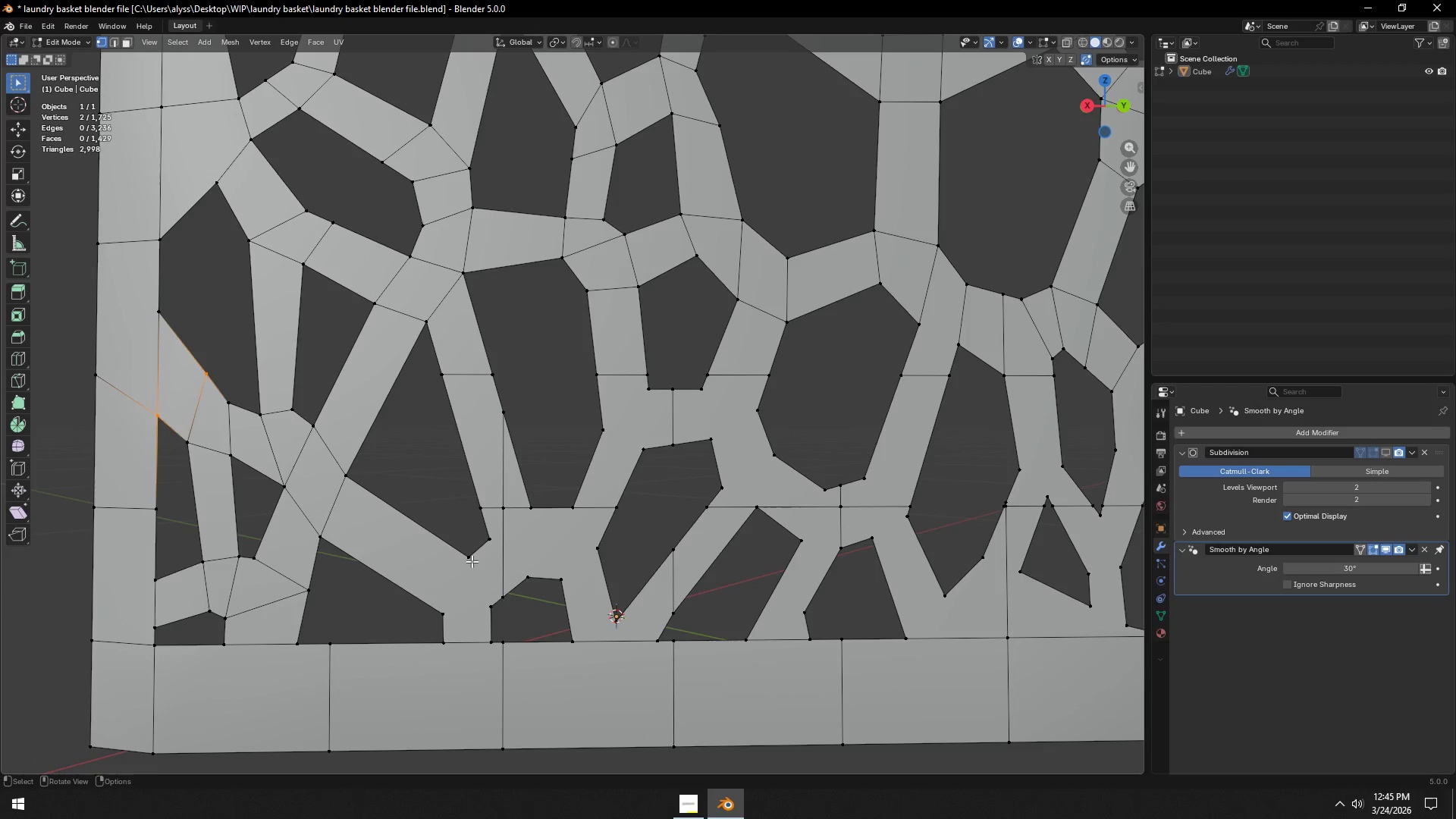 
scroll: coordinate [515, 545], scroll_direction: up, amount: 1.0
 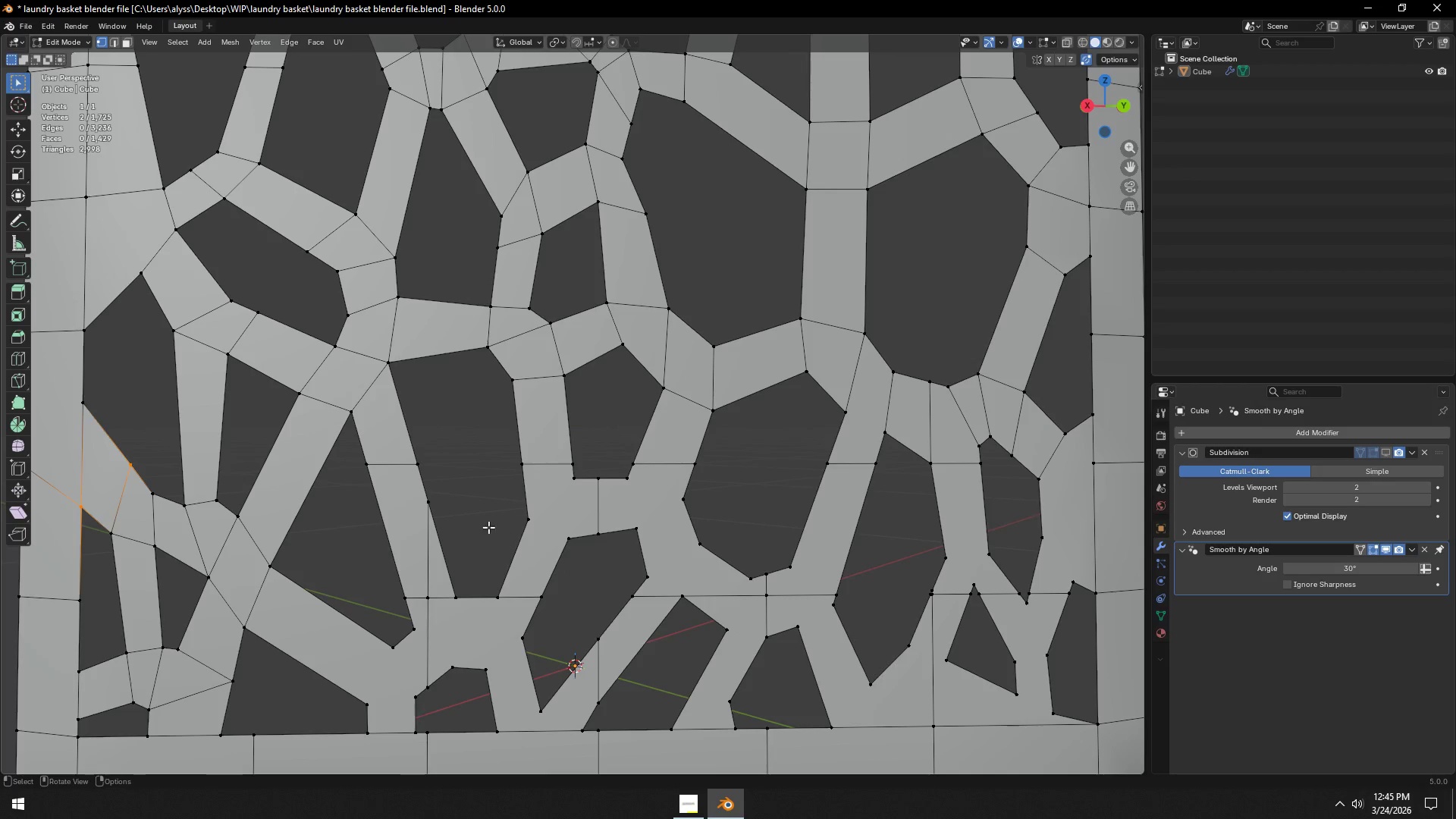 
left_click([460, 559])
 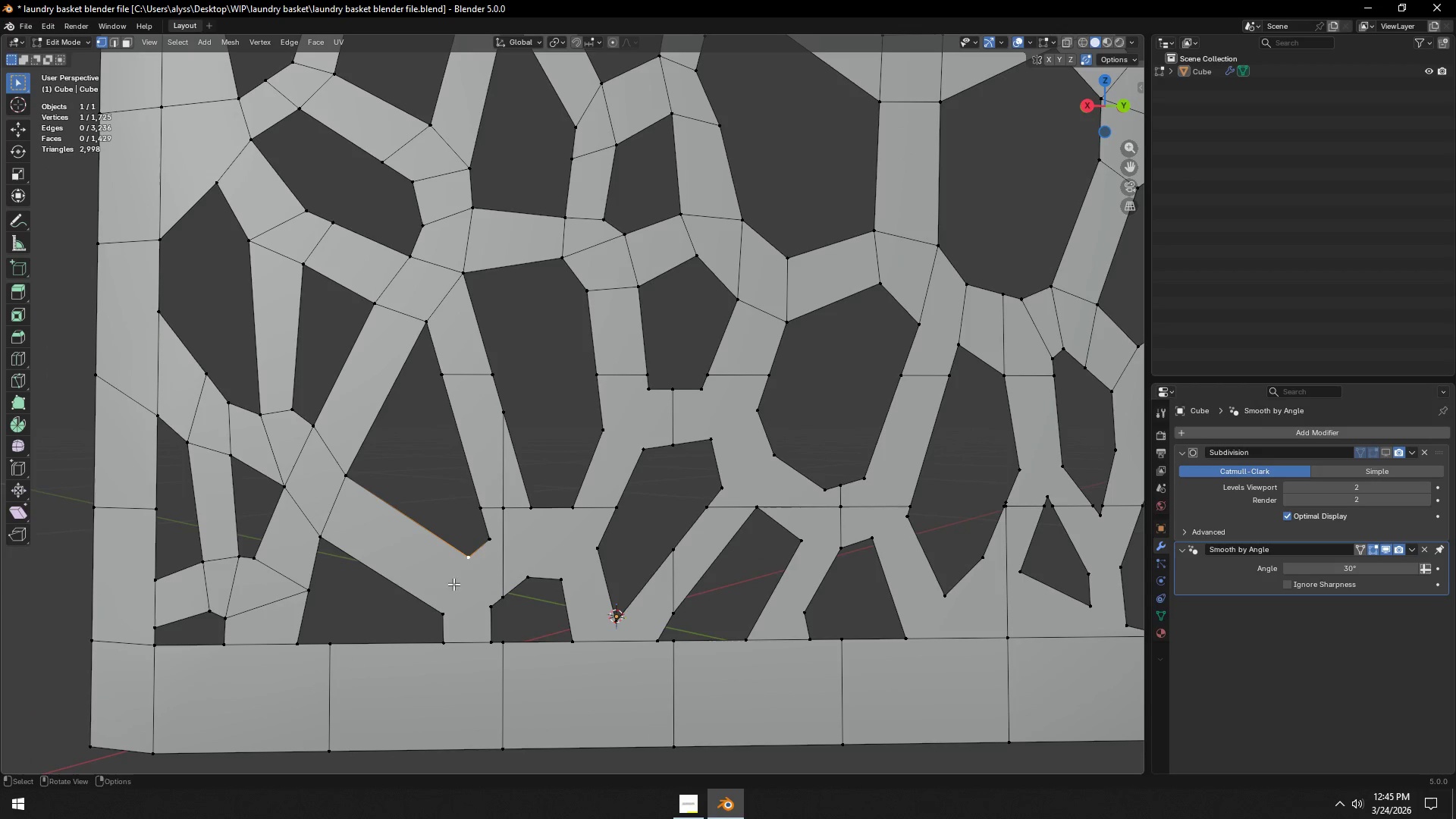 
hold_key(key=ShiftLeft, duration=0.33)
double_click([439, 609])
 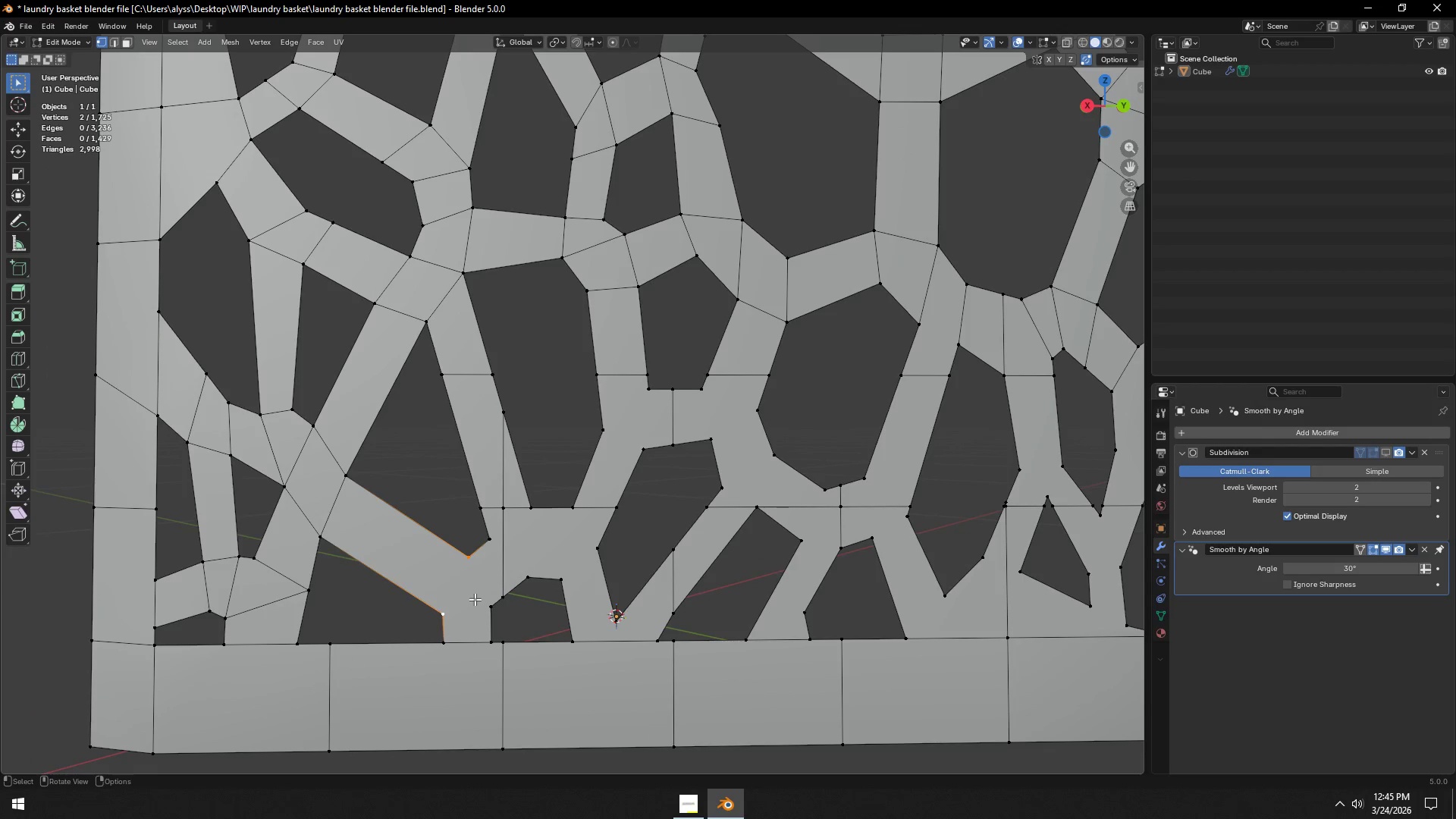 
key(J)
 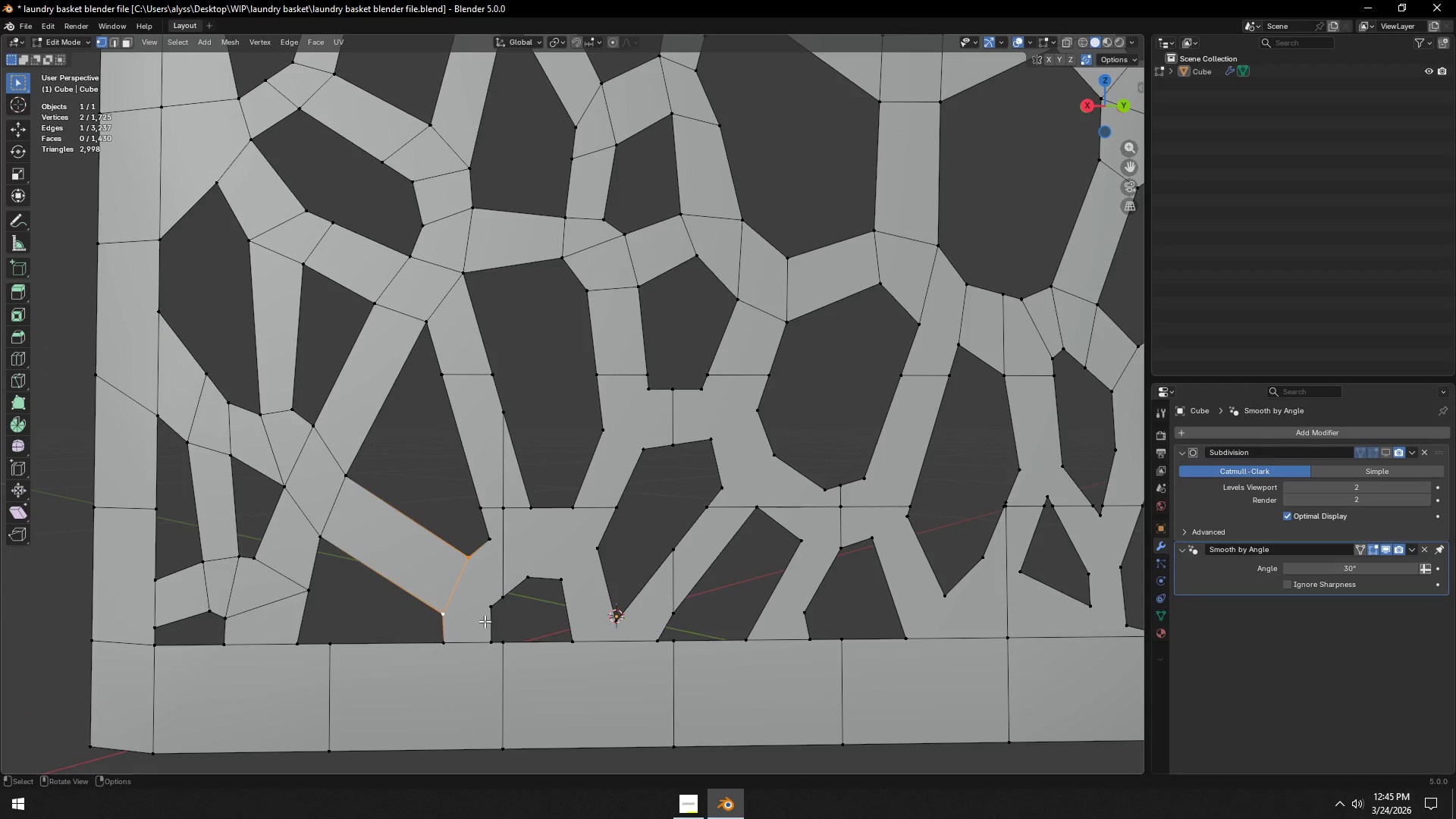 
left_click([487, 615])
 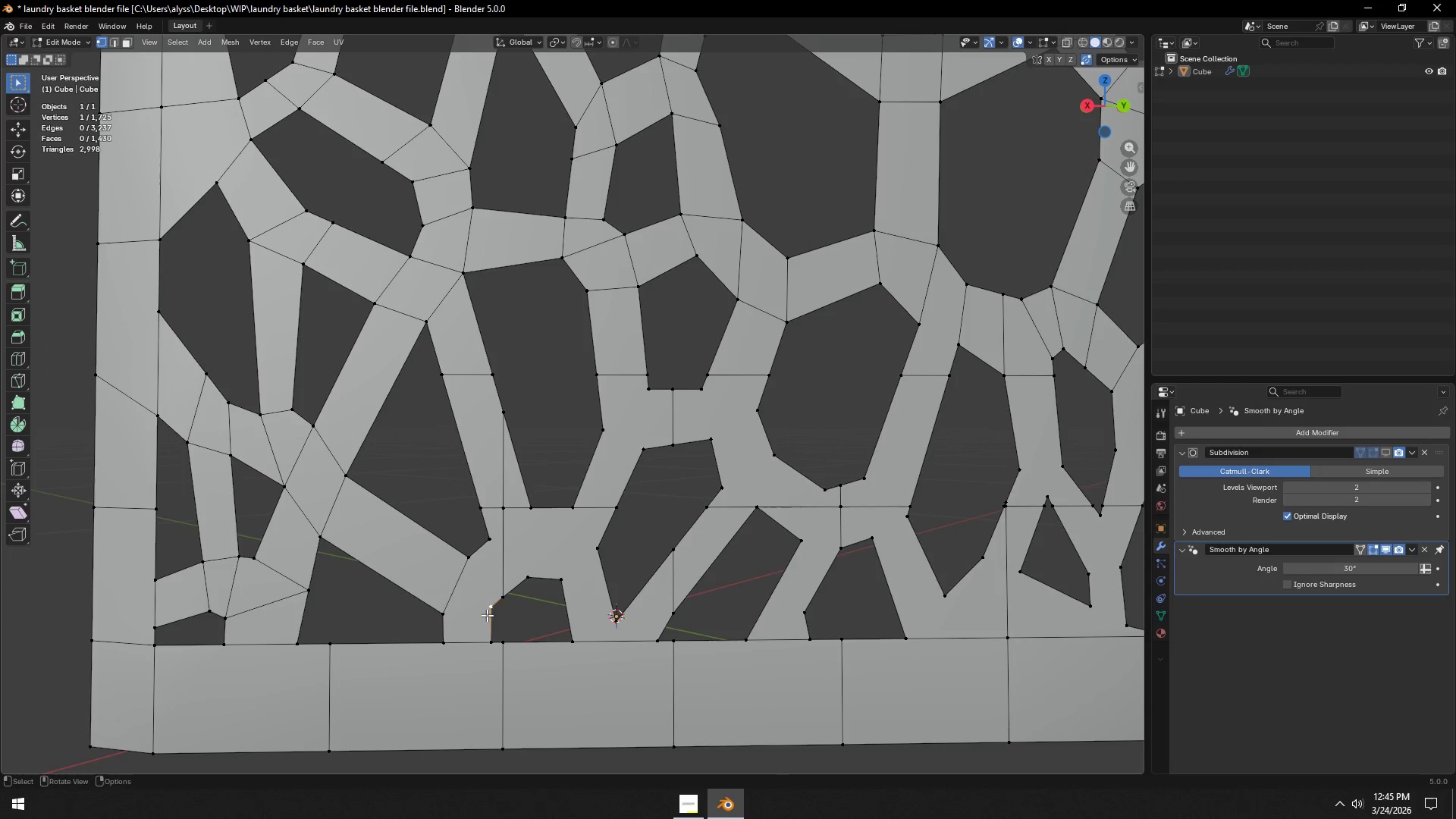 
hold_key(key=ShiftLeft, duration=0.5)
left_click([443, 619])
 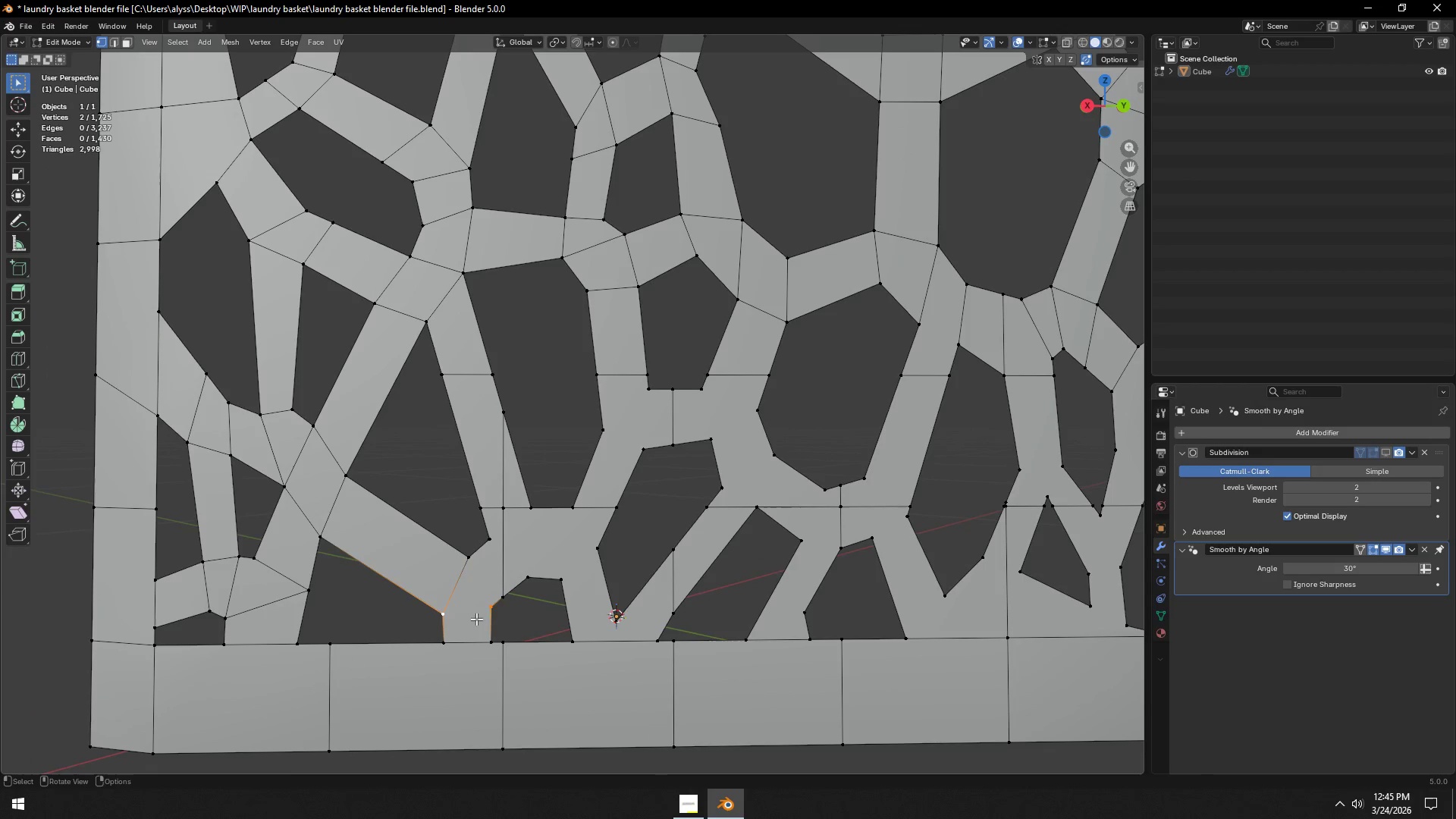 
key(J)
 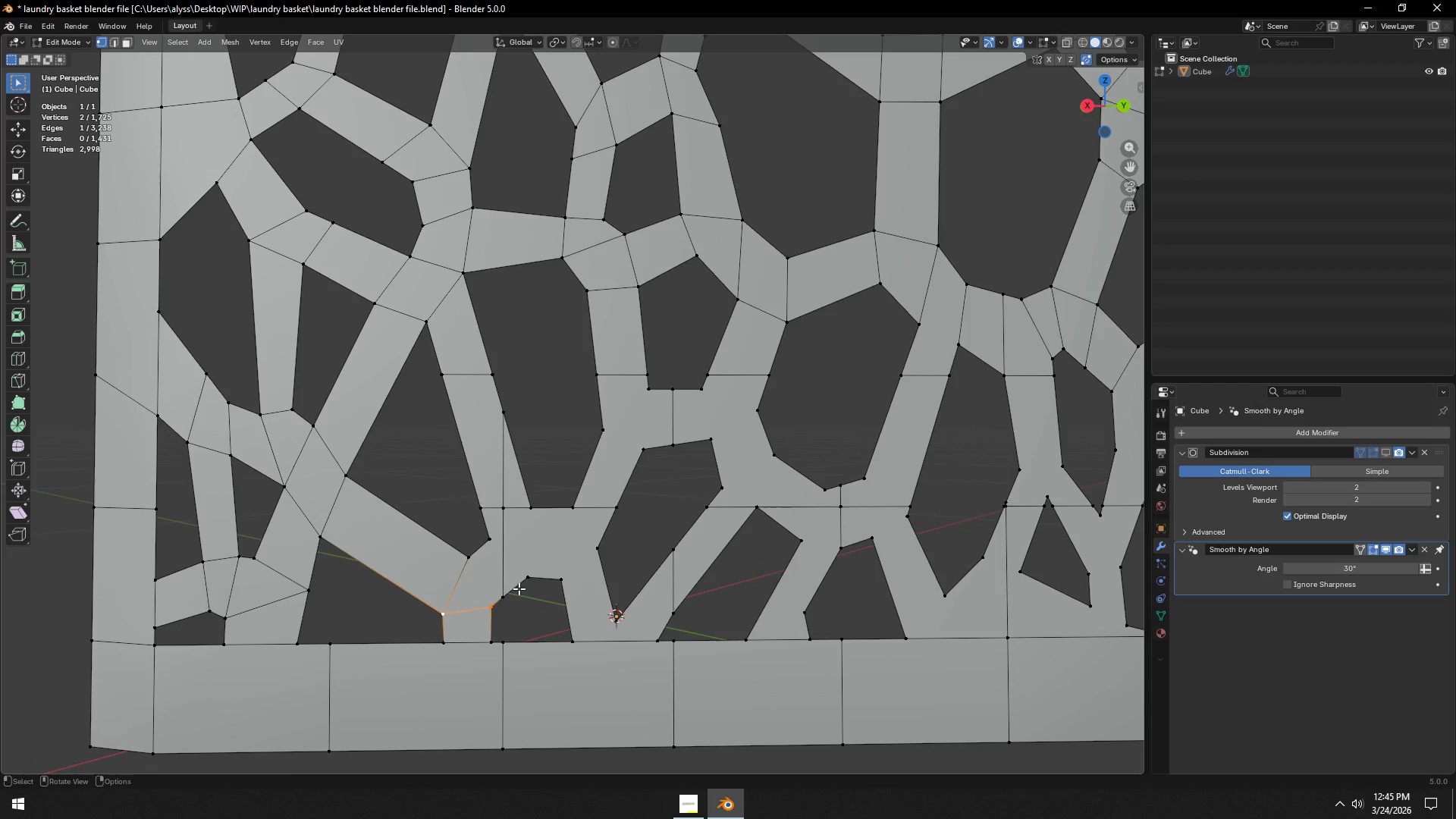 
left_click([526, 579])
 